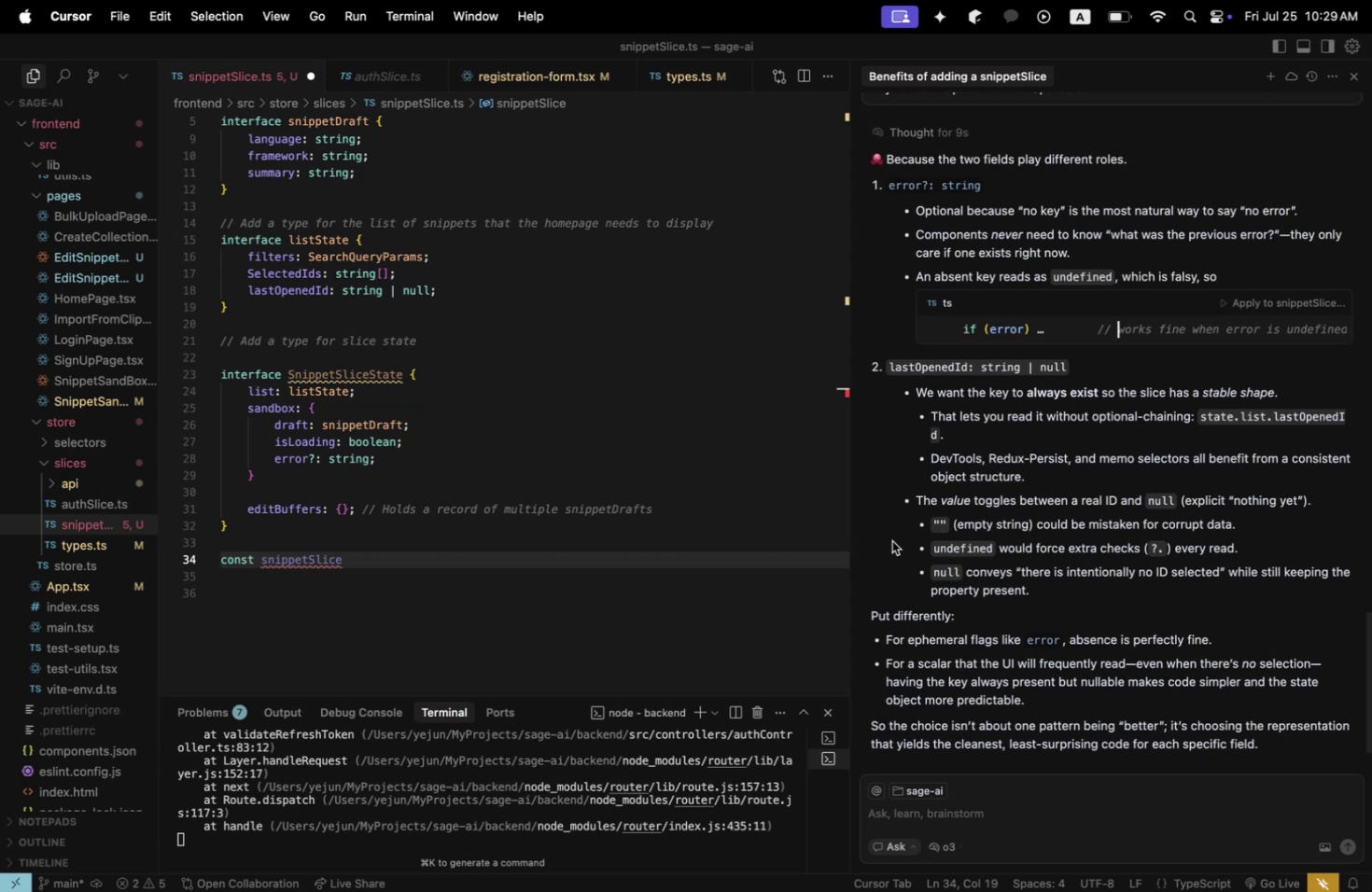 
scroll: coordinate [891, 540], scroll_direction: down, amount: 1.0
 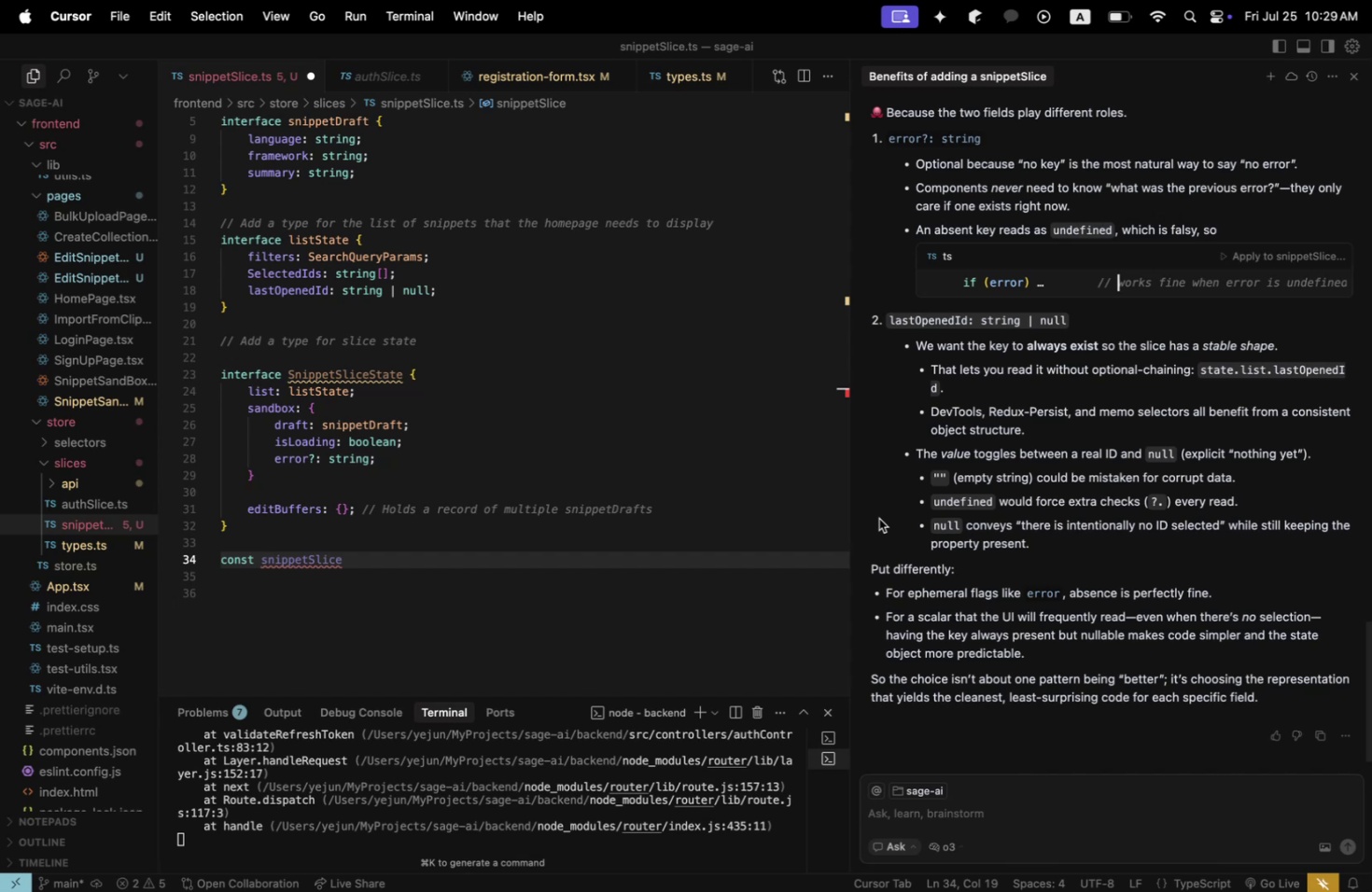 
wait(15.26)
 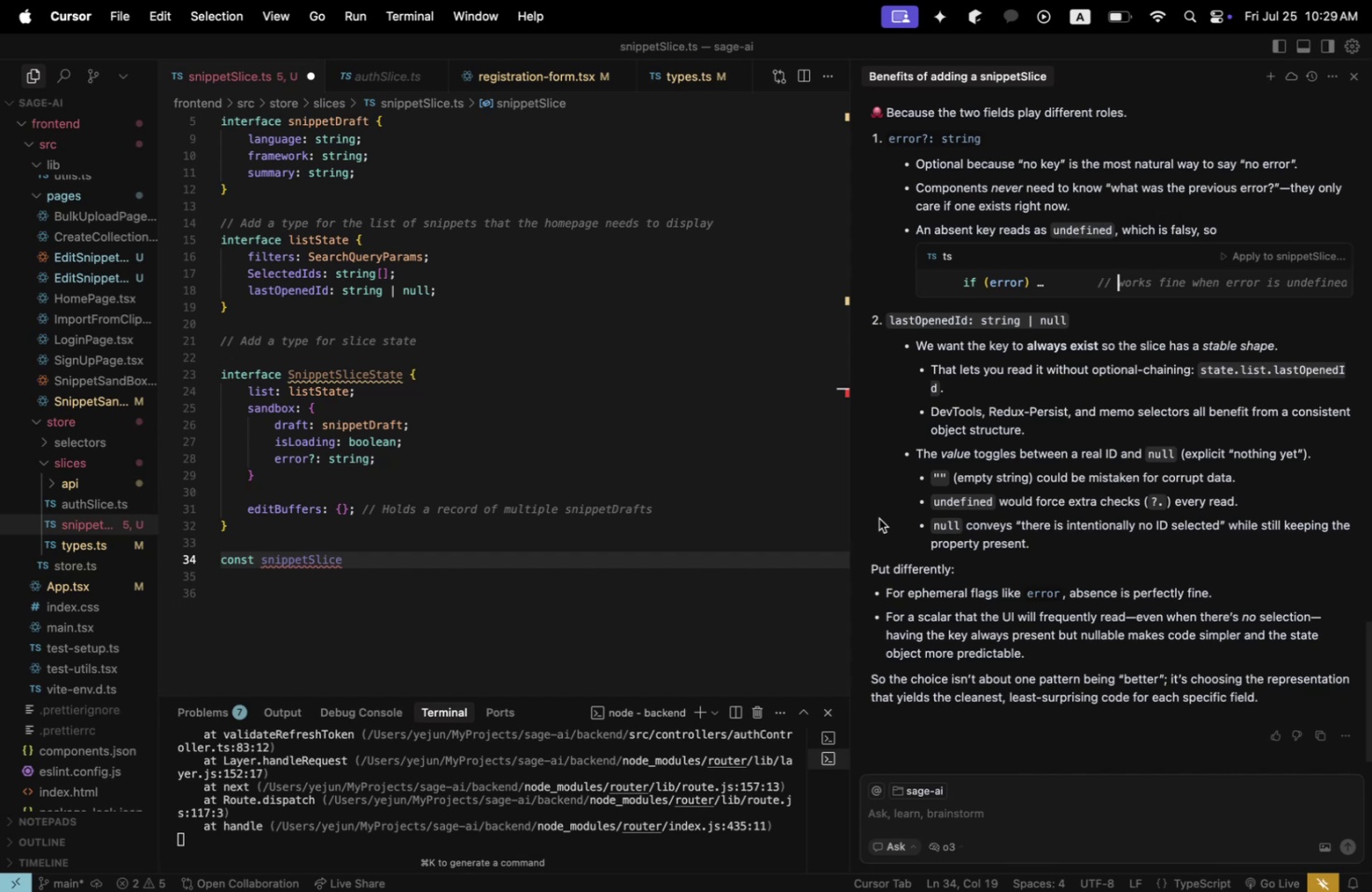 
left_click([376, 562])
 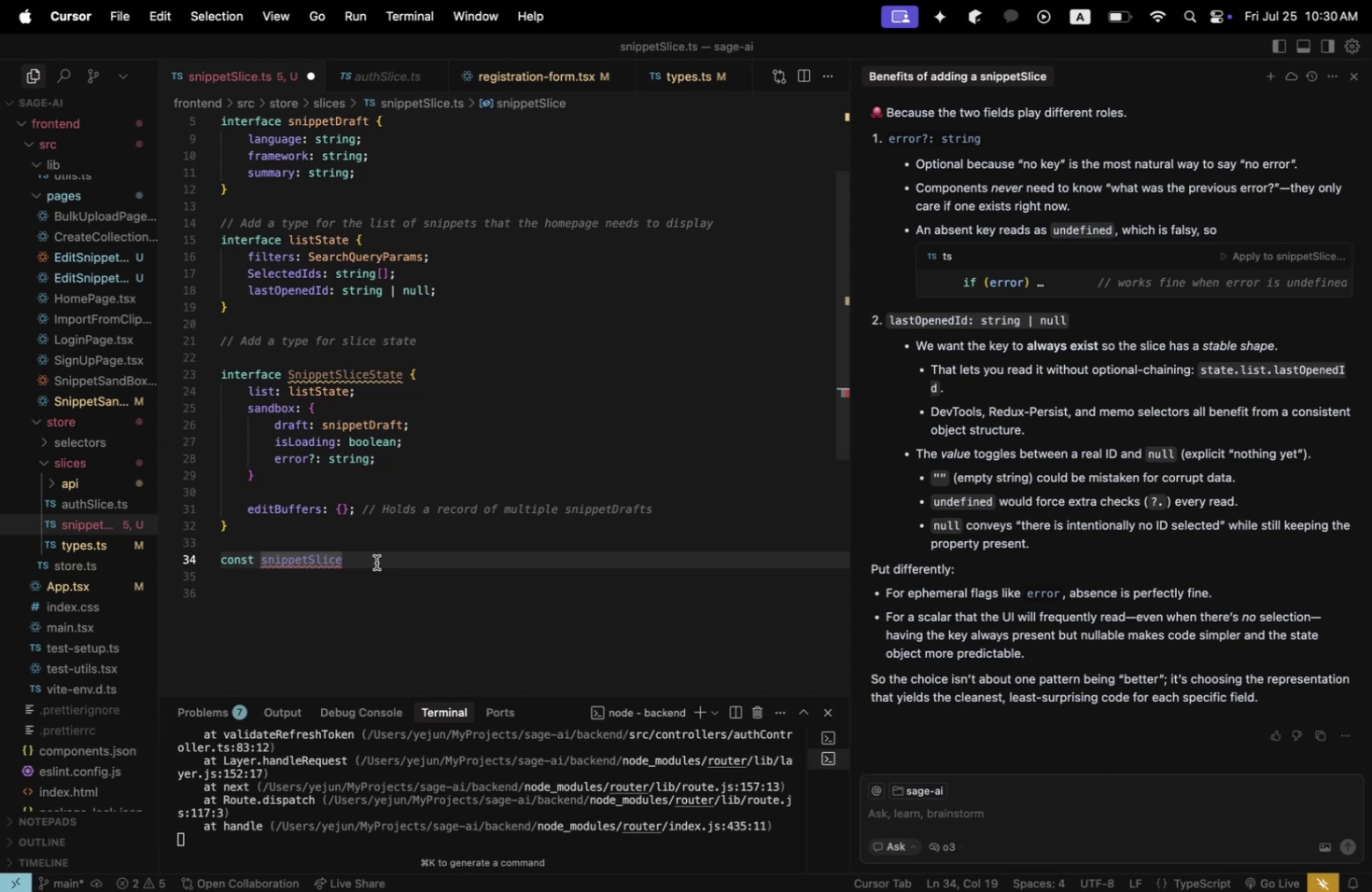 
wait(17.79)
 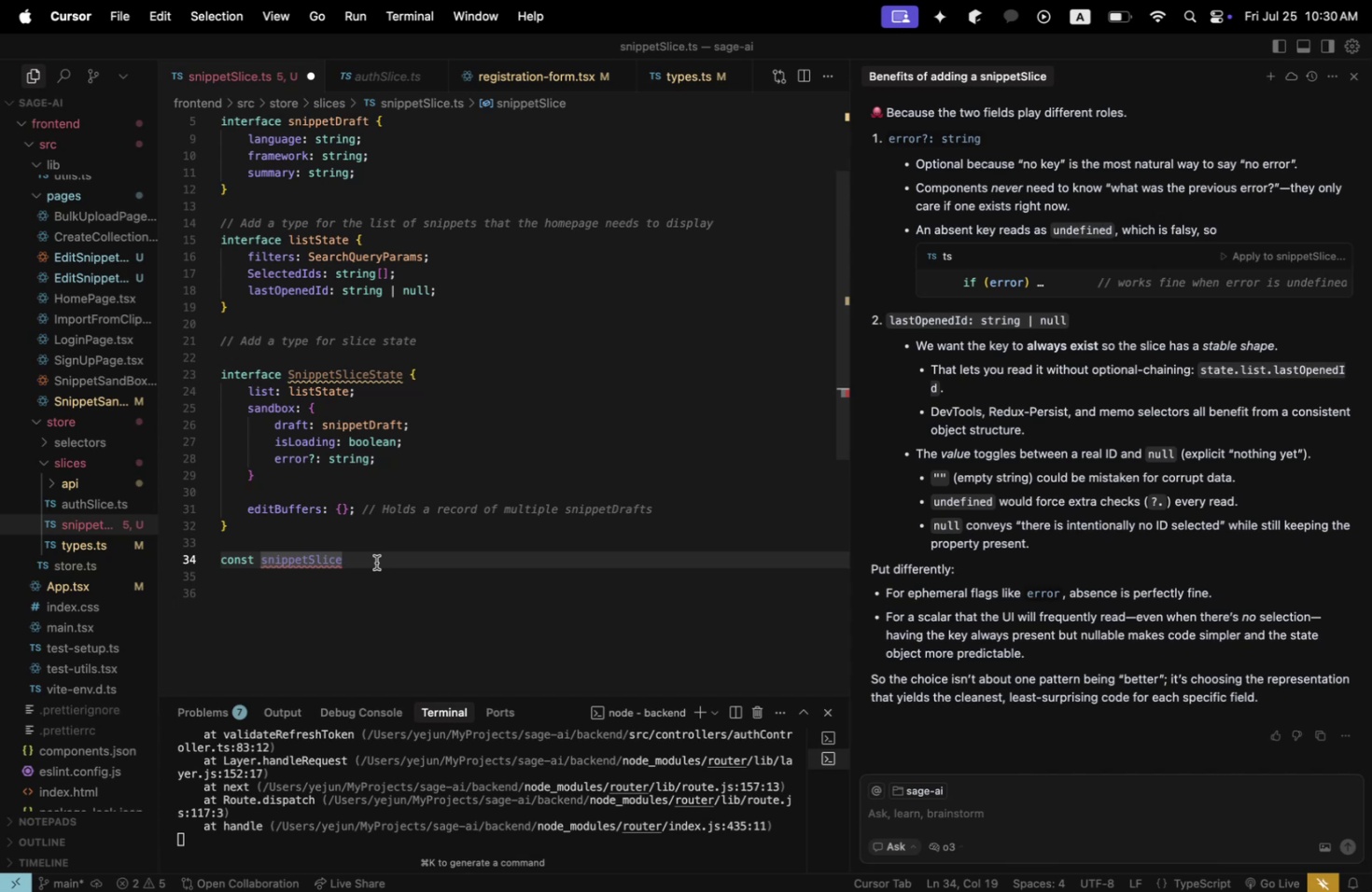 
key(Shift+ShiftLeft)
 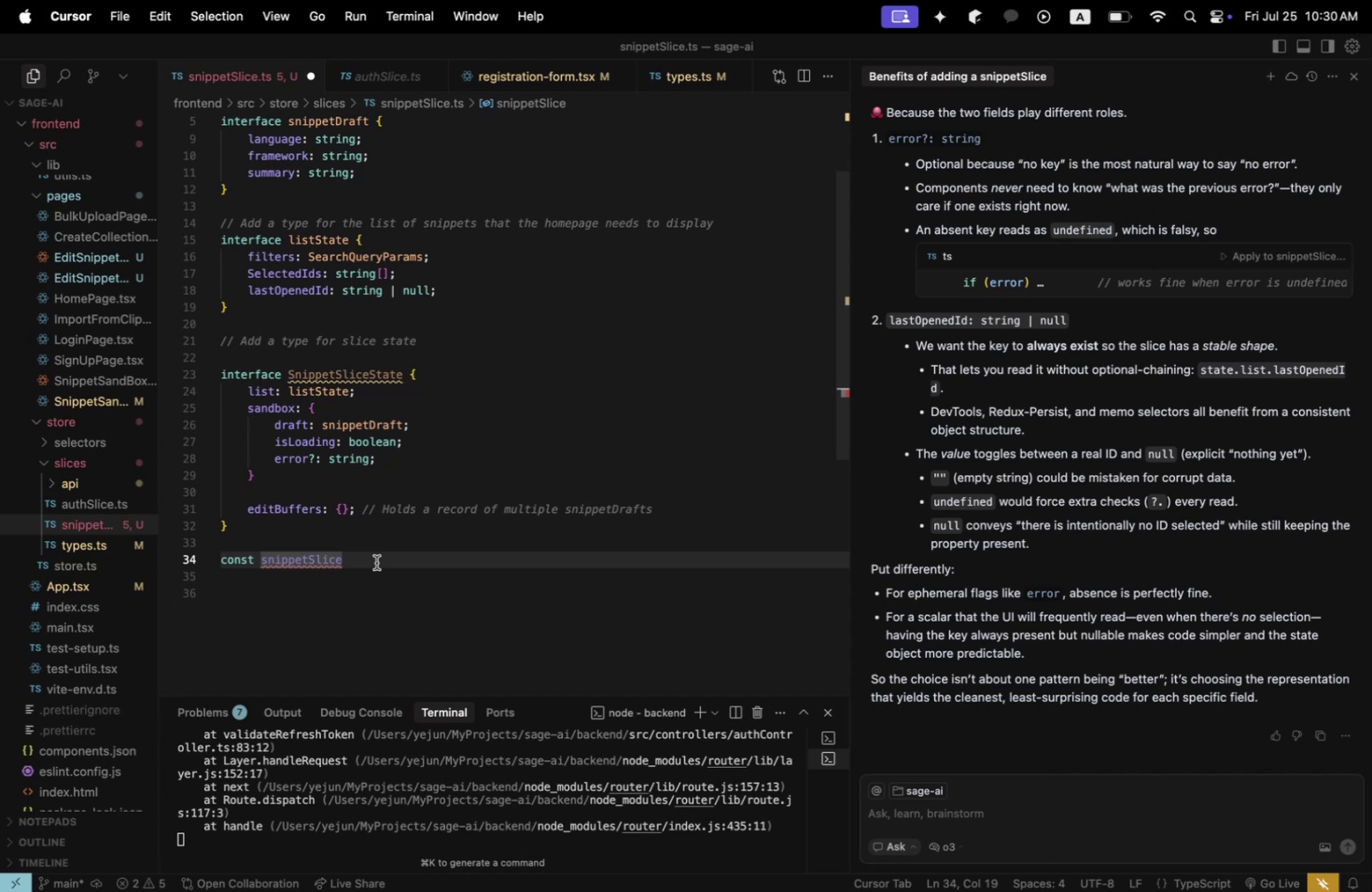 
key(Shift+Semicolon)
 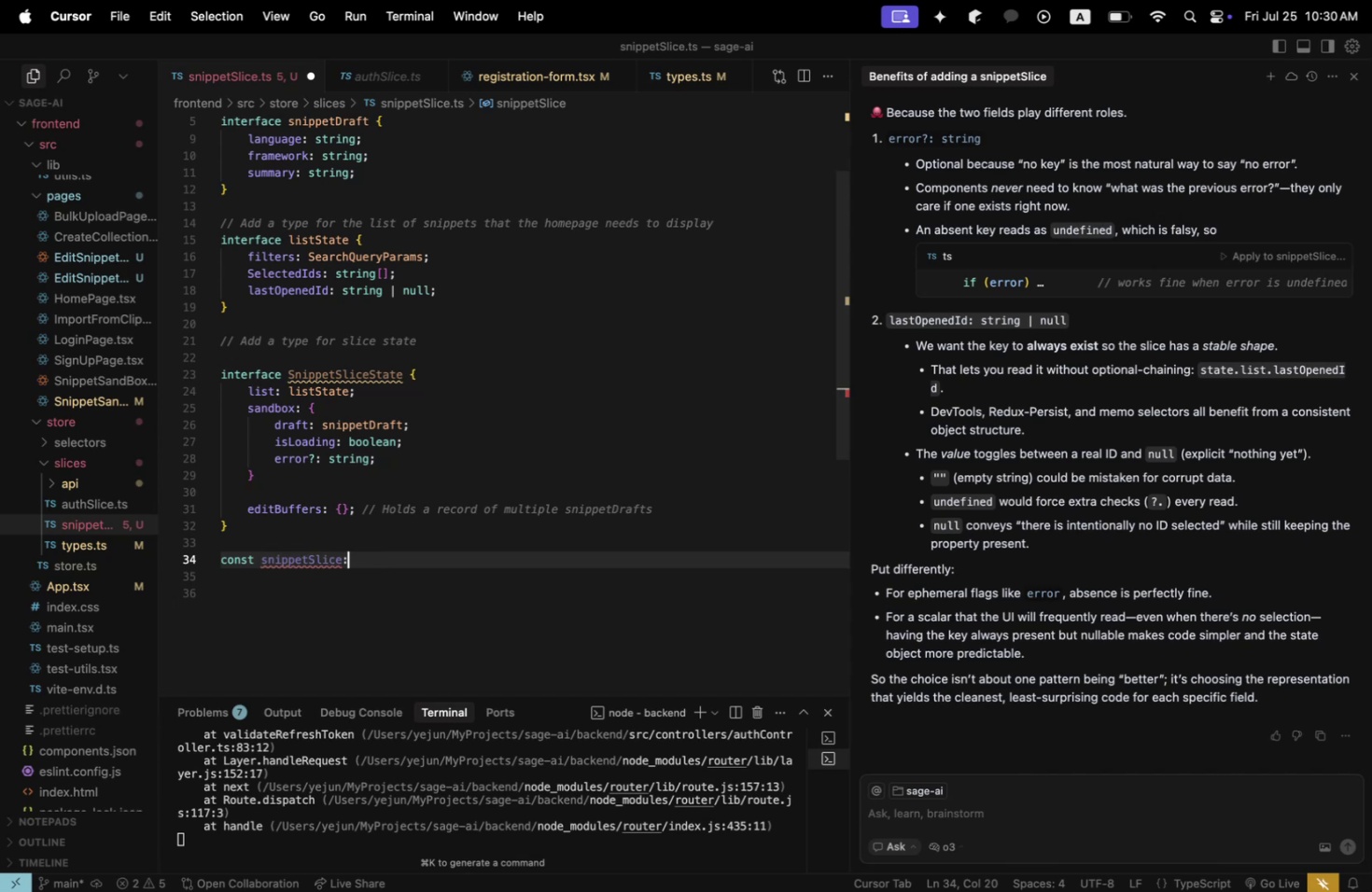 
key(Space)
 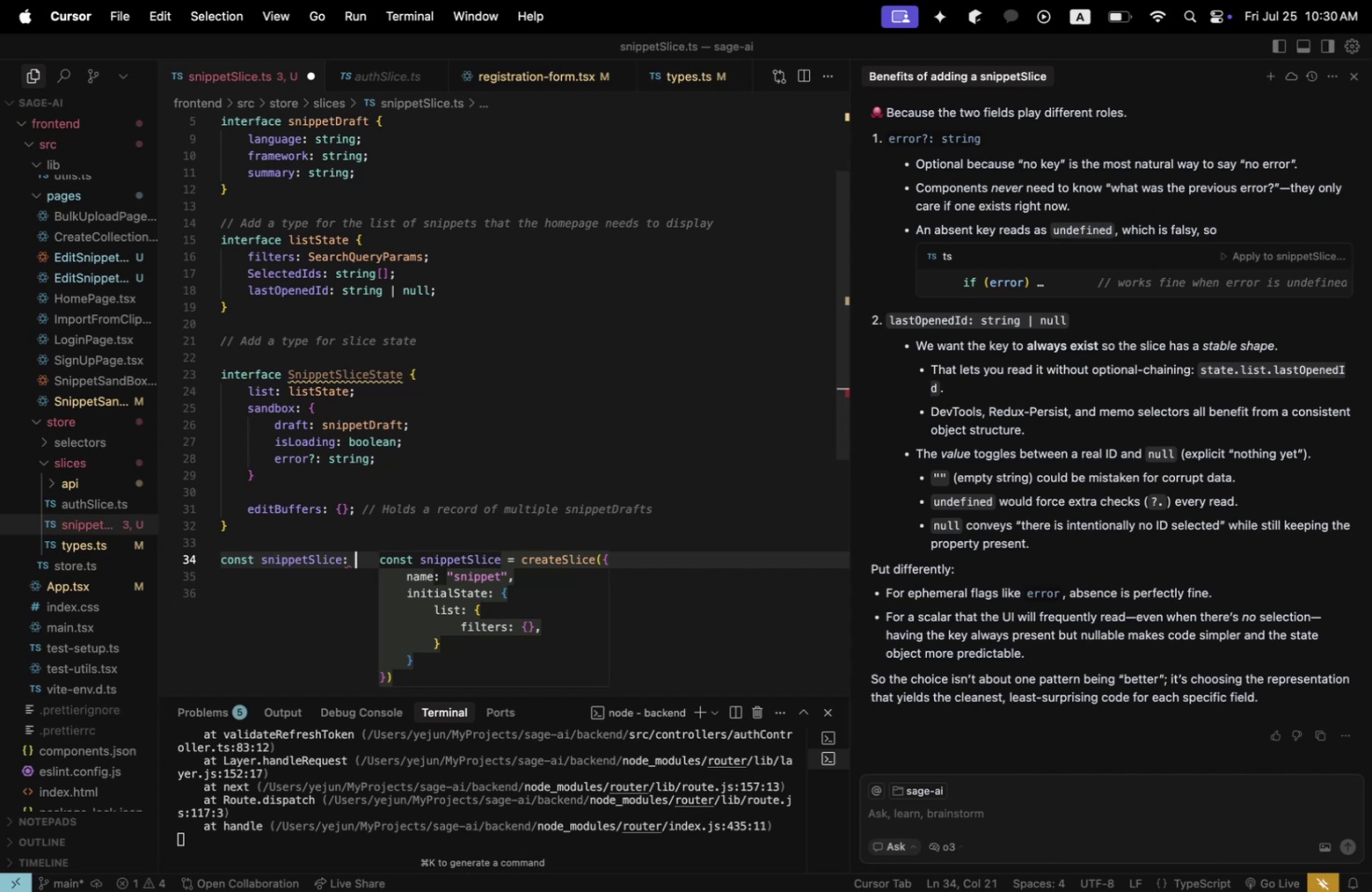 
type(snippetSliceState = createSlice){)
key(Backspace)
key(Backspace)
type(({)
 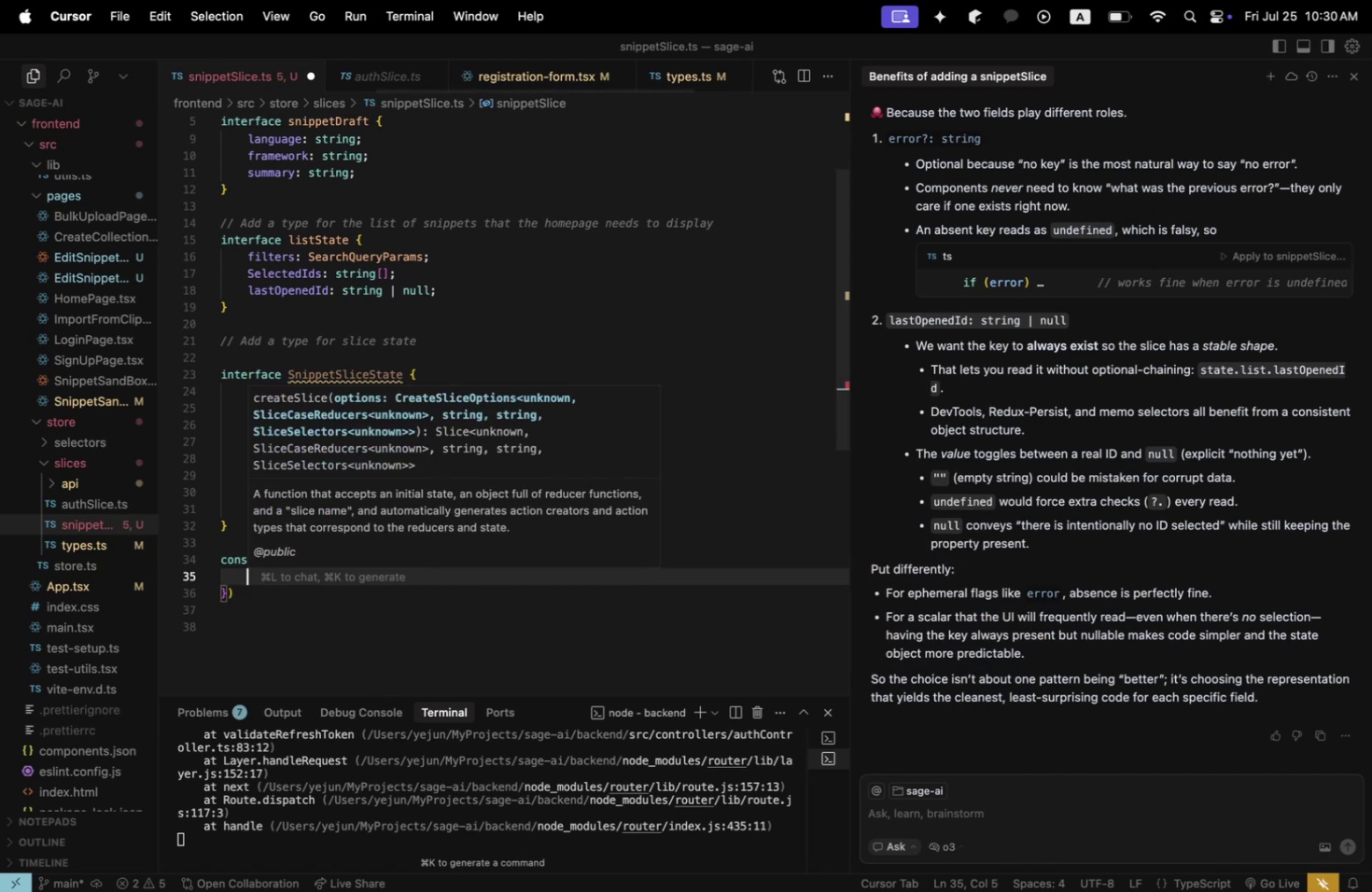 
 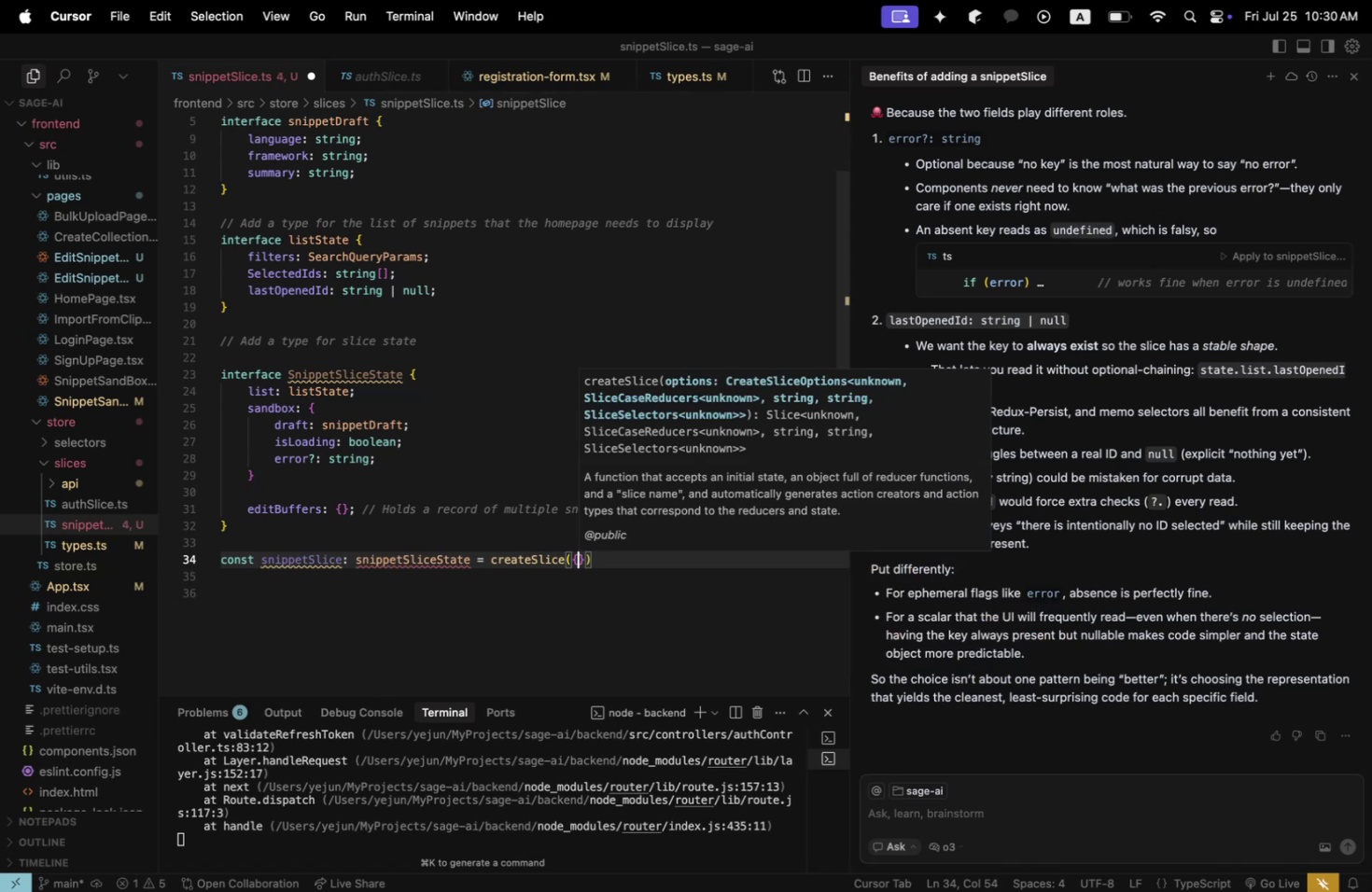 
key(Enter)
 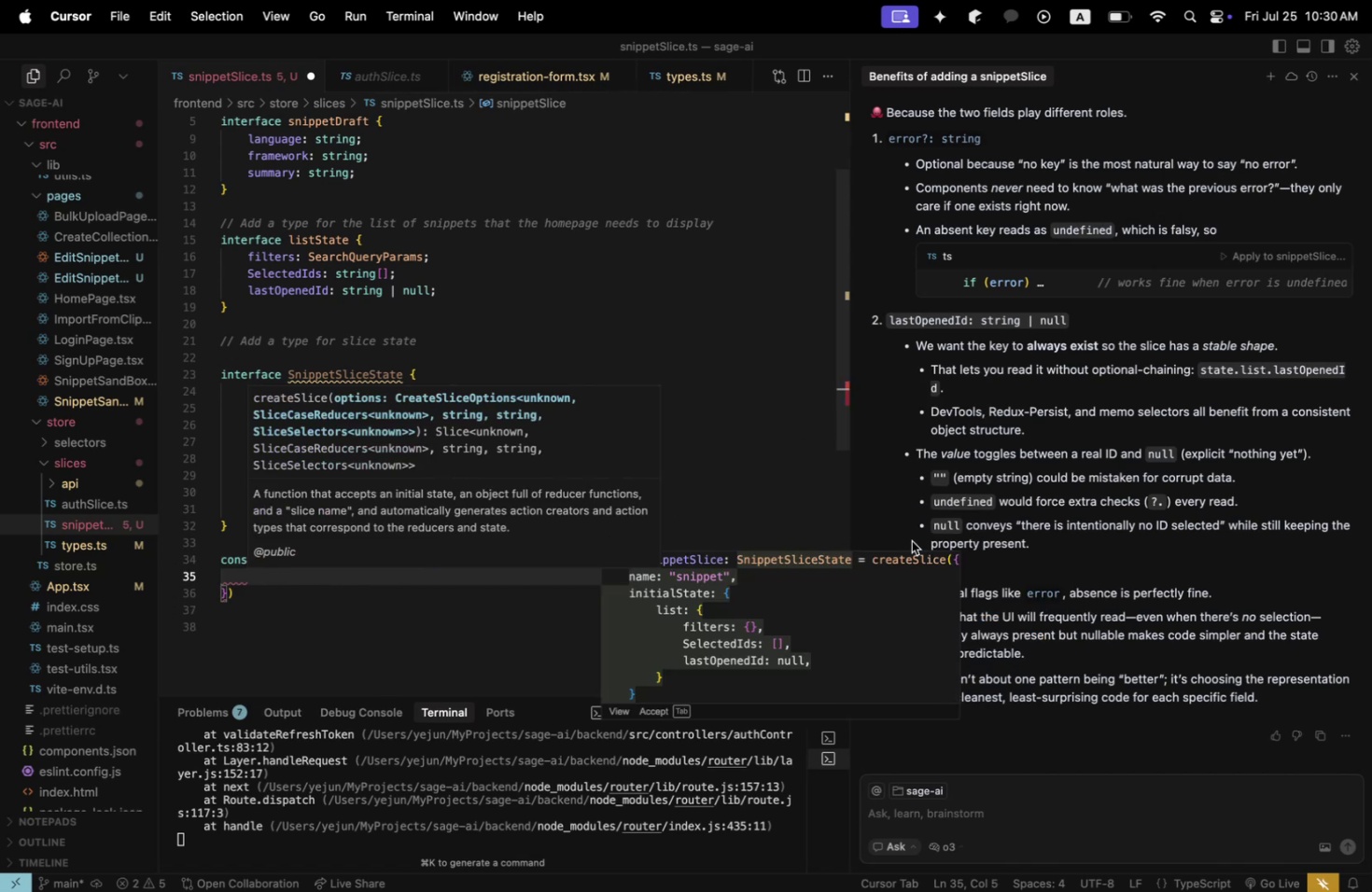 
scroll: coordinate [1363, 497], scroll_direction: up, amount: 129.0
 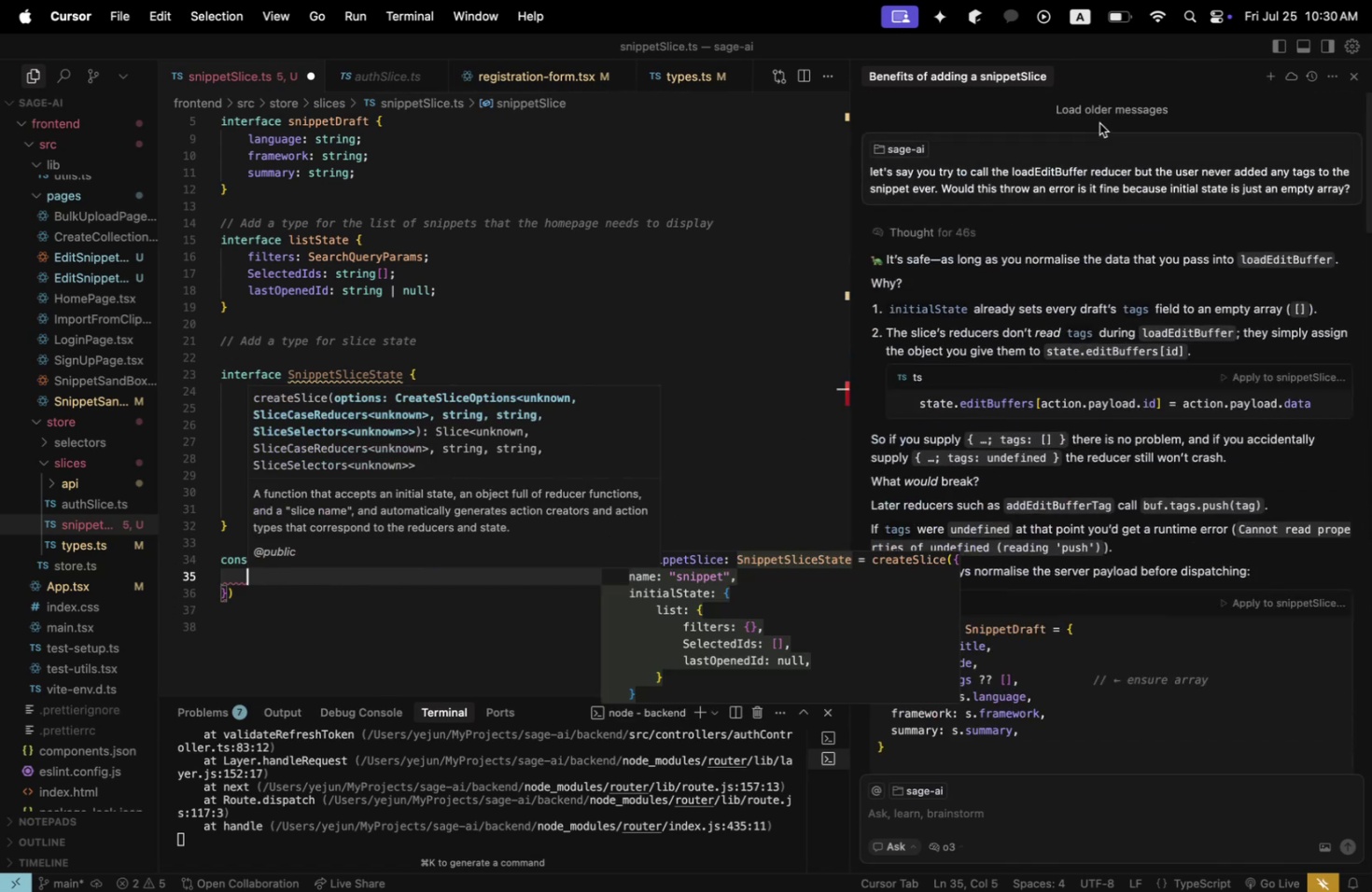 
left_click([1098, 120])
 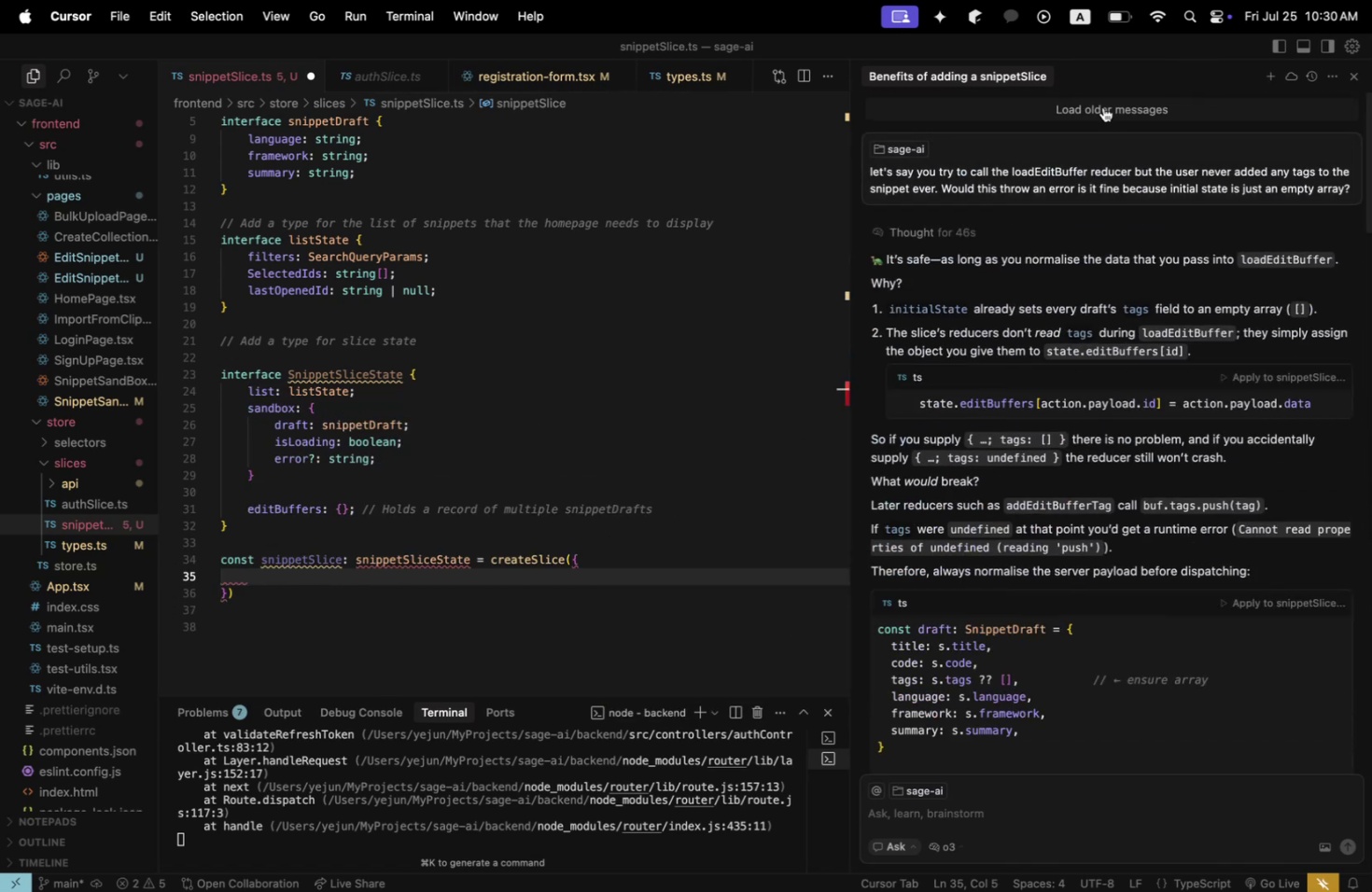 
scroll: coordinate [1150, 361], scroll_direction: up, amount: 2.0
 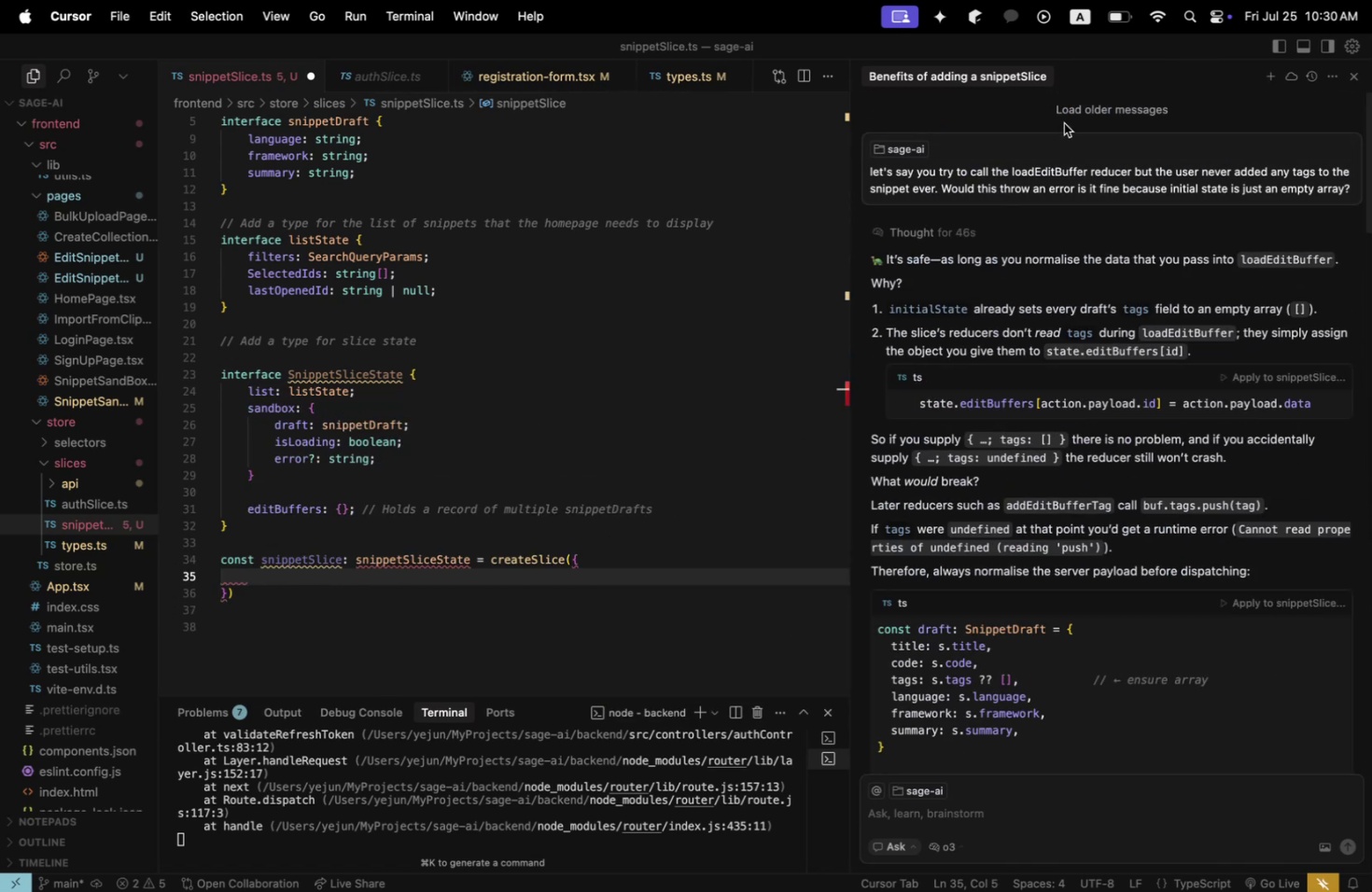 
left_click([1069, 105])
 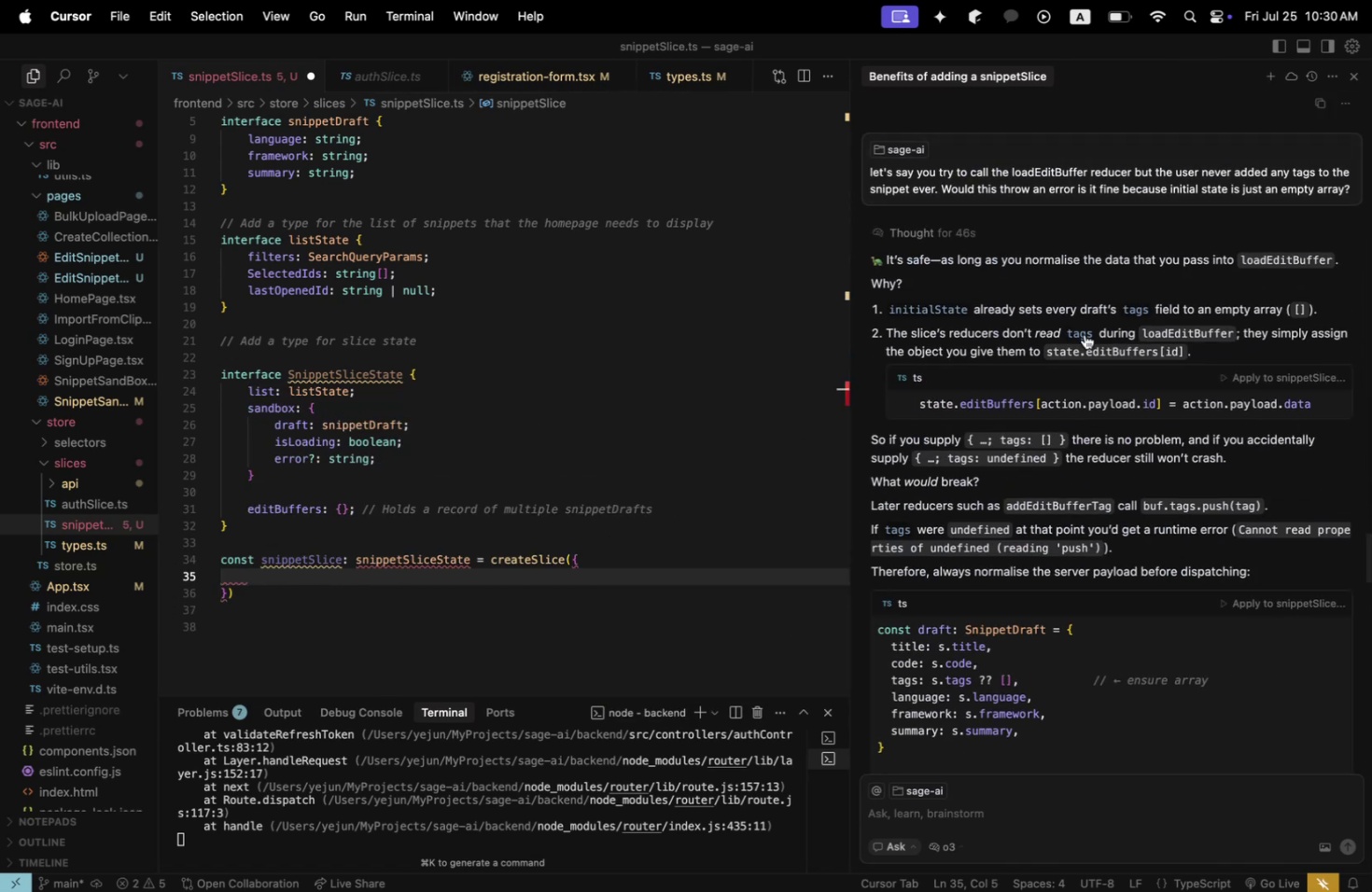 
scroll: coordinate [1084, 338], scroll_direction: up, amount: 28.0
 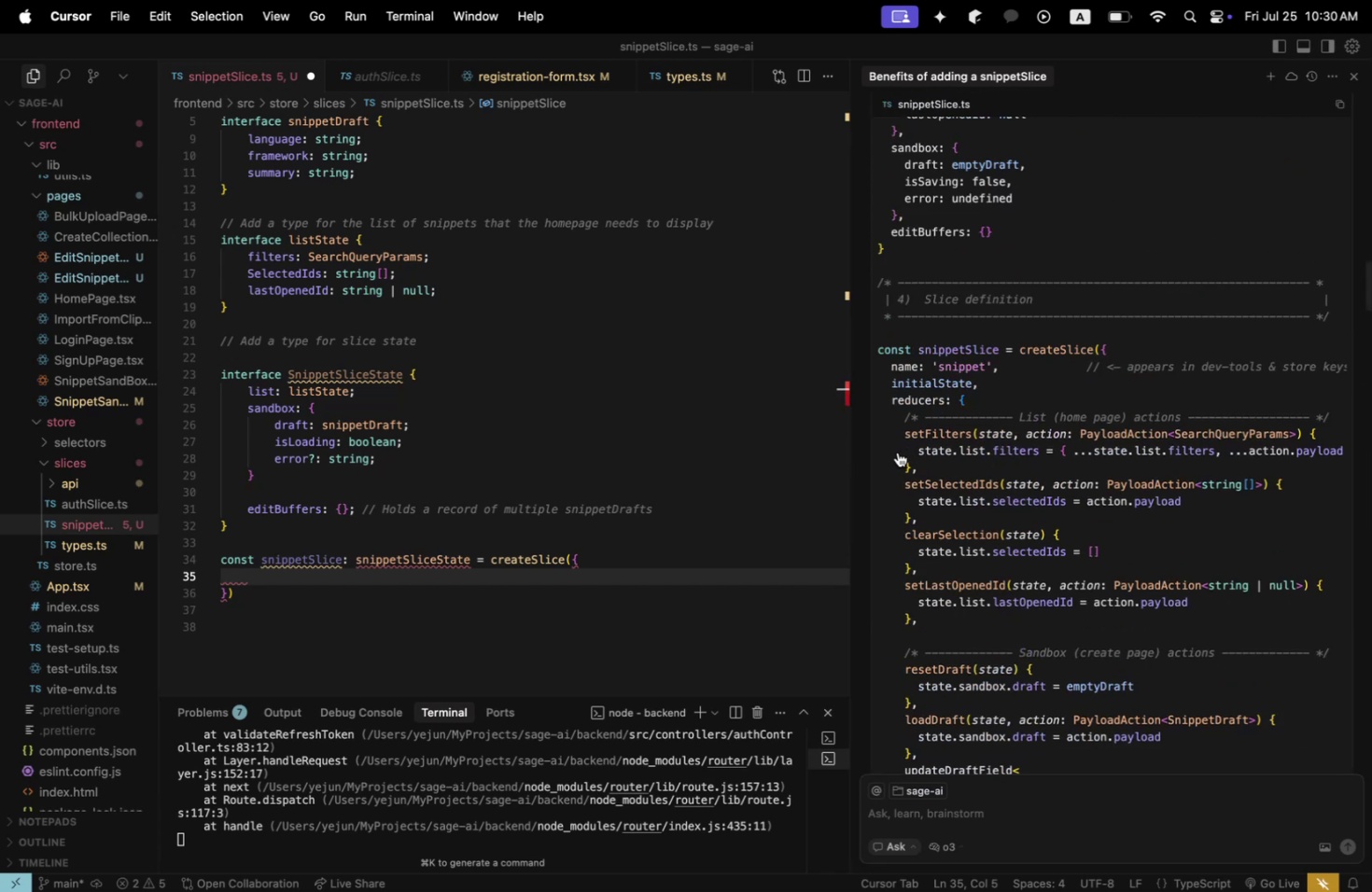 
wait(5.01)
 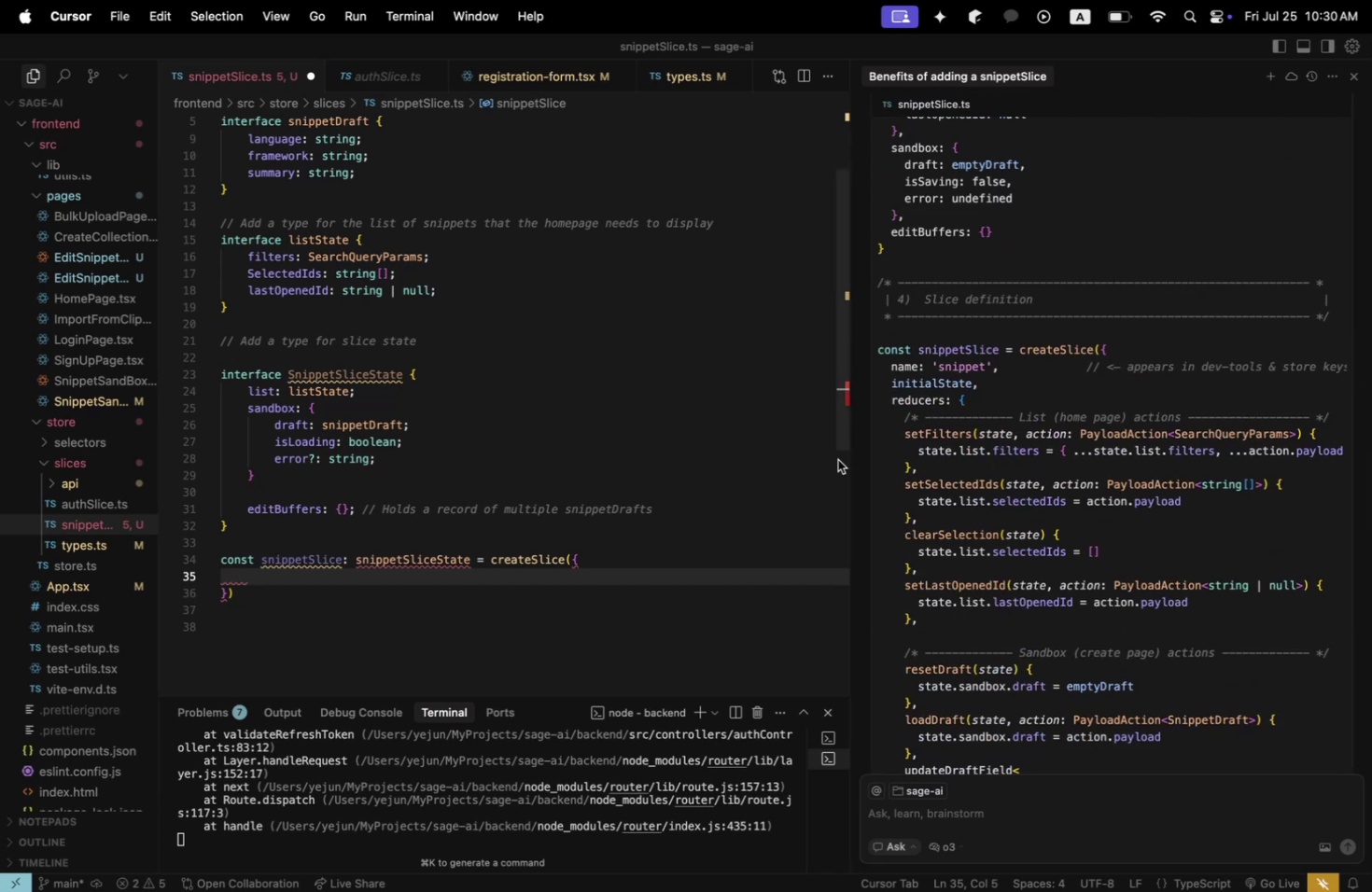 
left_click_drag(start_coordinate=[370, 605], to_coordinate=[190, 560])
 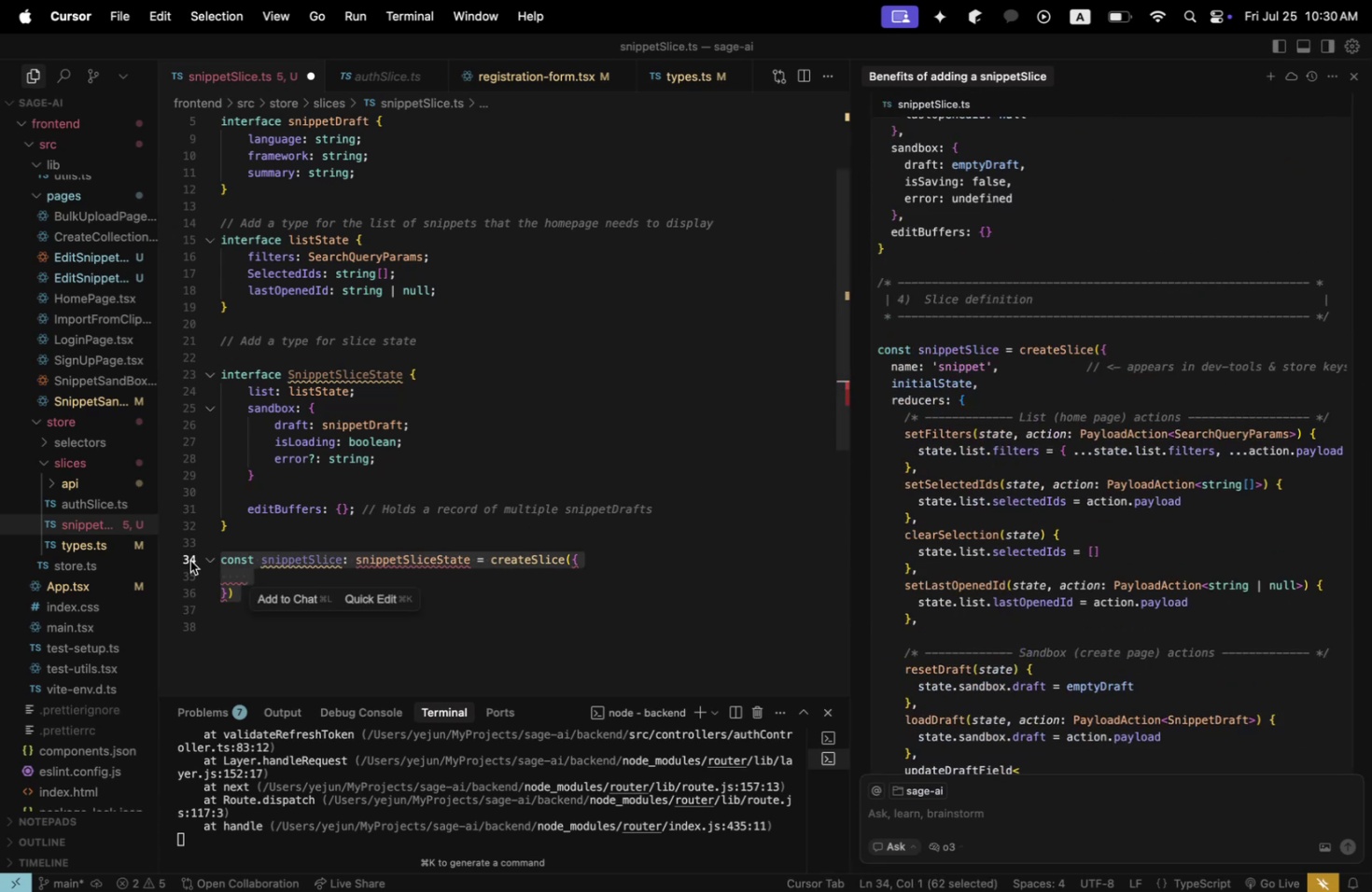 
key(Backspace)
type(cn)
key(Backspace)
key(Backspace)
type(const)
 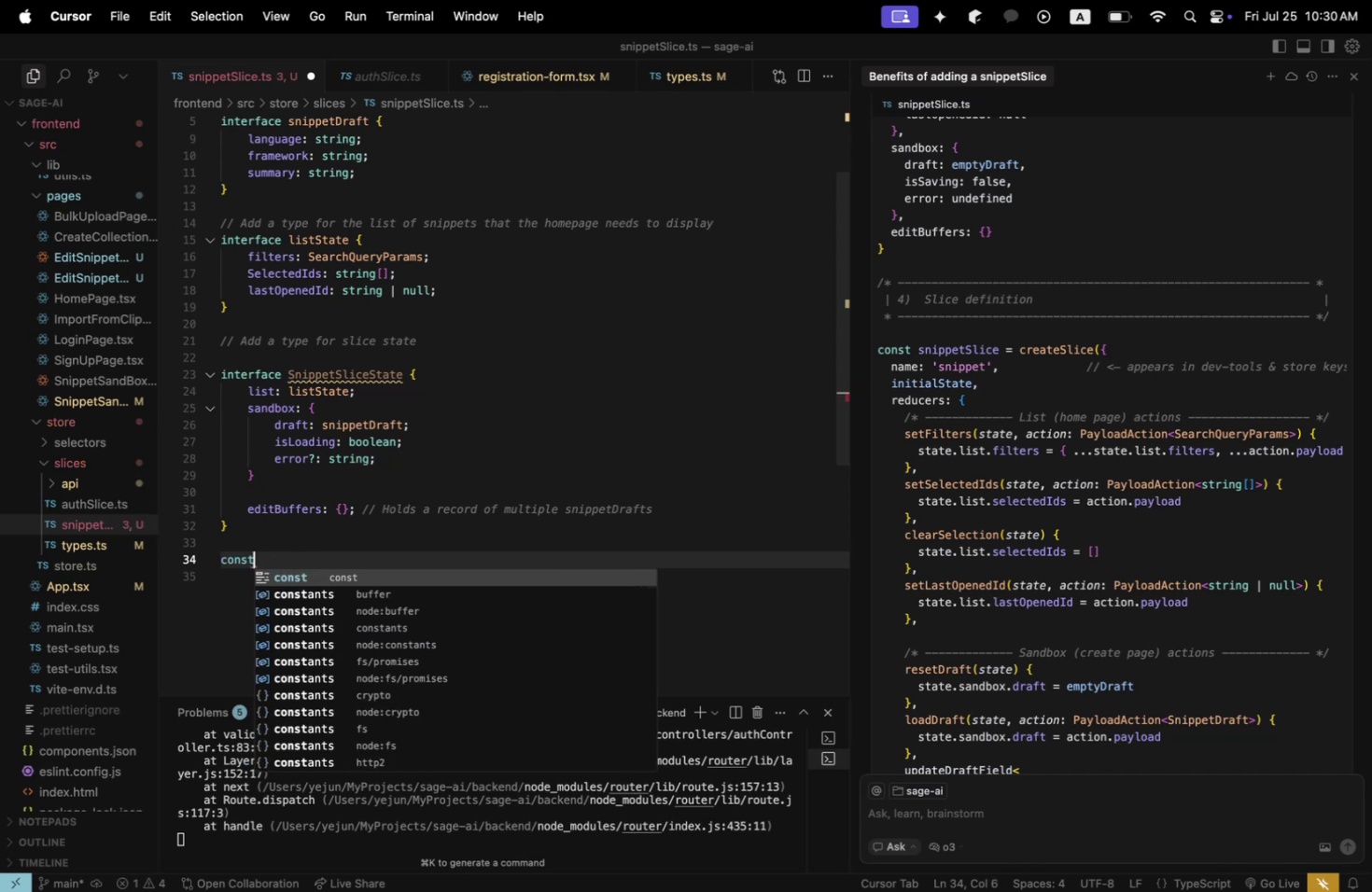 
scroll: coordinate [1075, 462], scroll_direction: up, amount: 9.0
 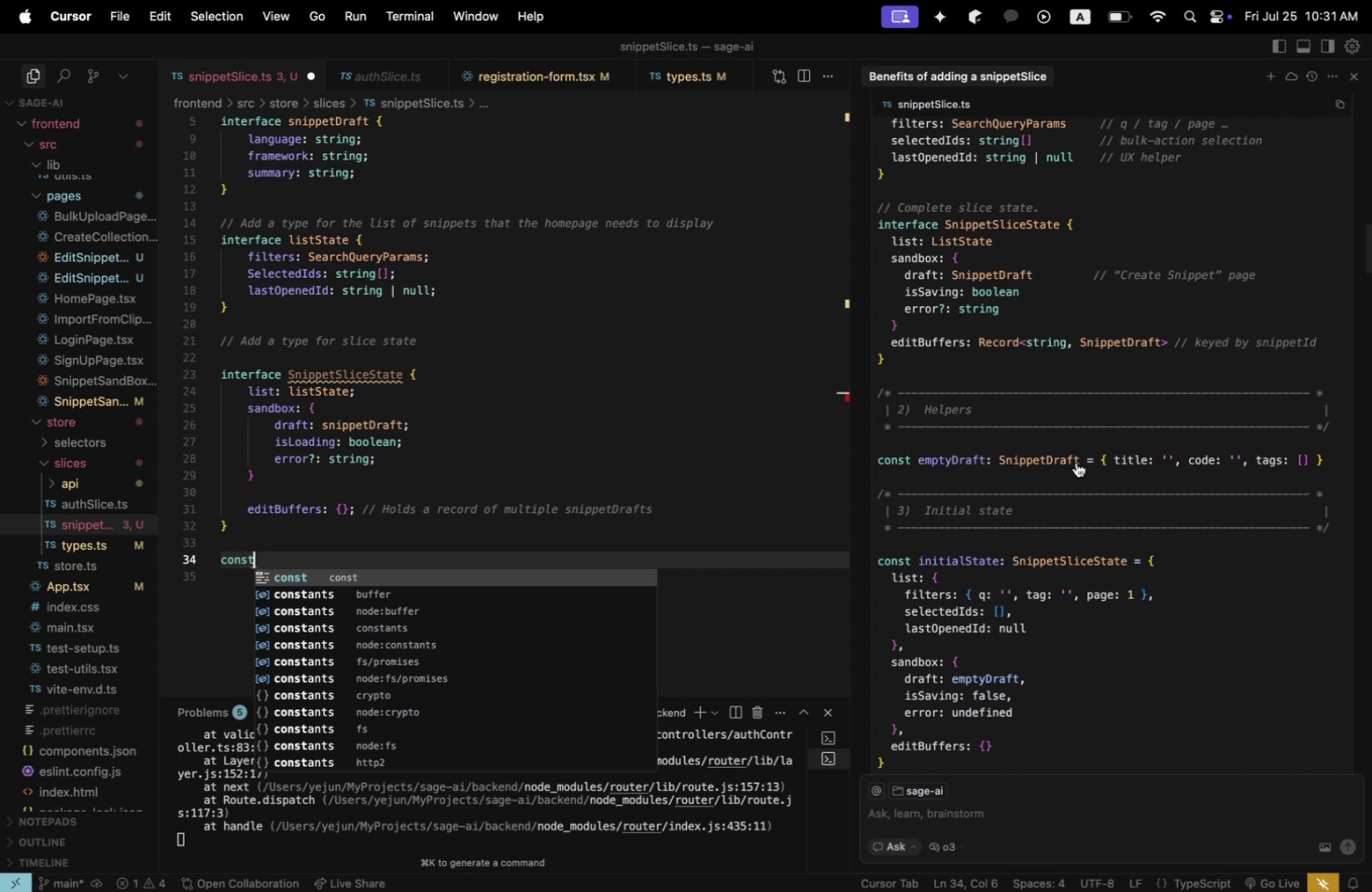 
wait(5.96)
 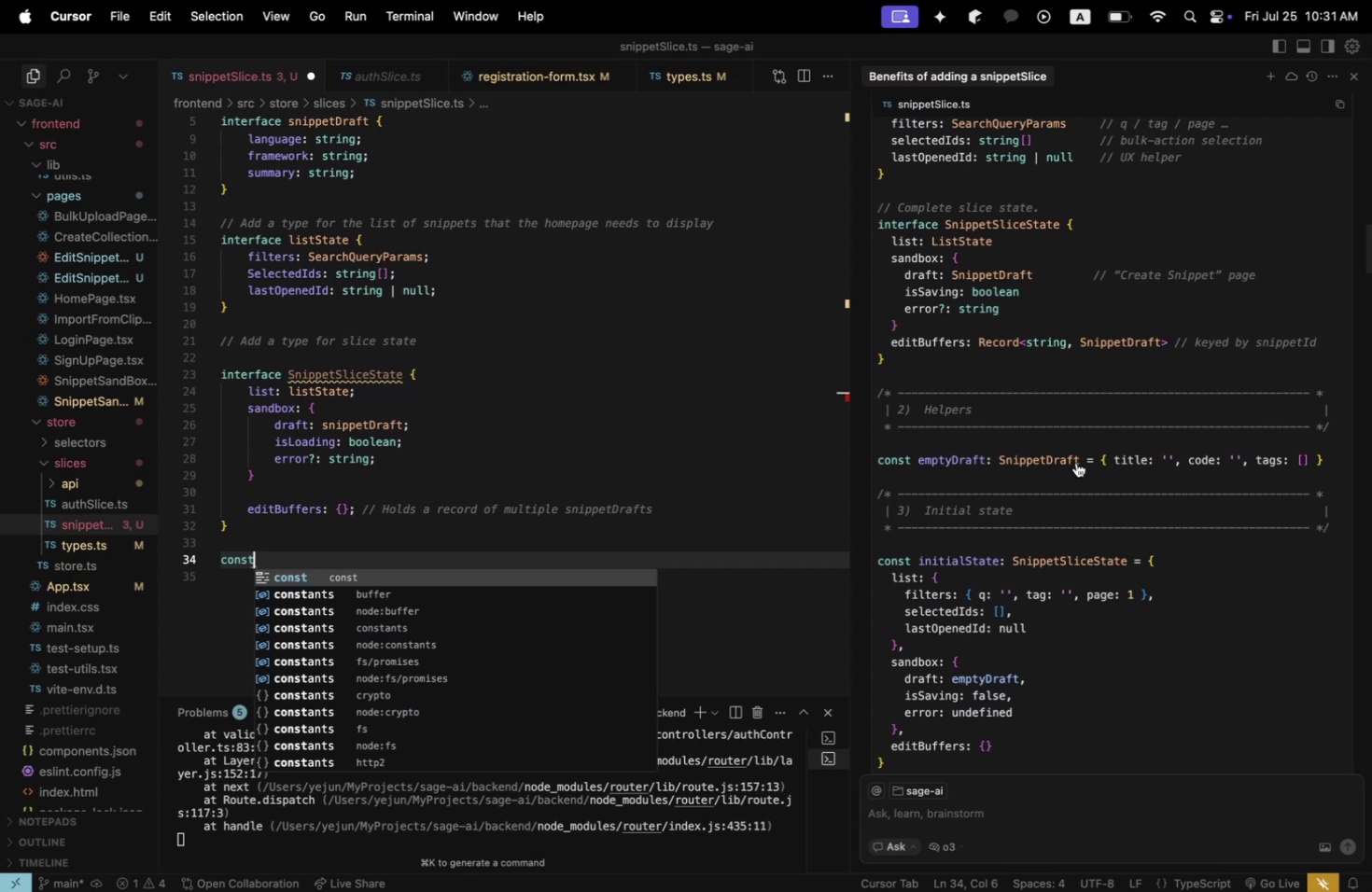 
scroll: coordinate [1075, 462], scroll_direction: up, amount: 1.0
 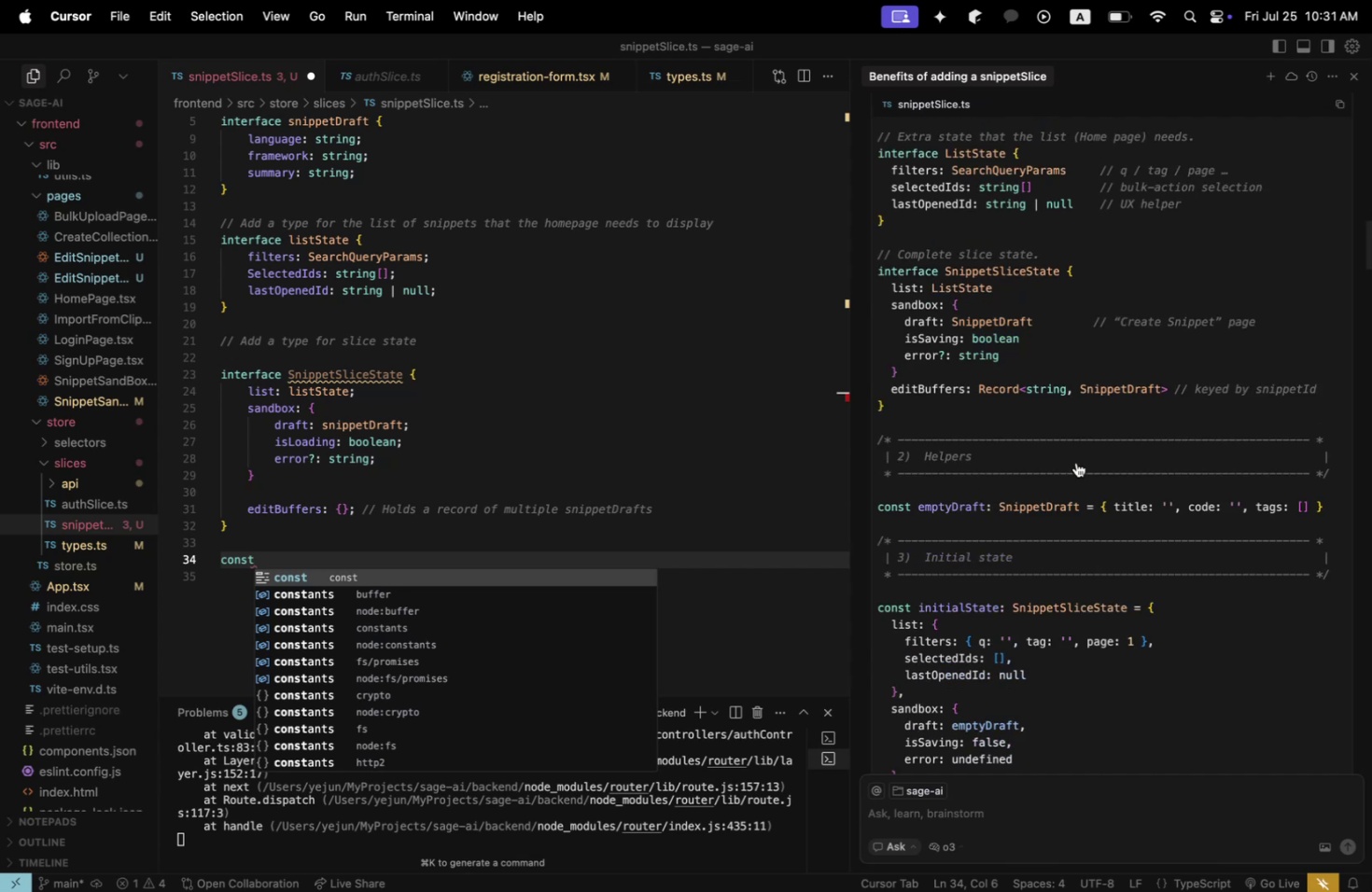 
scroll: coordinate [1075, 462], scroll_direction: down, amount: 1.0
 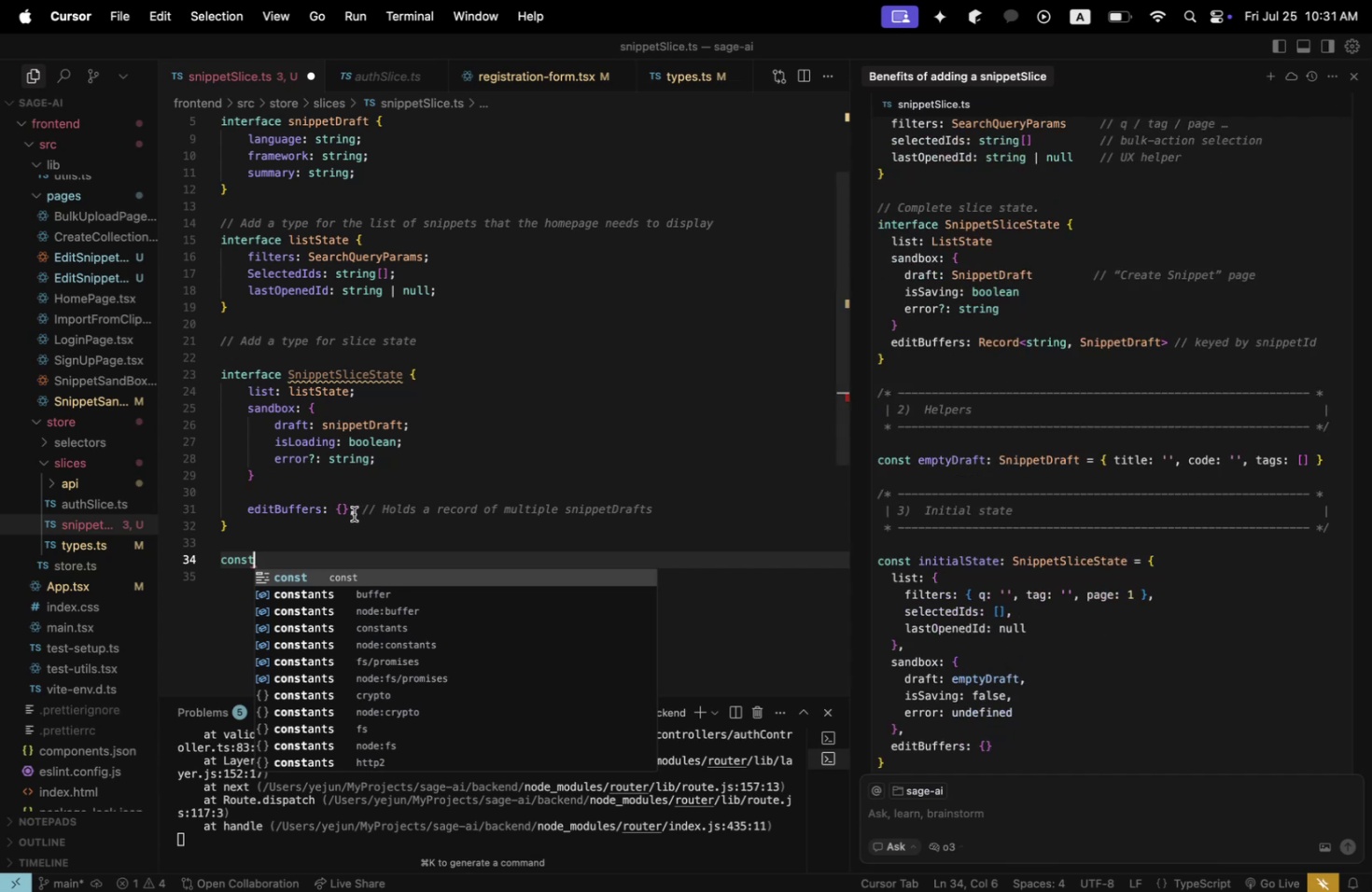 
left_click([348, 510])
 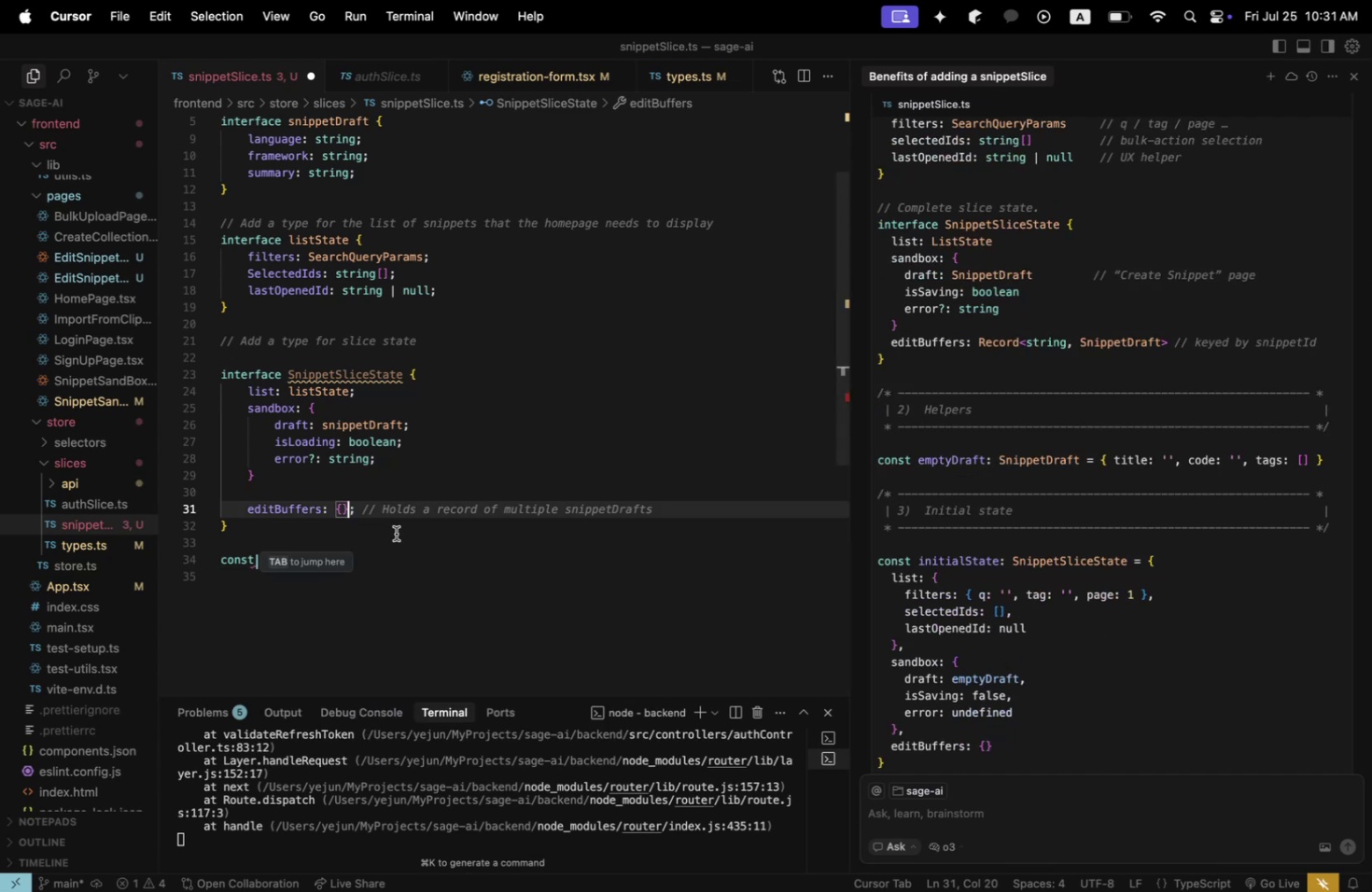 
key(Backspace)
key(Backspace)
type(Record<string, snippetDraft>;)
 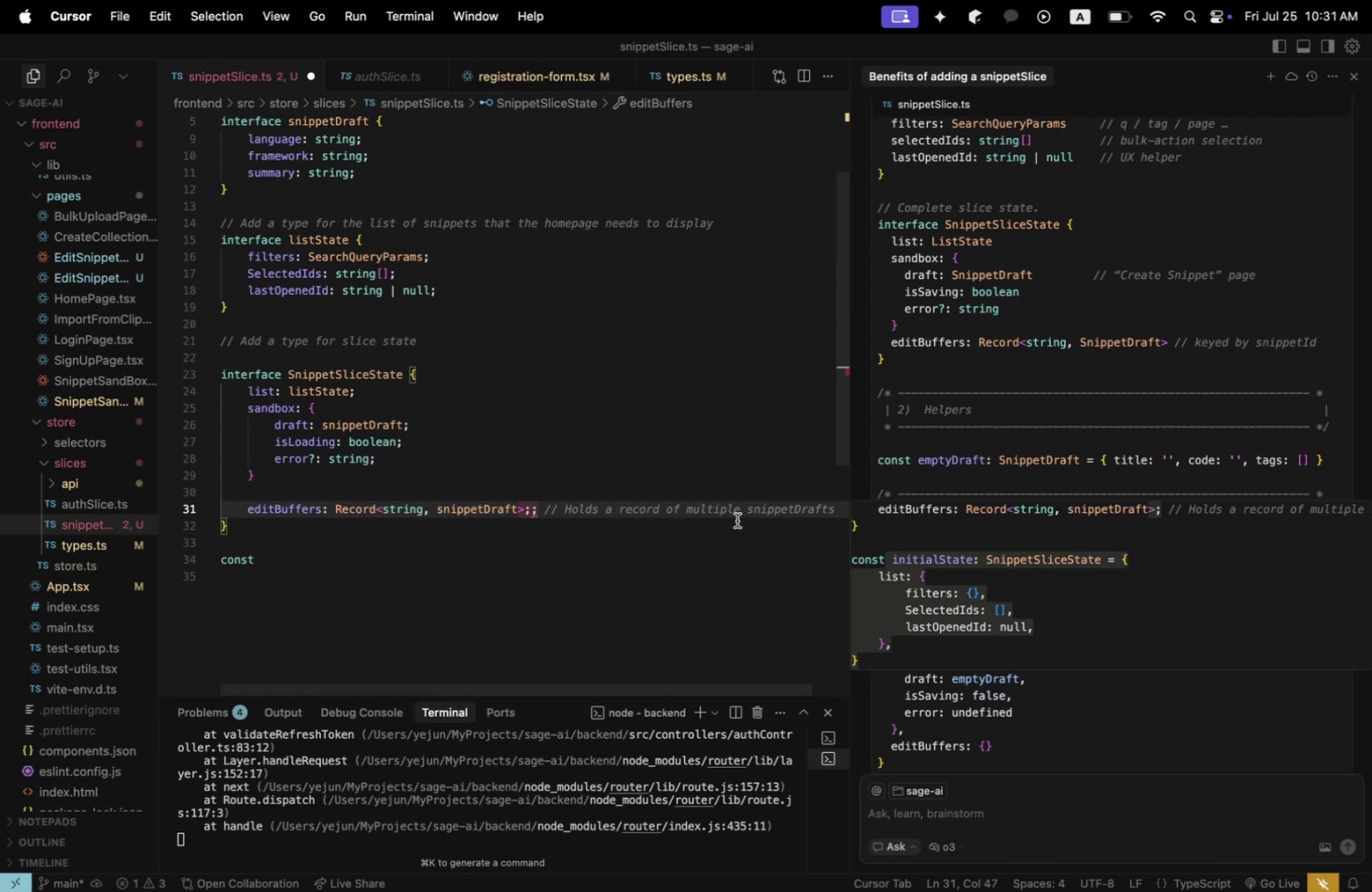 
left_click_drag(start_coordinate=[743, 515], to_coordinate=[679, 510])
 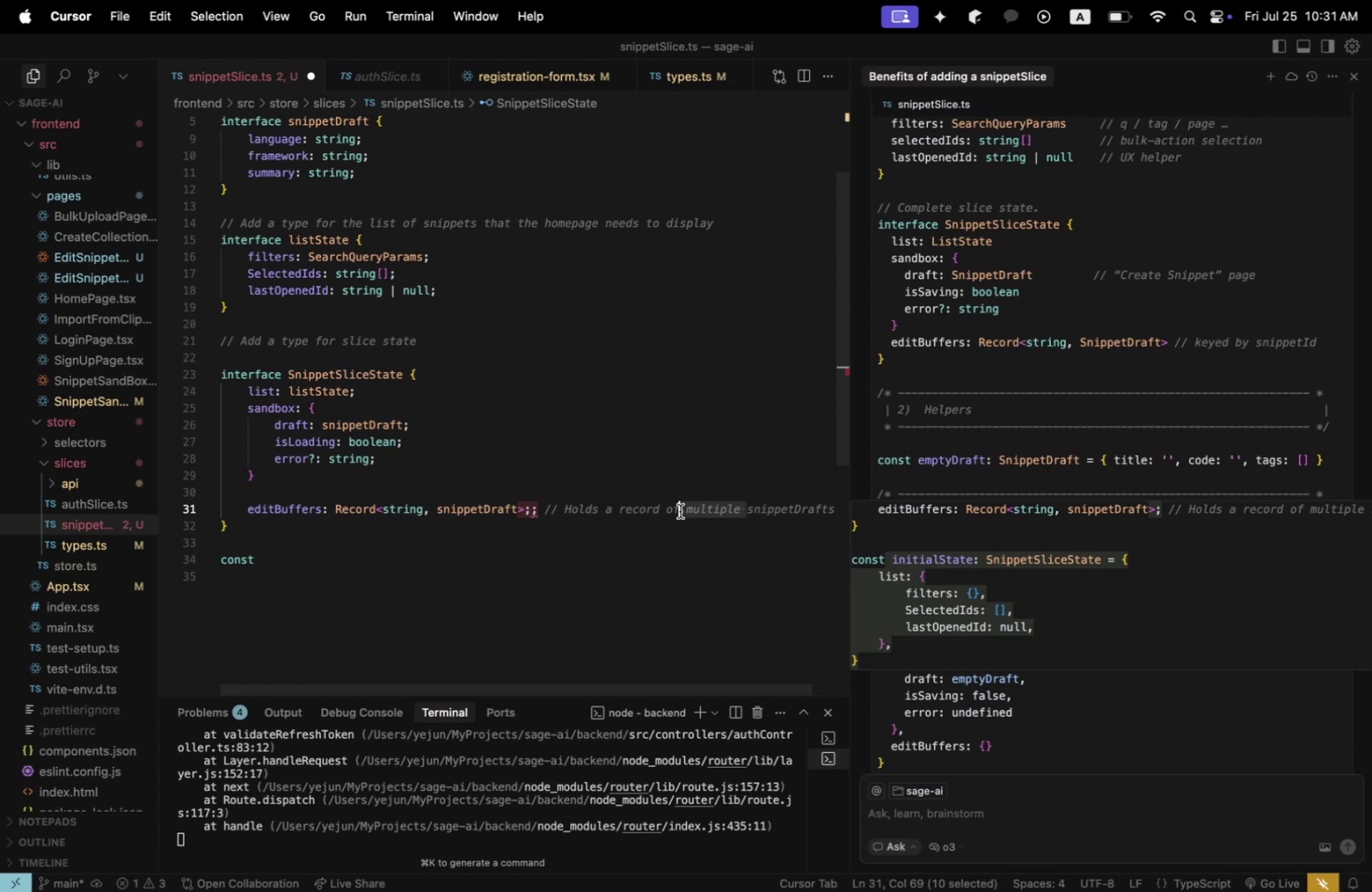 
key(Backspace)
type( Id)
key(Backspace)
key(Backspace)
type((id, )
 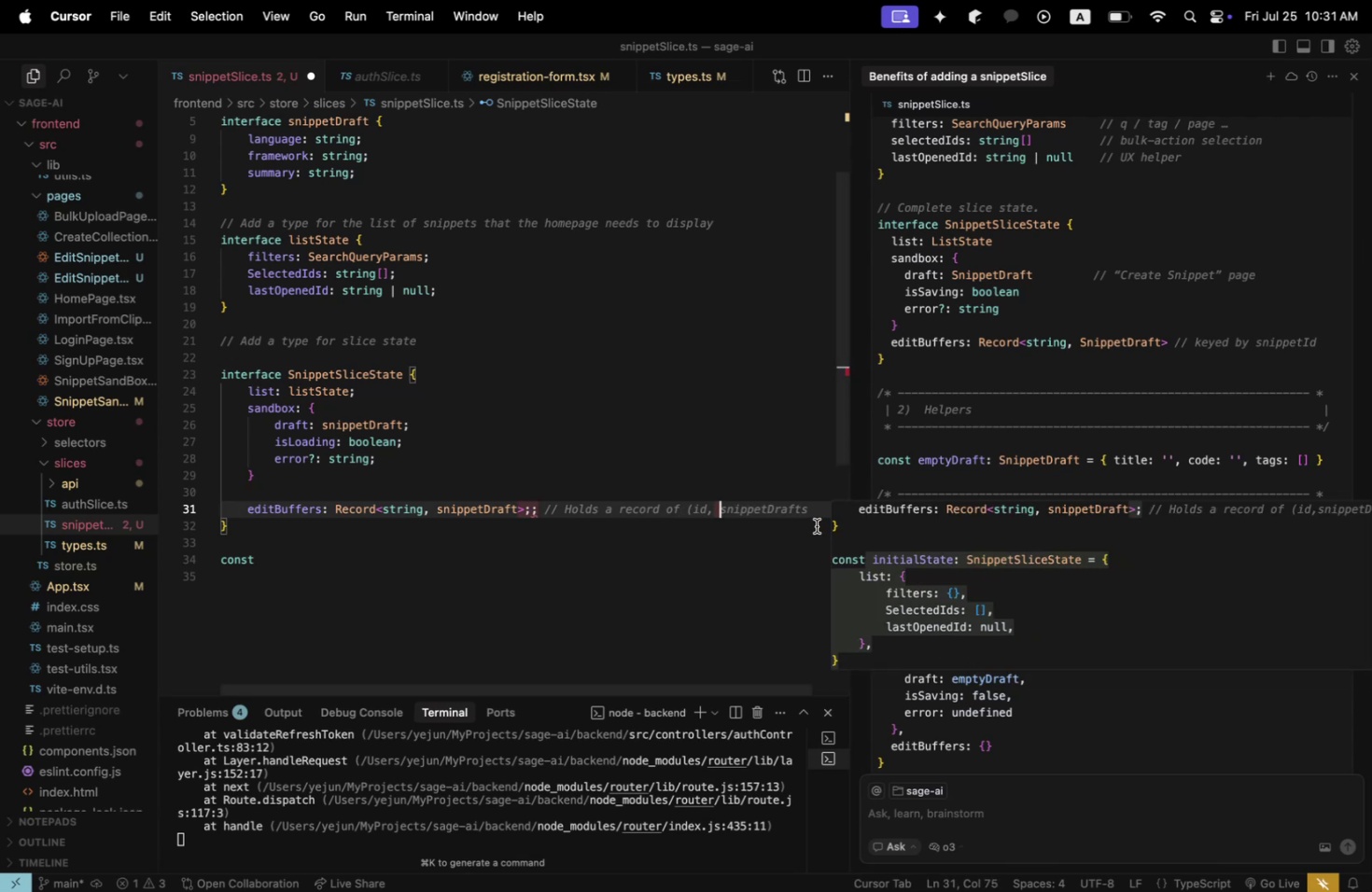 
left_click([809, 519])
 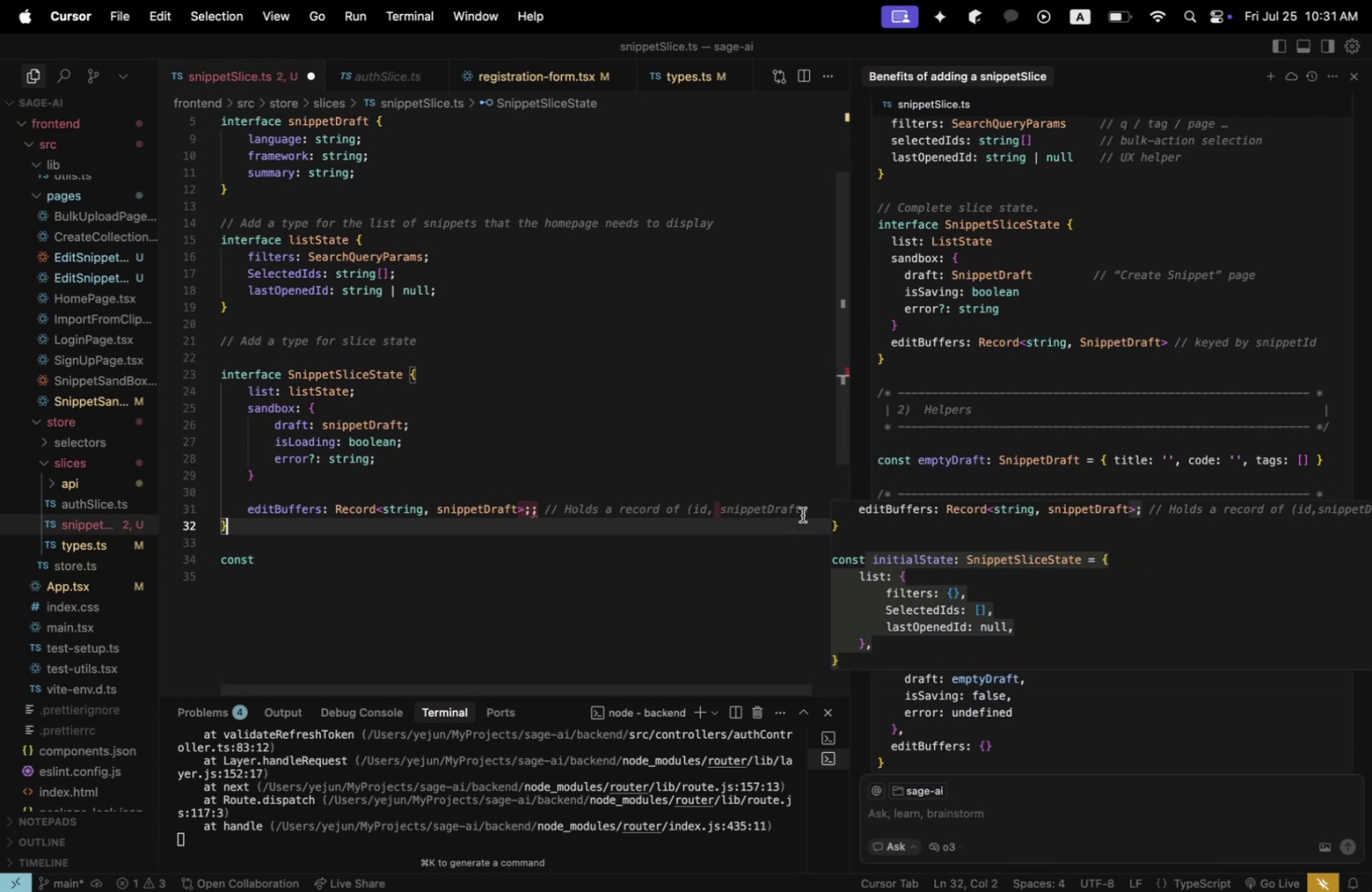 
left_click([803, 512])
 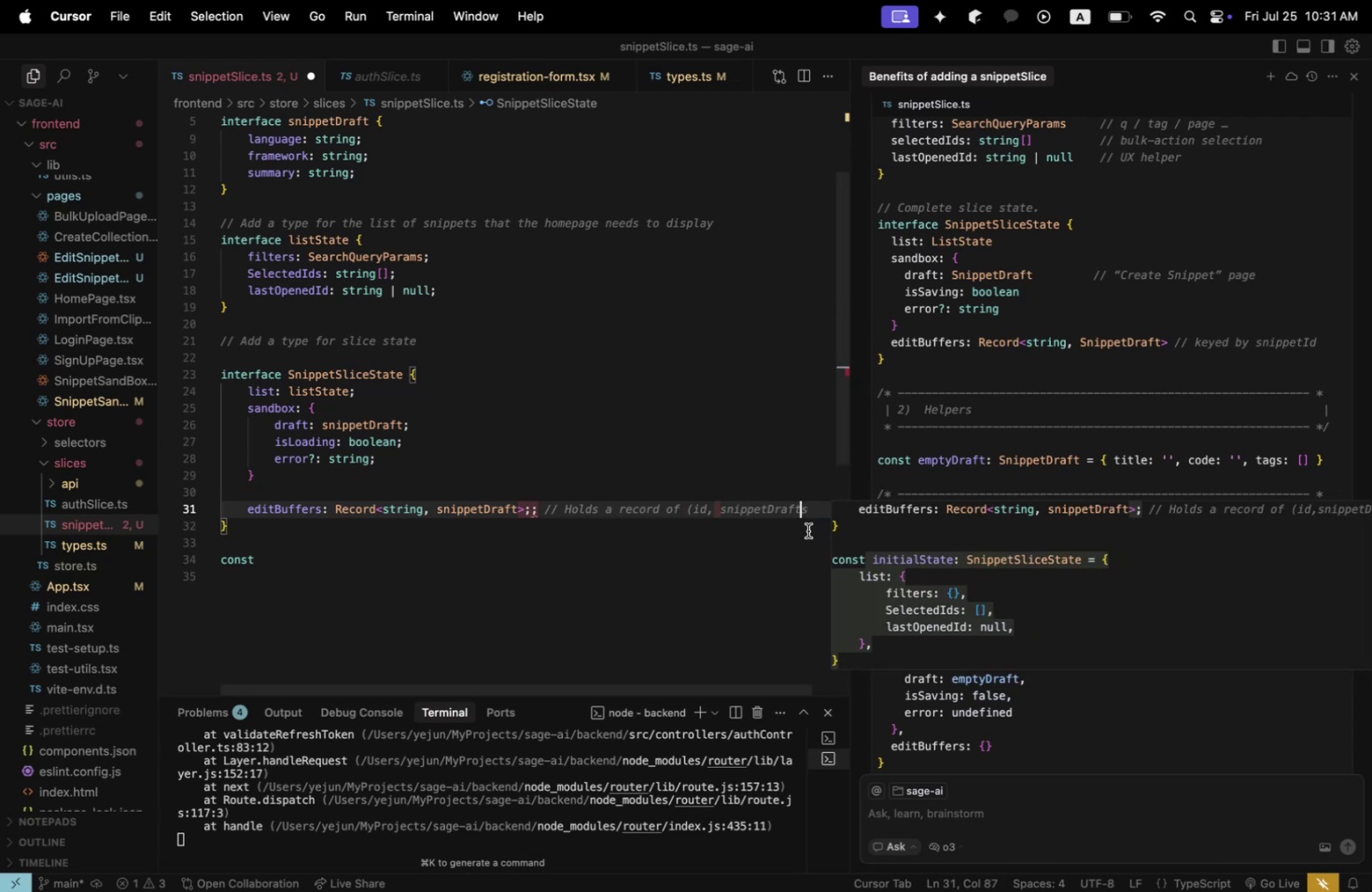 
key(Backspace)
 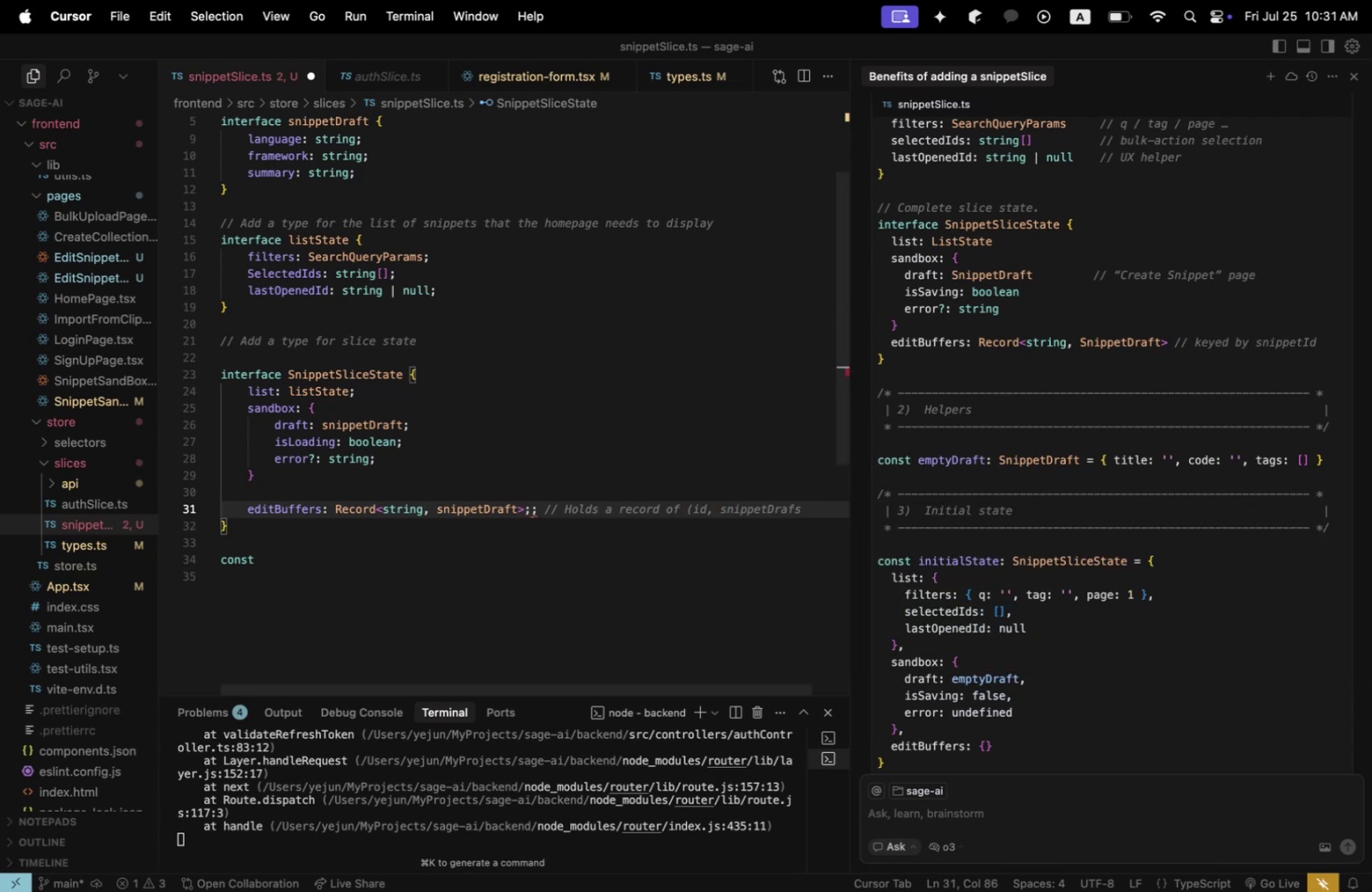 
key(T)
 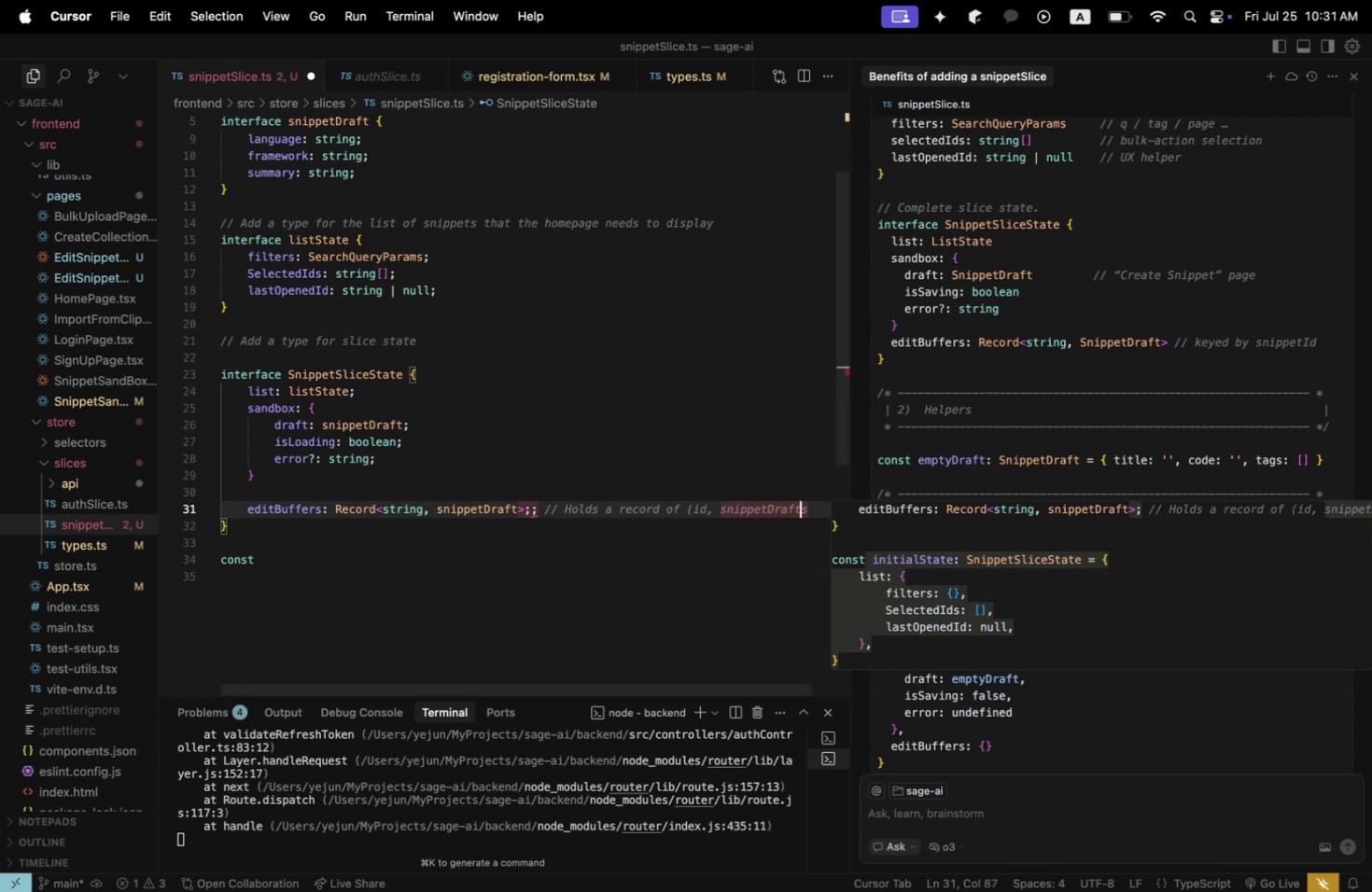 
key(ArrowRight)
 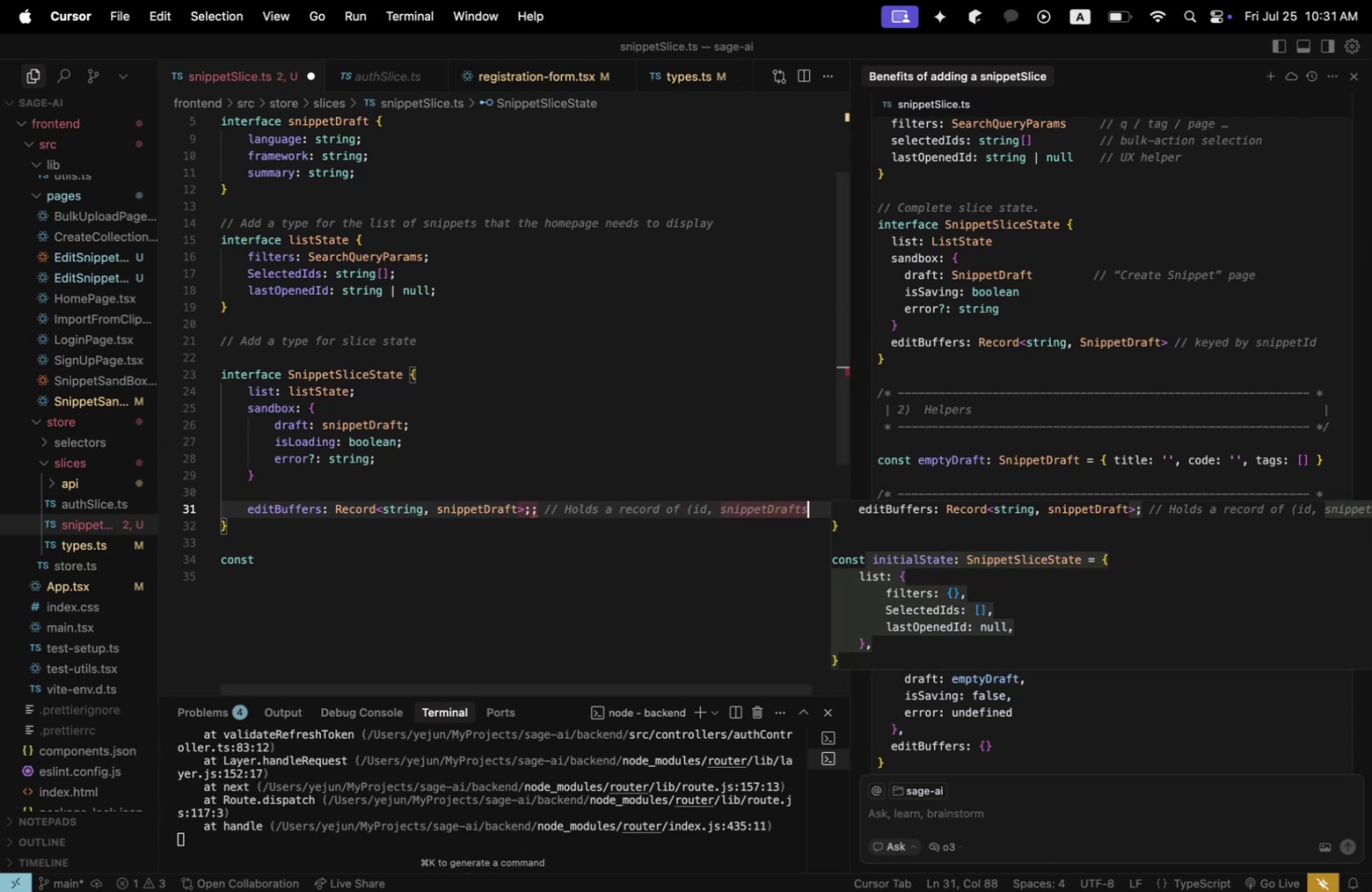 
key(Backspace)
 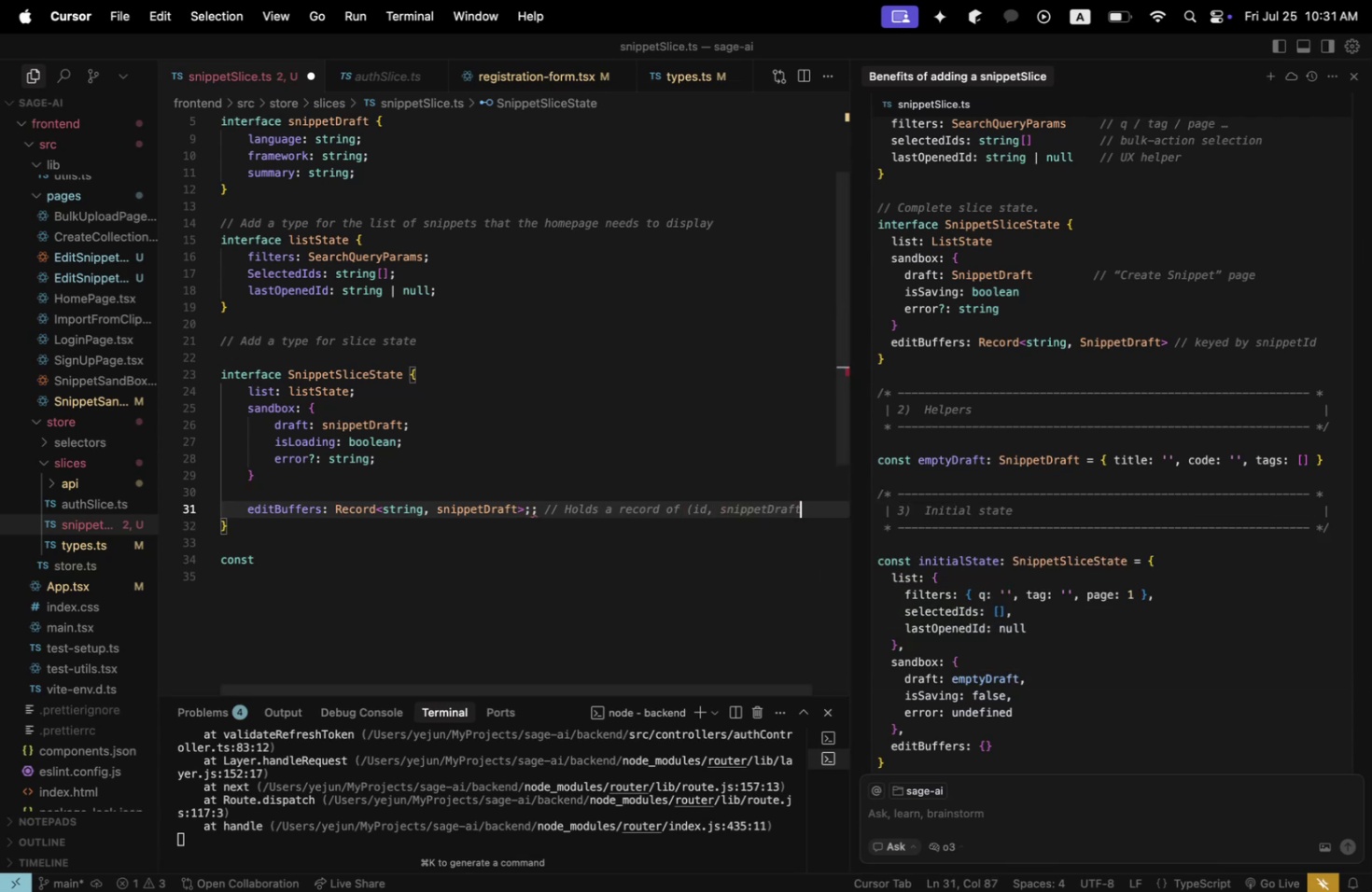 
key(Shift+ShiftLeft)
 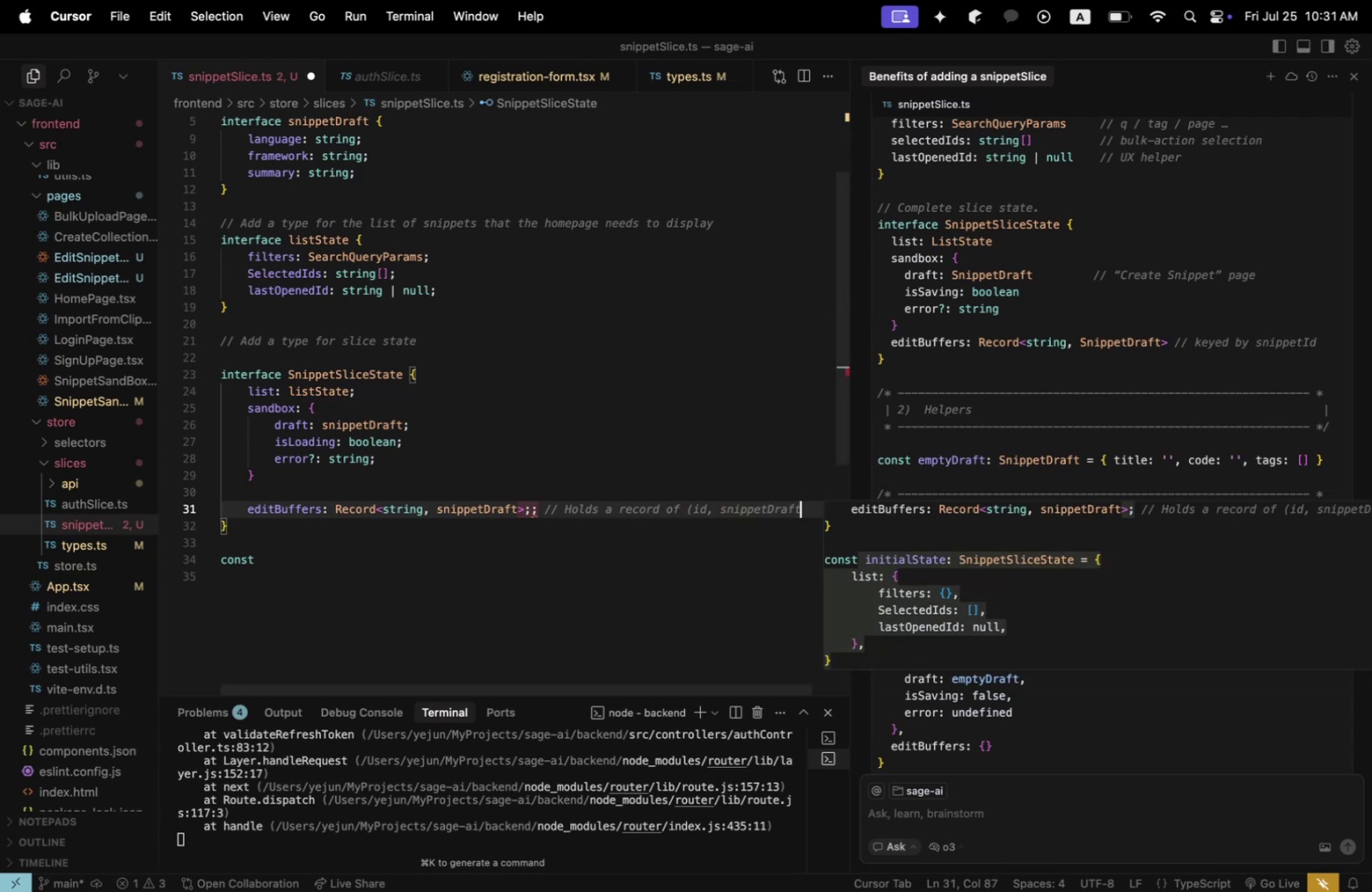 
key(Shift+0)
 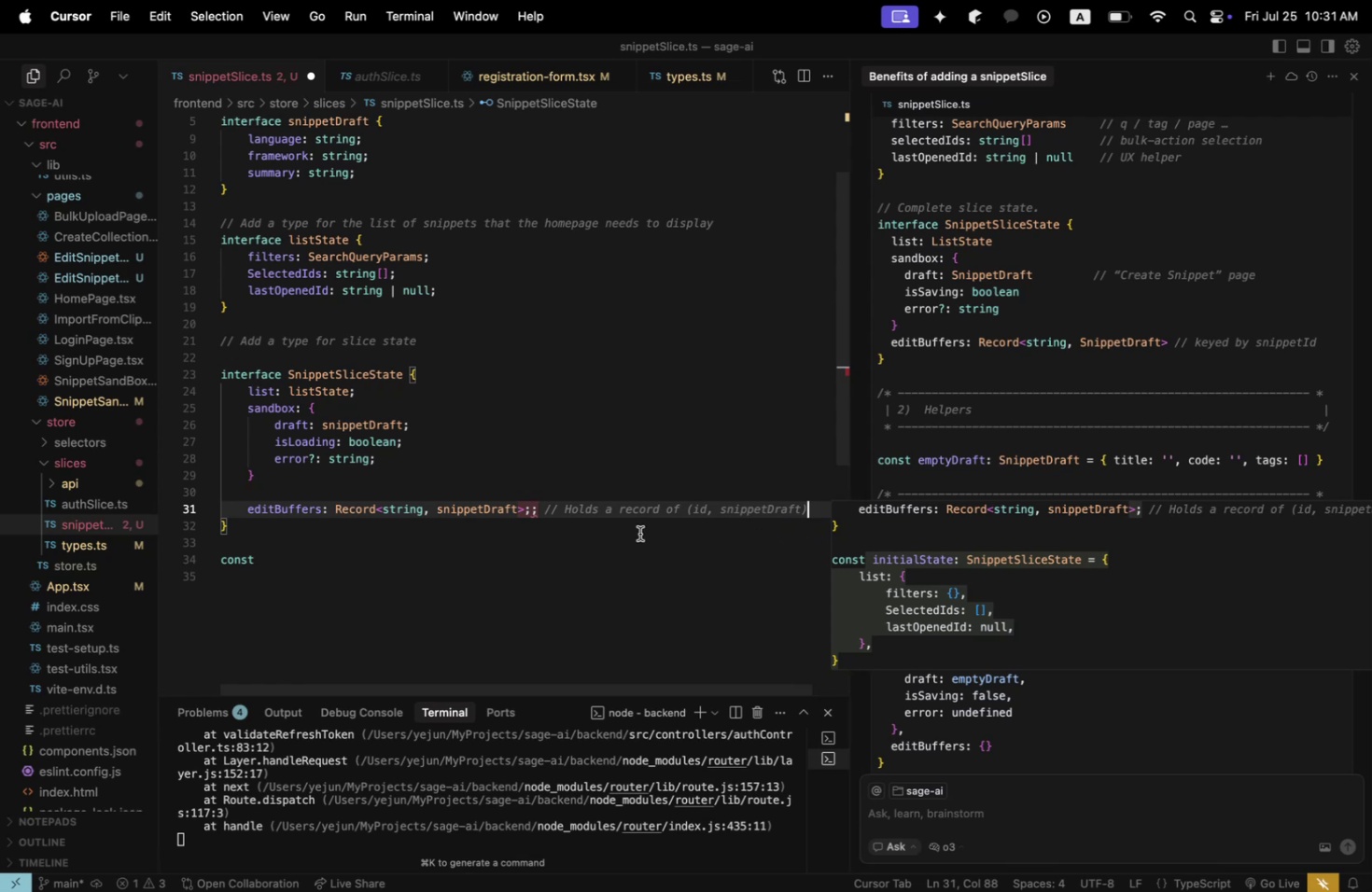 
left_click([344, 351])
 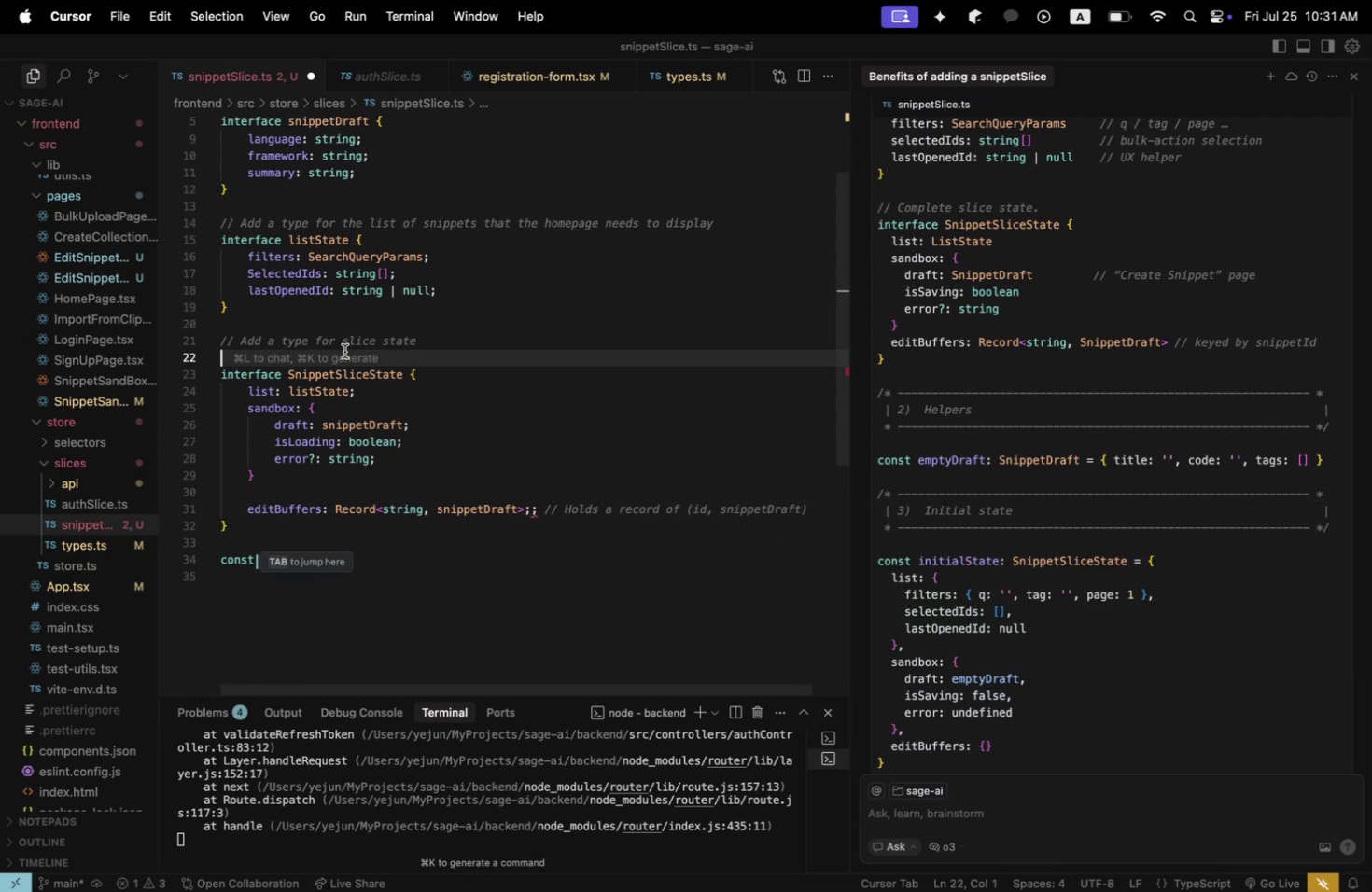 
key(Backspace)
 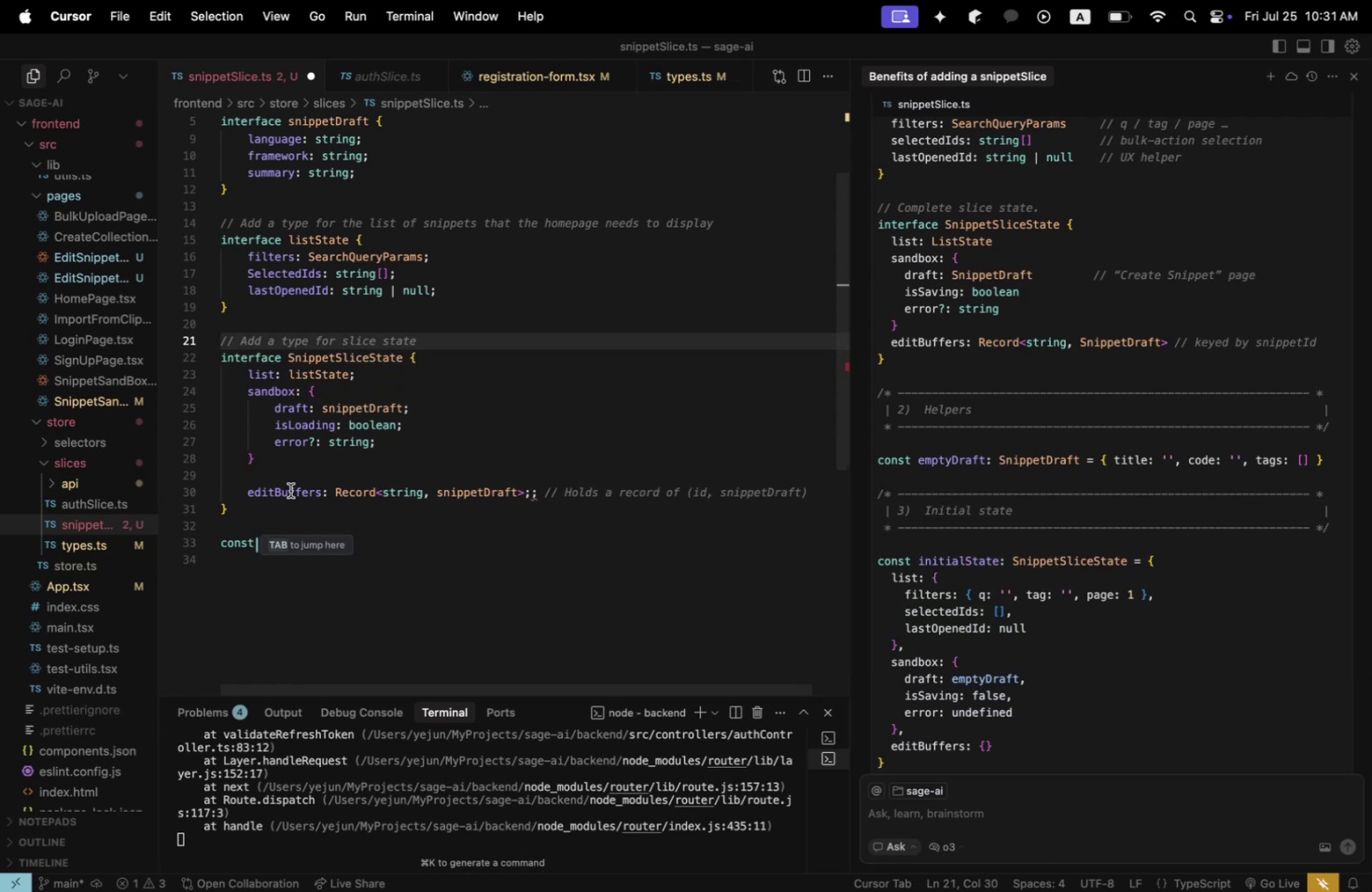 
left_click([288, 513])
 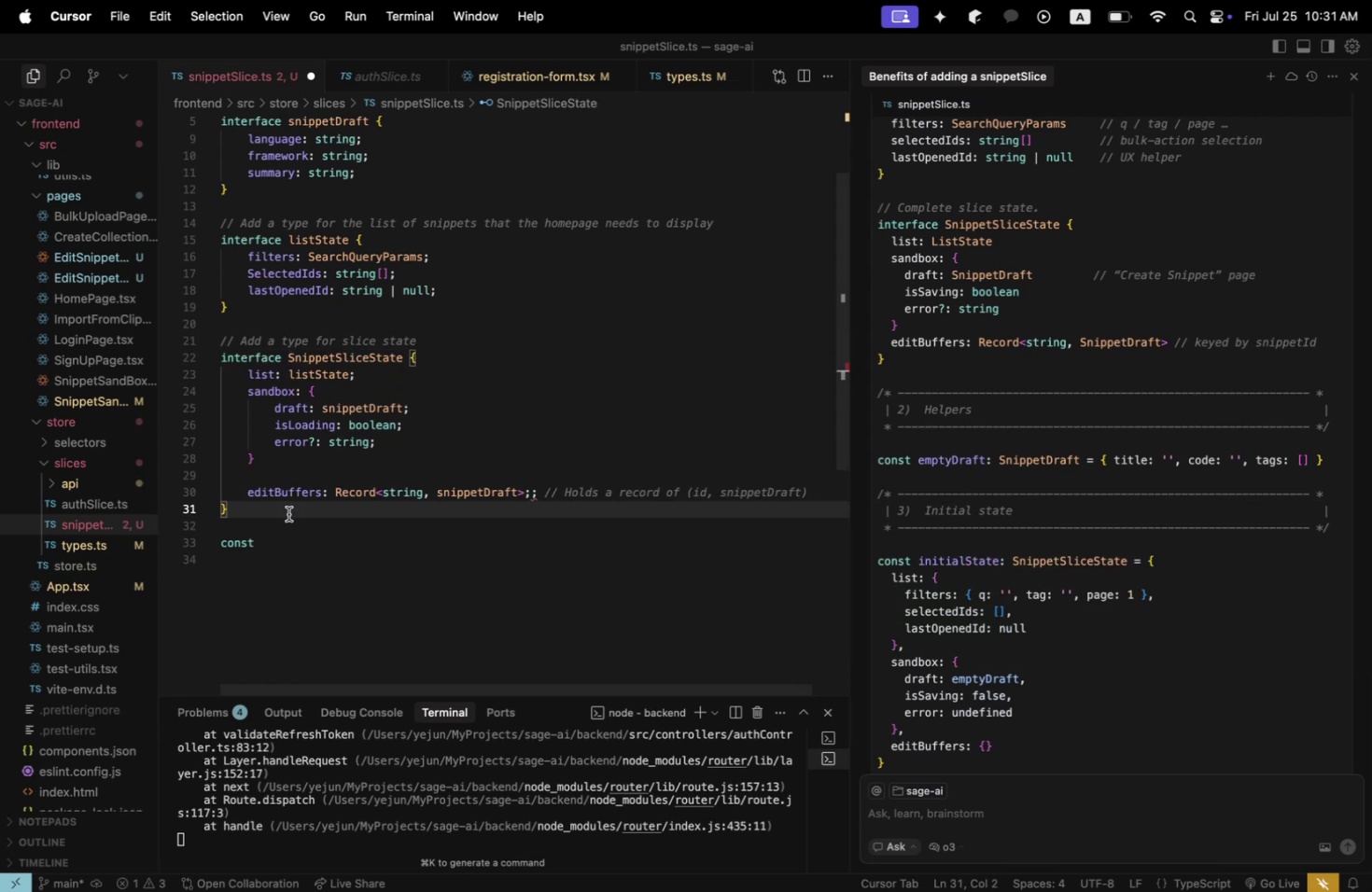 
key(Enter)
 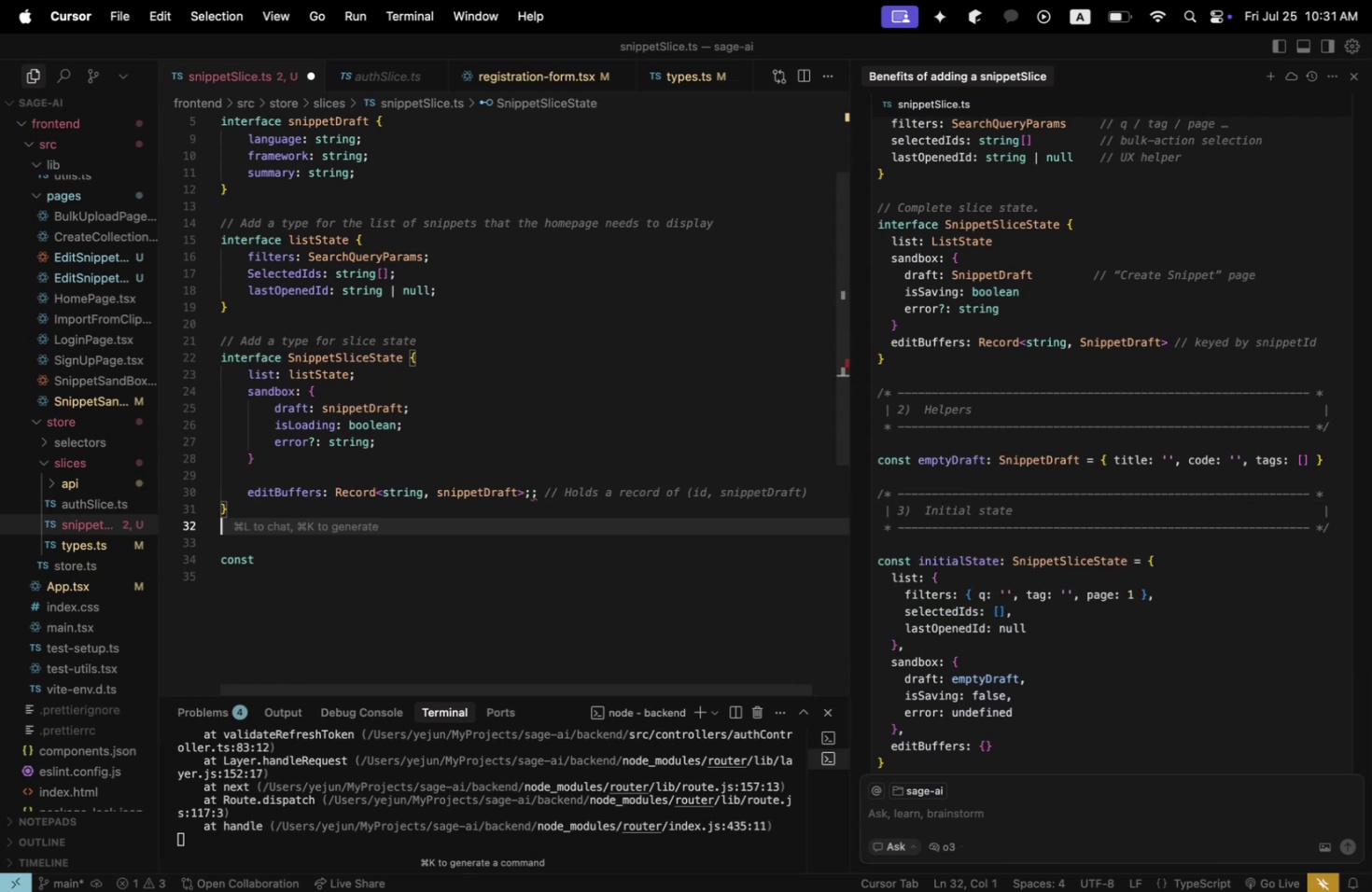 
key(Enter)
 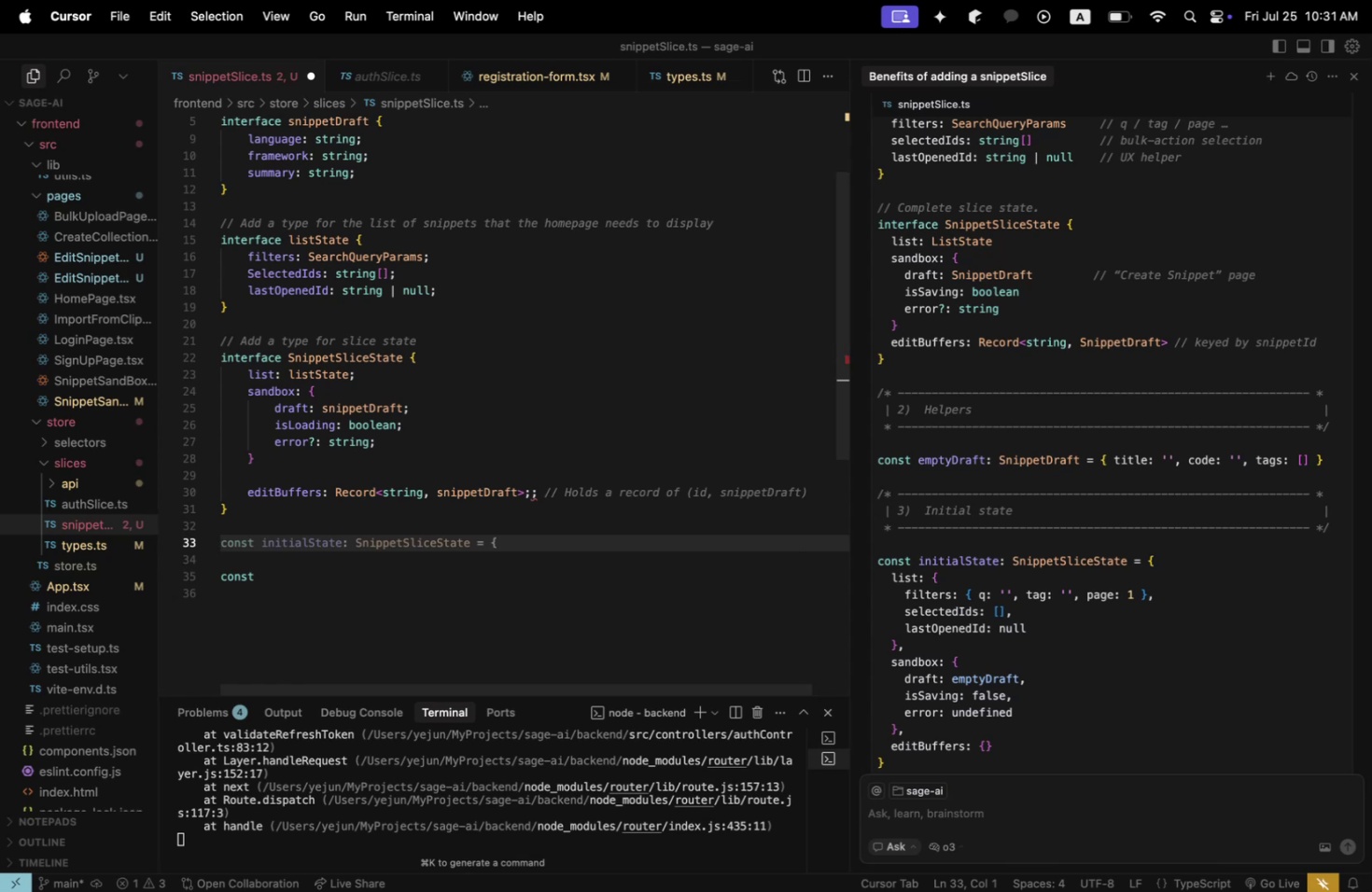 
wait(9.89)
 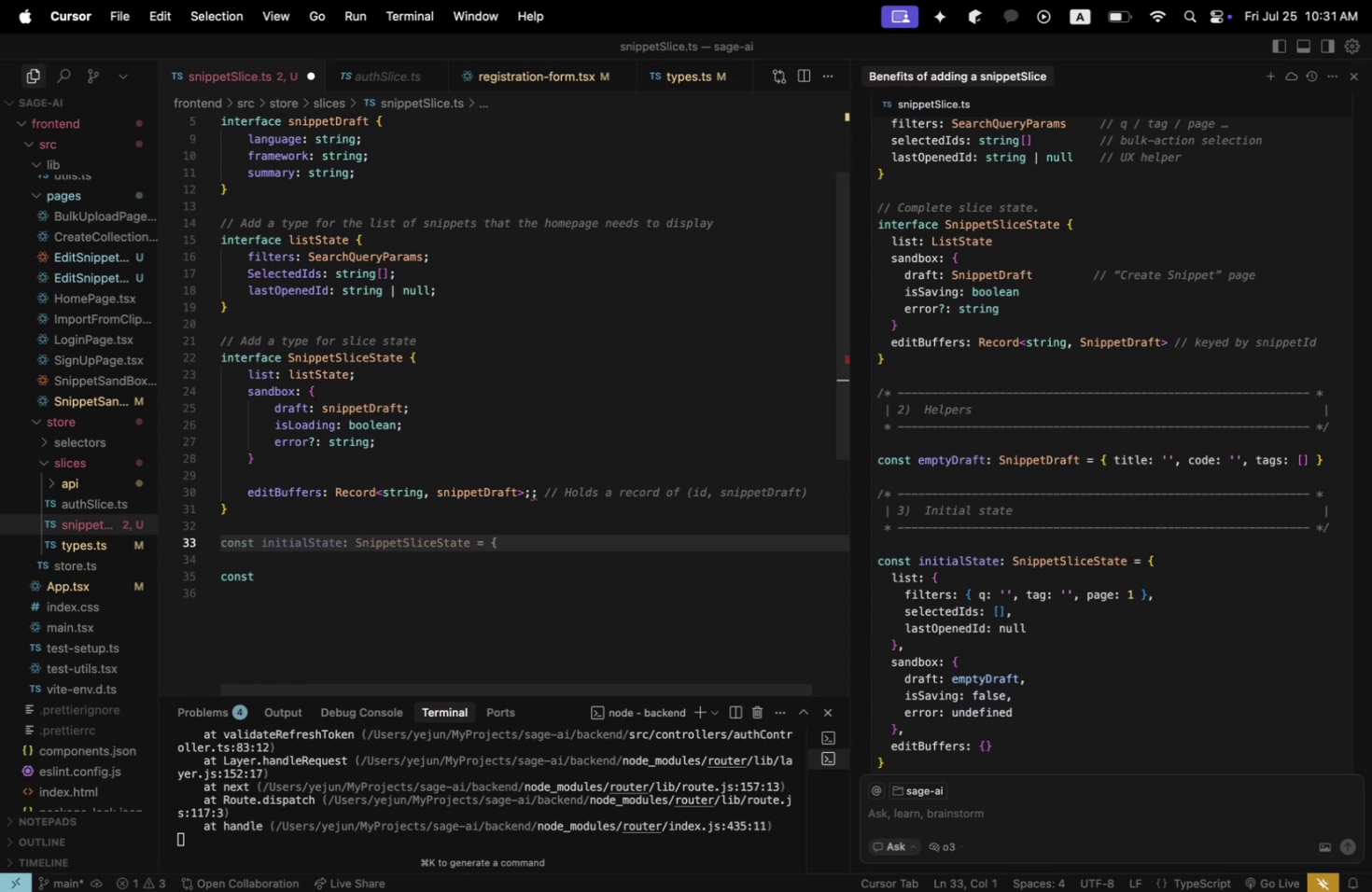 
type(const emptyDraft: Snipett)
key(Backspace)
key(Backspace)
key(Backspace)
type(petDraft = { )
key(Backspace)
type(title: ')
 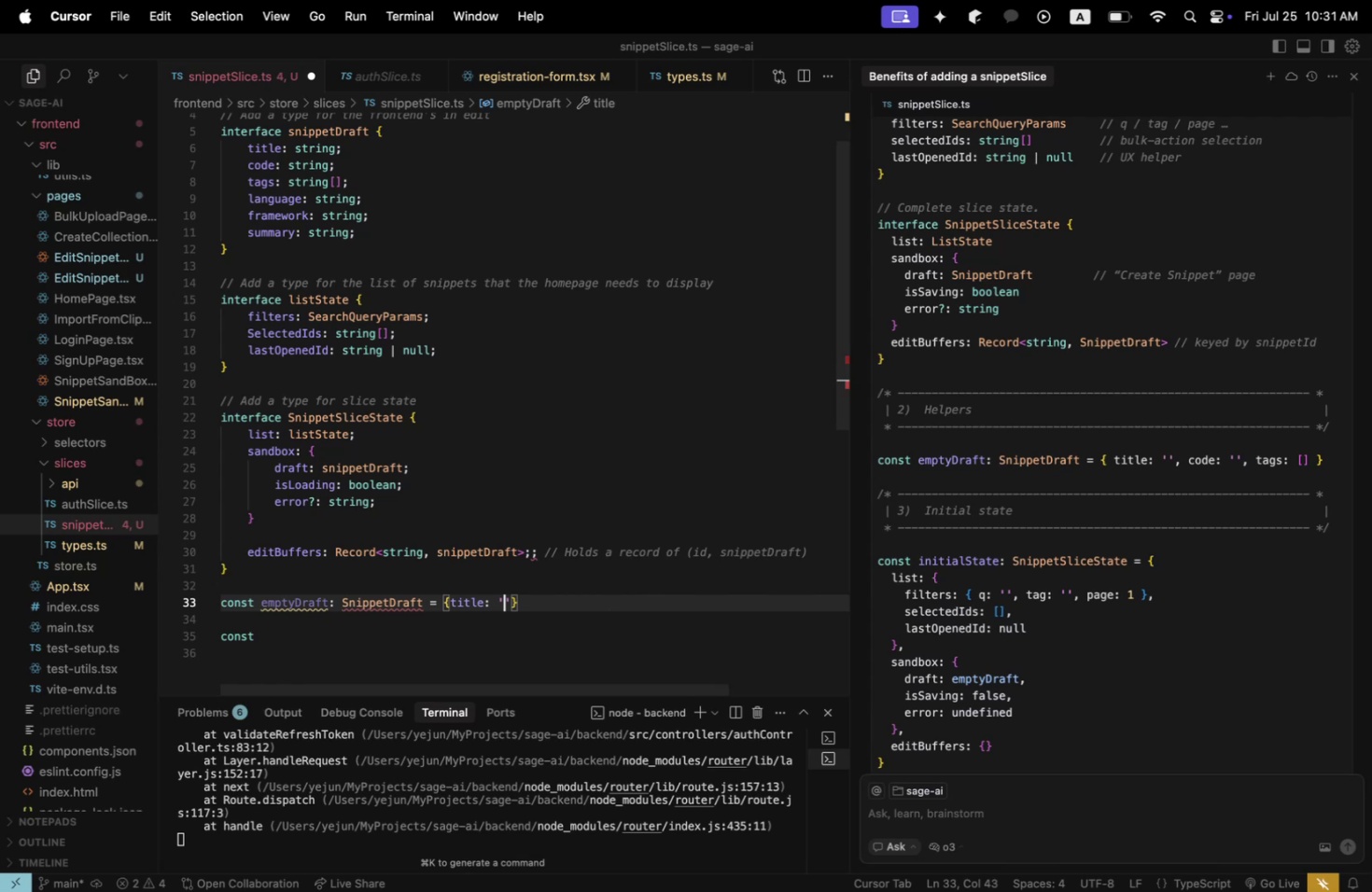 
scroll: coordinate [232, 480], scroll_direction: up, amount: 10.0
 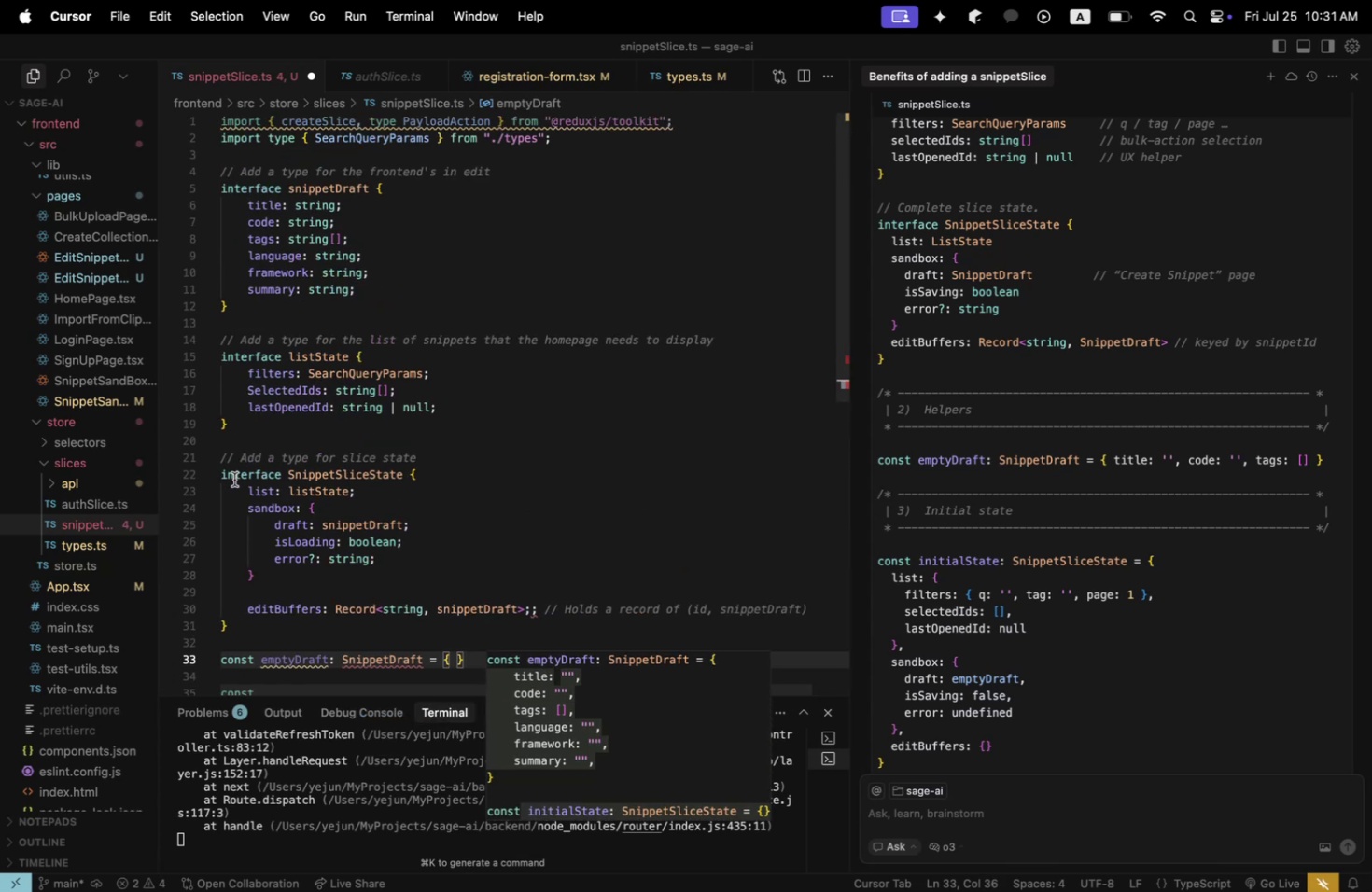 
scroll: coordinate [234, 479], scroll_direction: down, amount: 1.0
 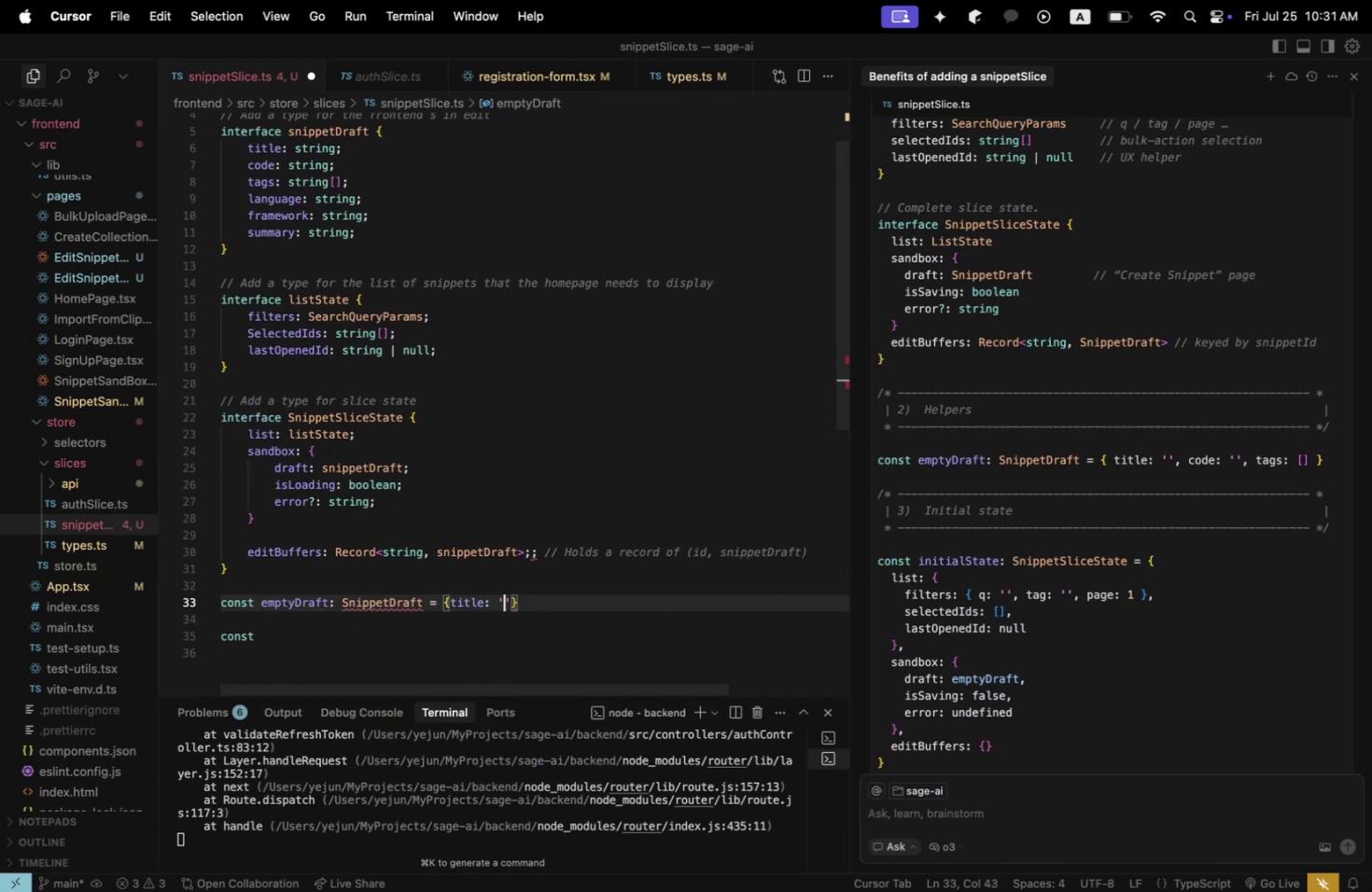 
key(ArrowRight)
 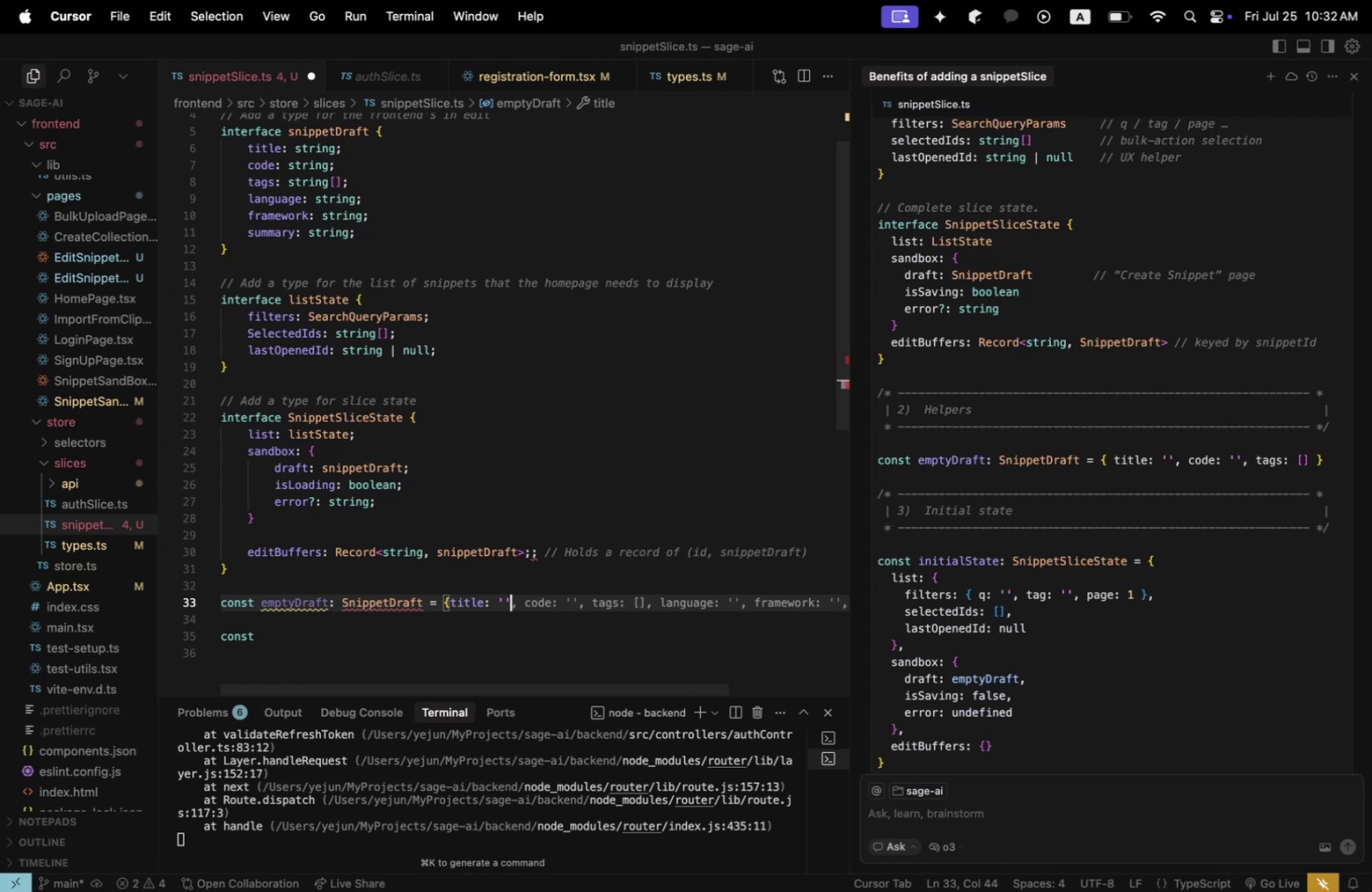 
type(, cd)
key(Backspace)
type(ode: ')
 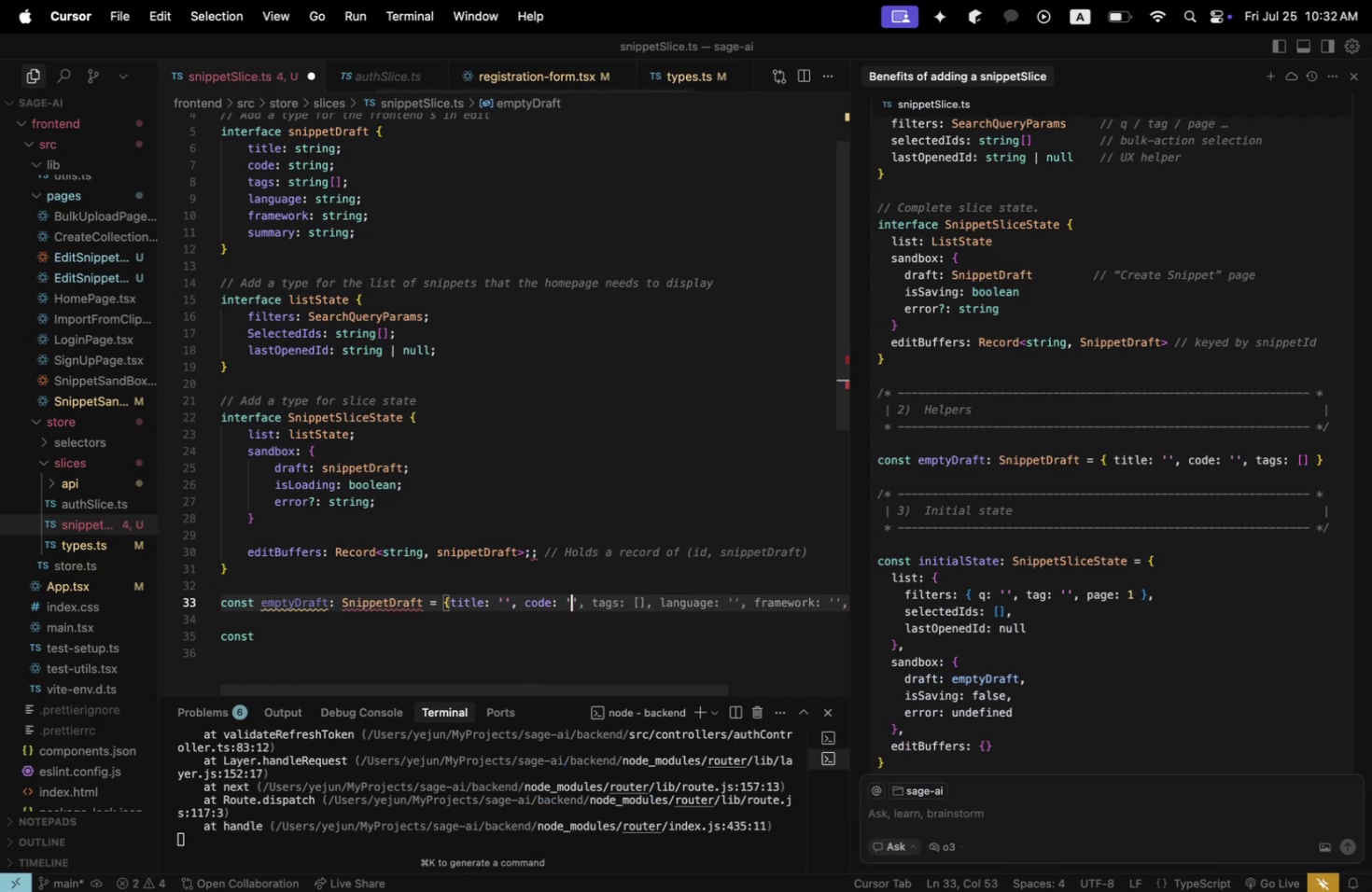 
key(ArrowRight)
 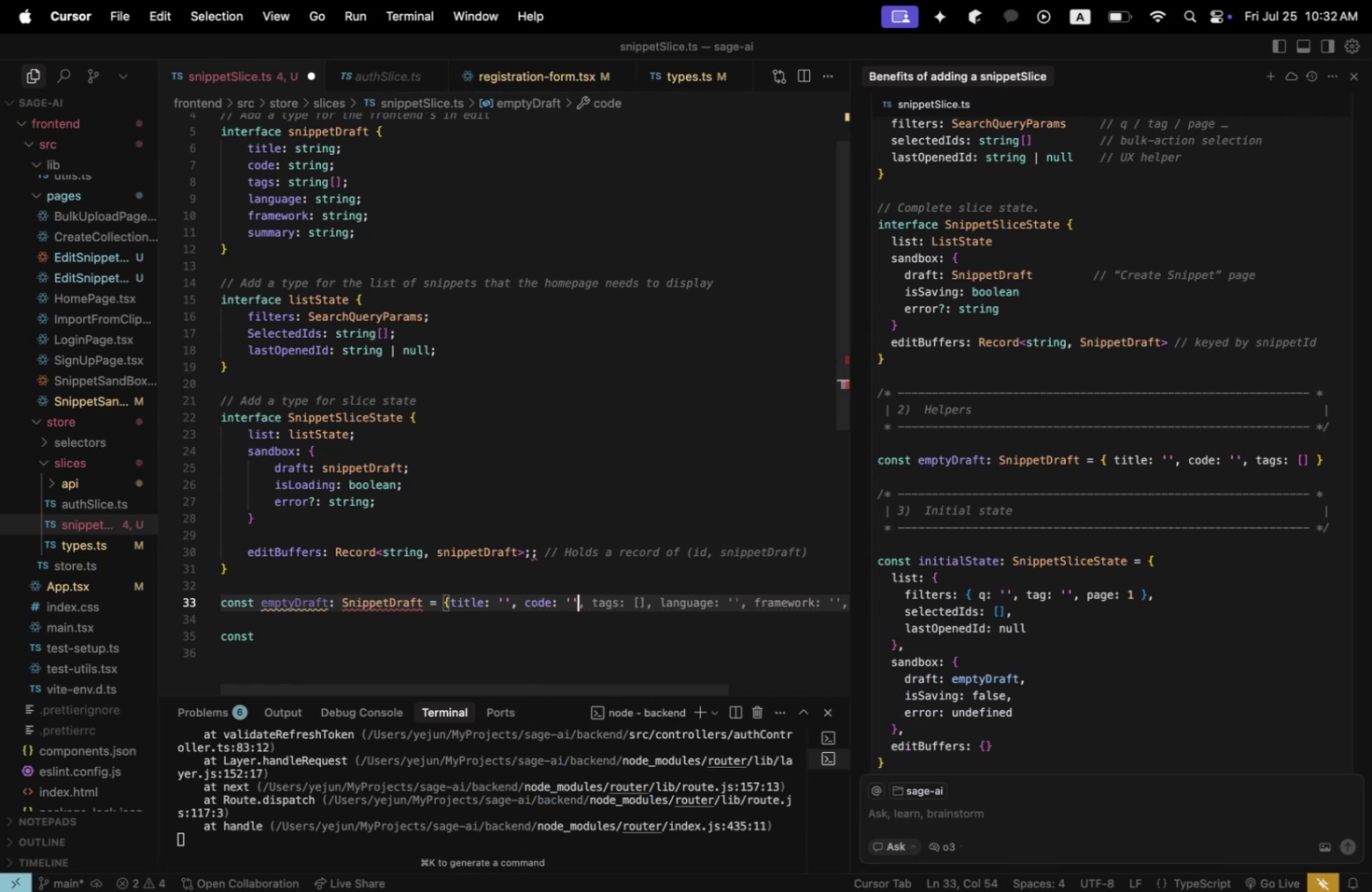 
type(, tags: str)
key(Backspace)
key(Backspace)
key(Backspace)
 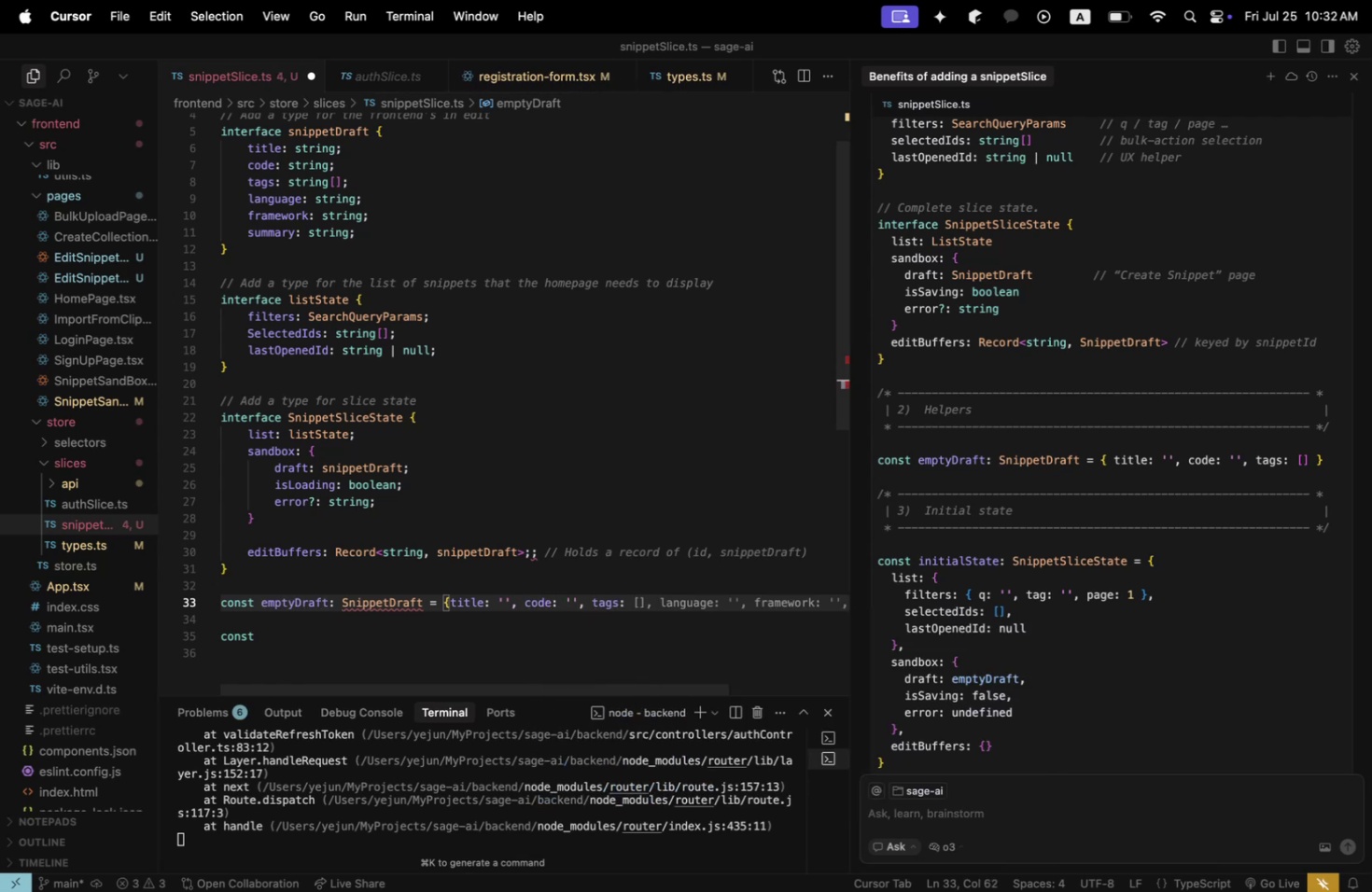 
key(BracketLeft)
 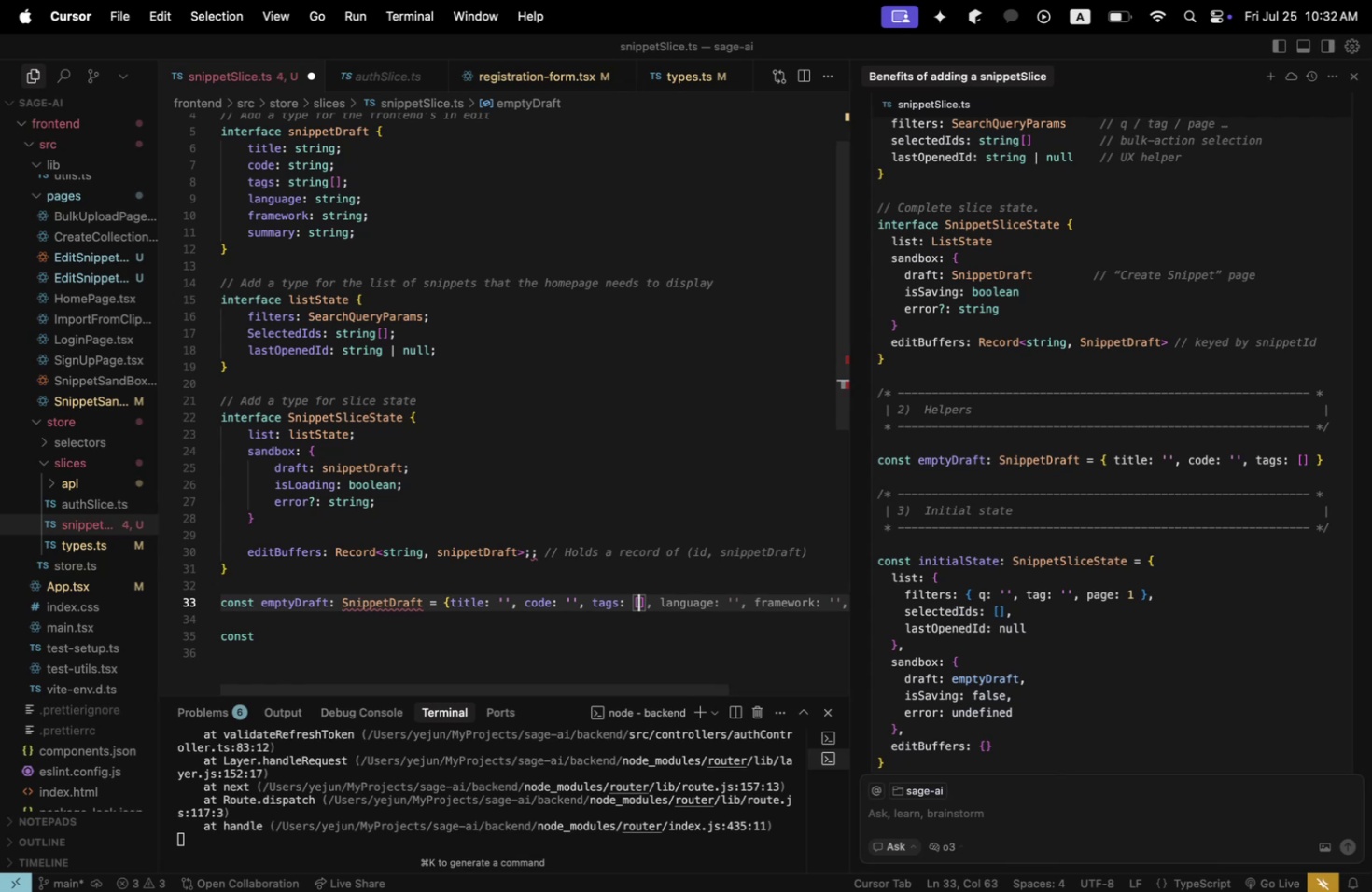 
key(ArrowRight)
 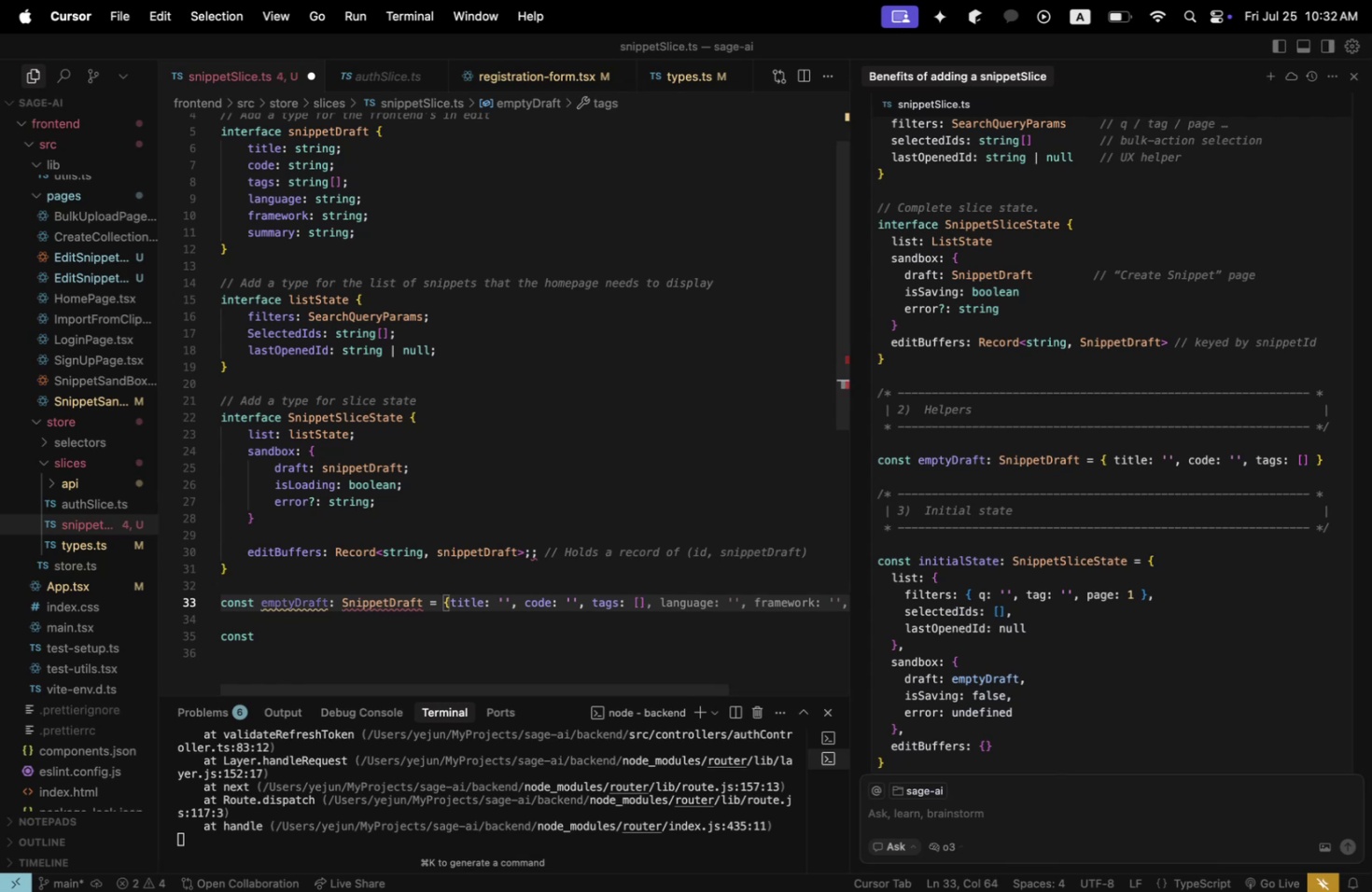 
type(, language: ')
 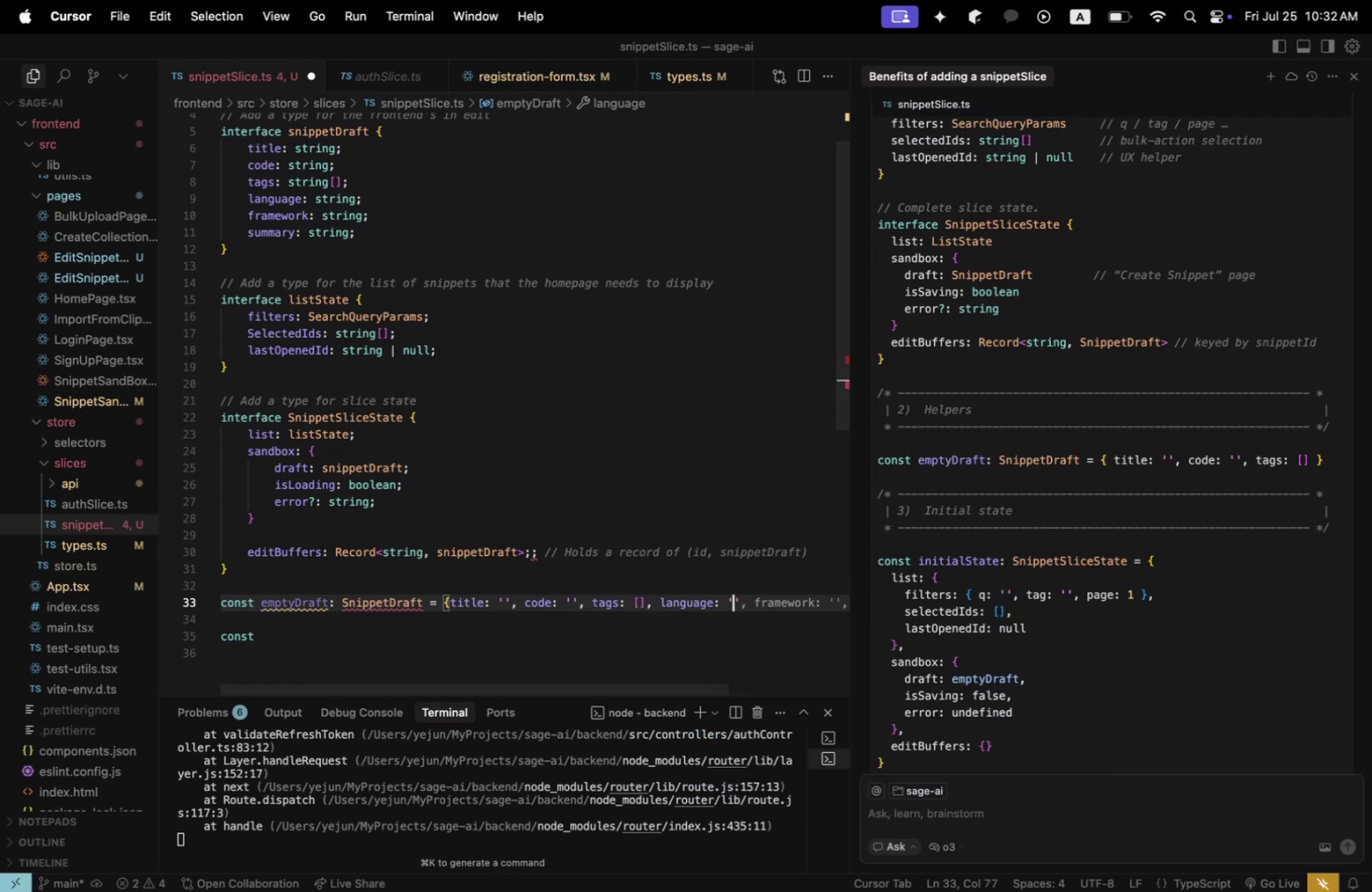 
key(ArrowRight)
 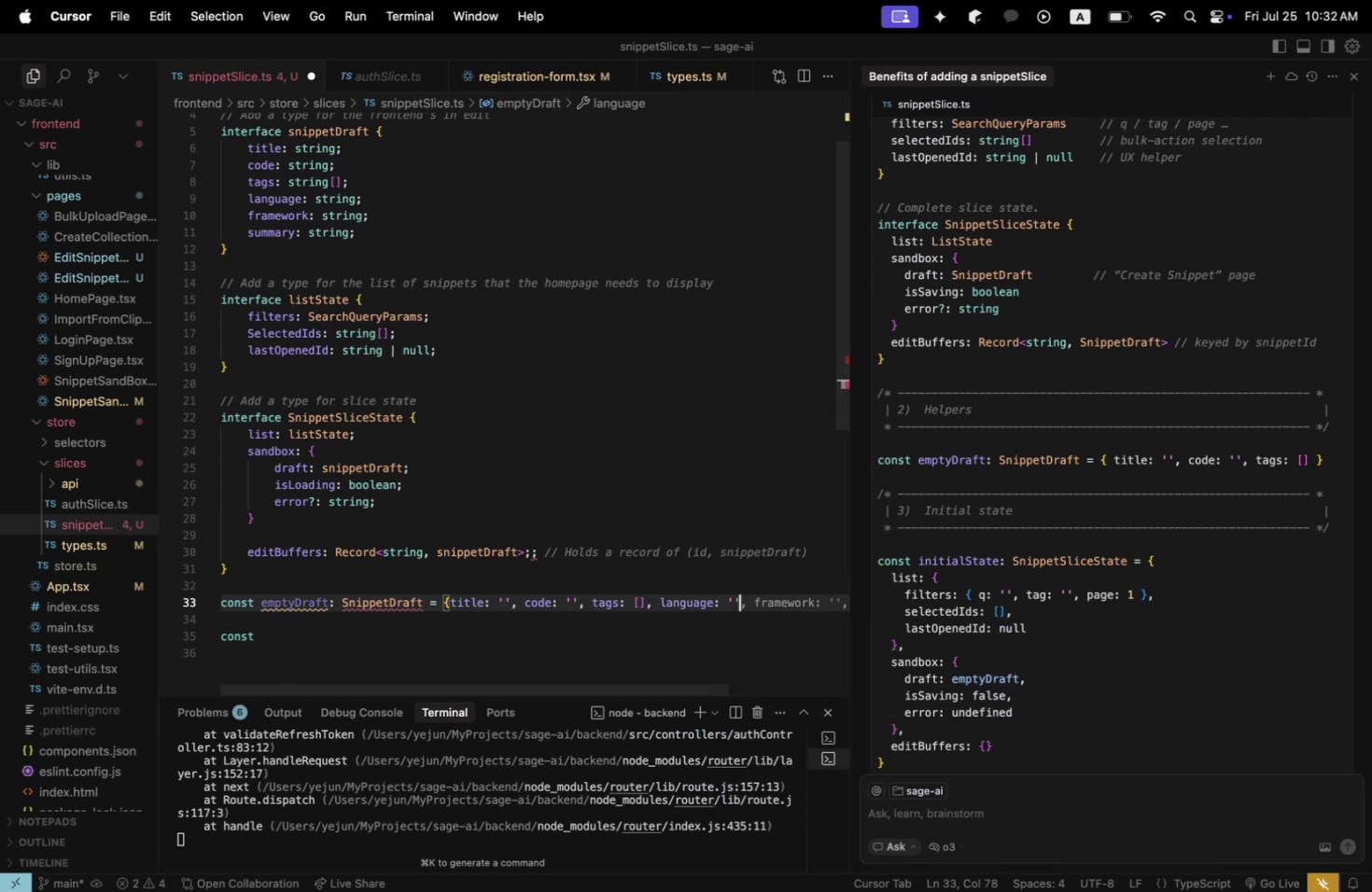 
type(, framework;)
key(Backspace)
type(: ')
 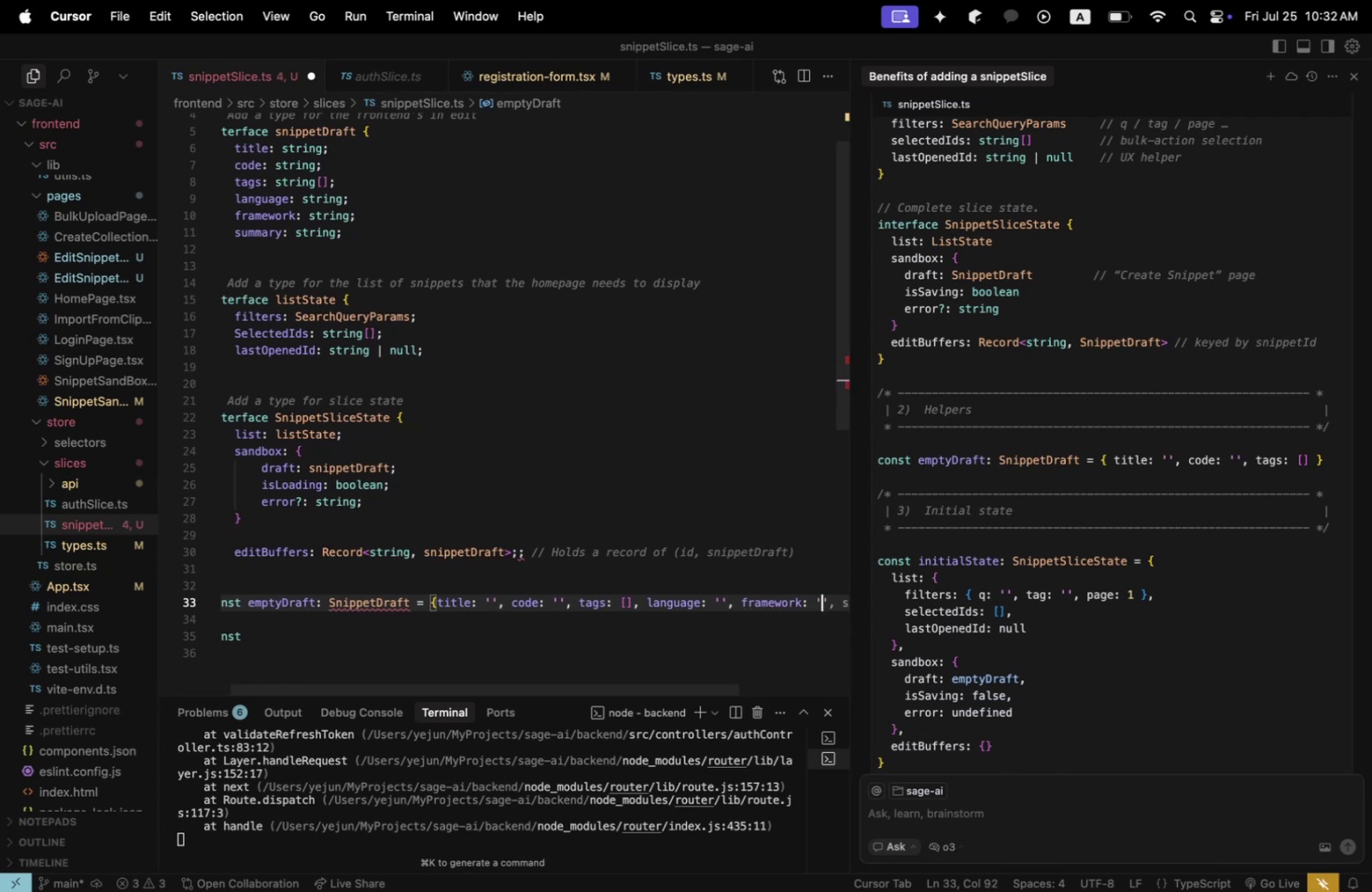 
key(ArrowRight)
 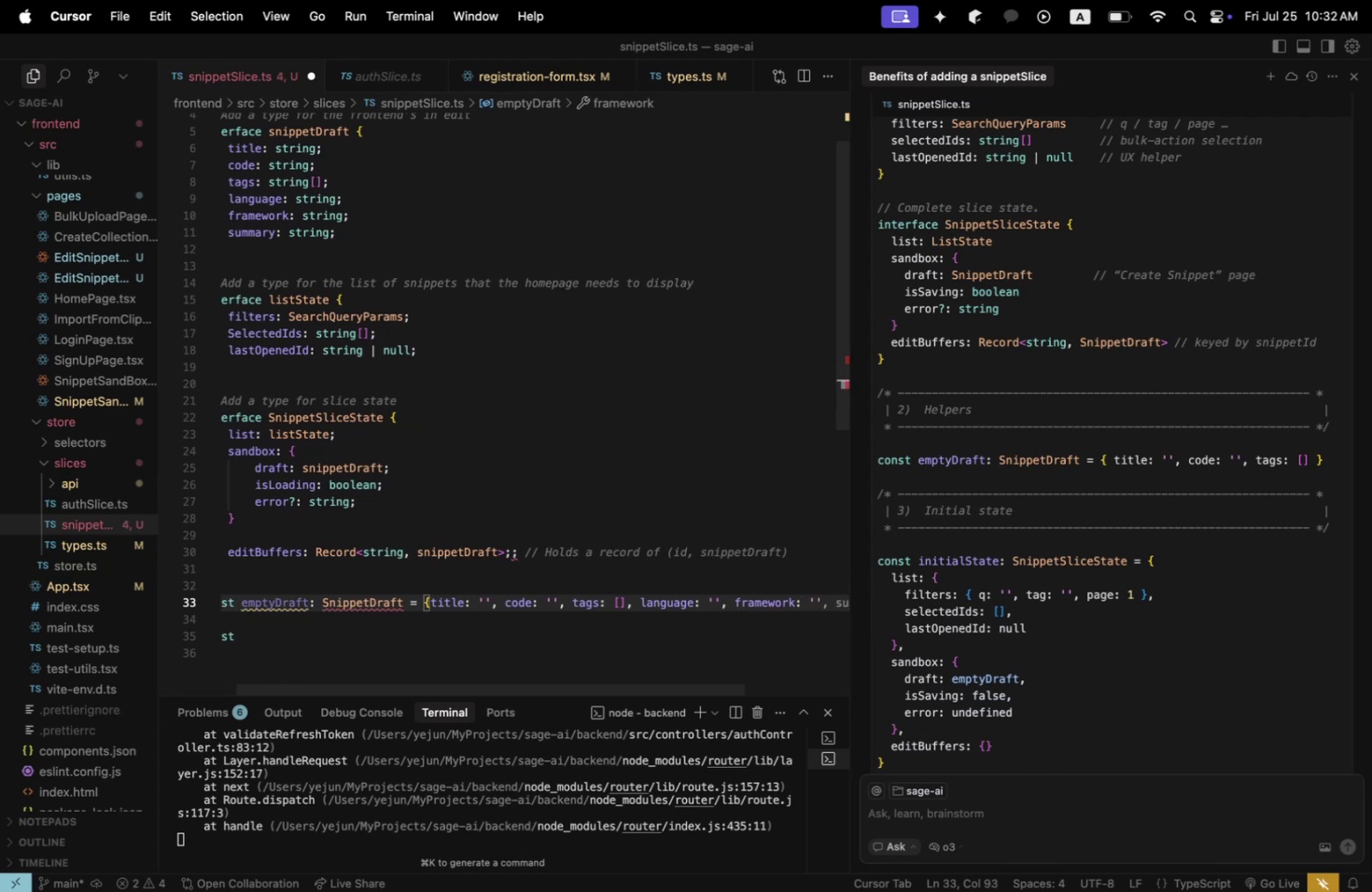 
type(, summary)
key(Backspace)
type(:)
key(Backspace)
type(y: ')
 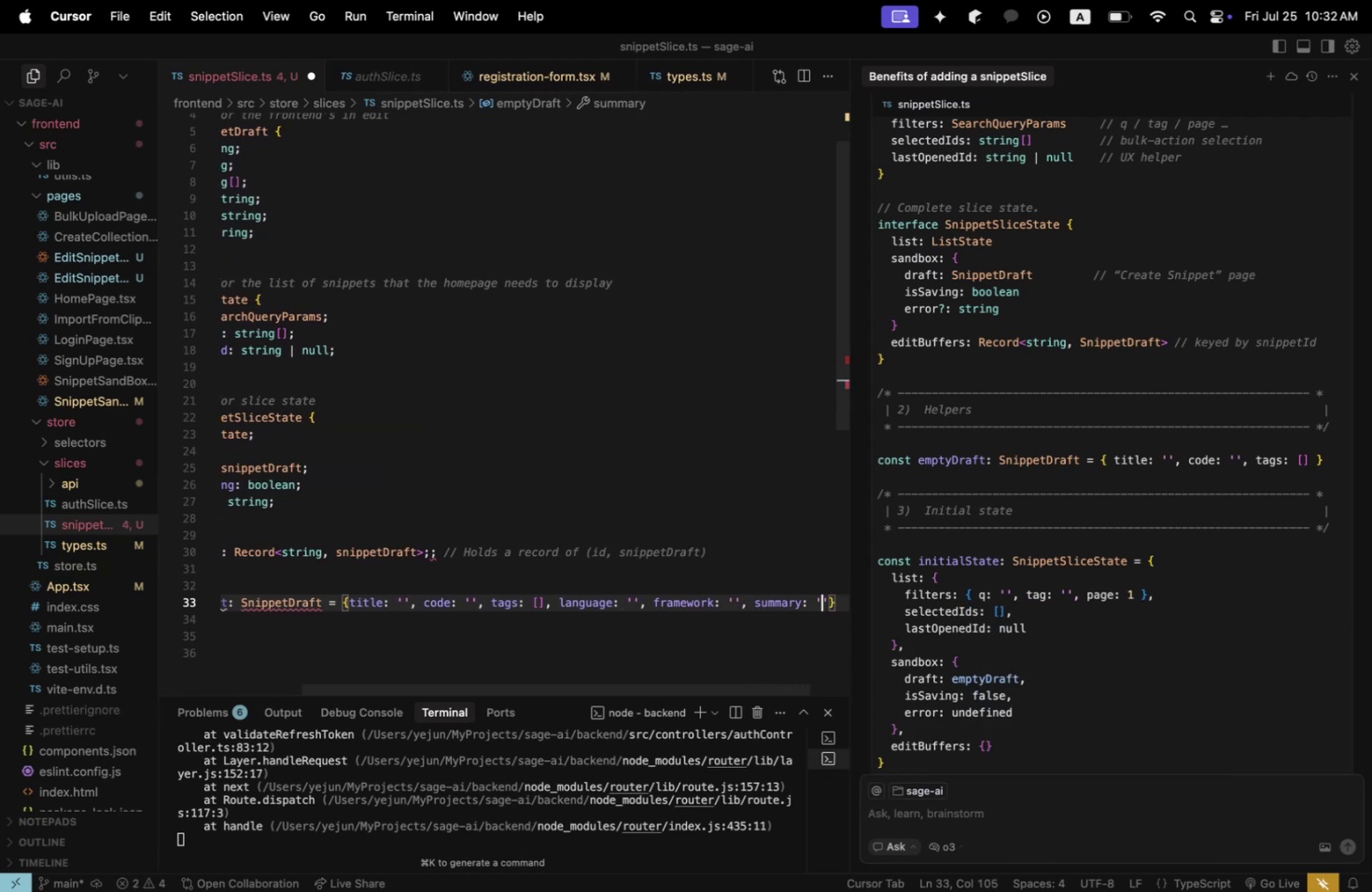 
key(ArrowRight)
 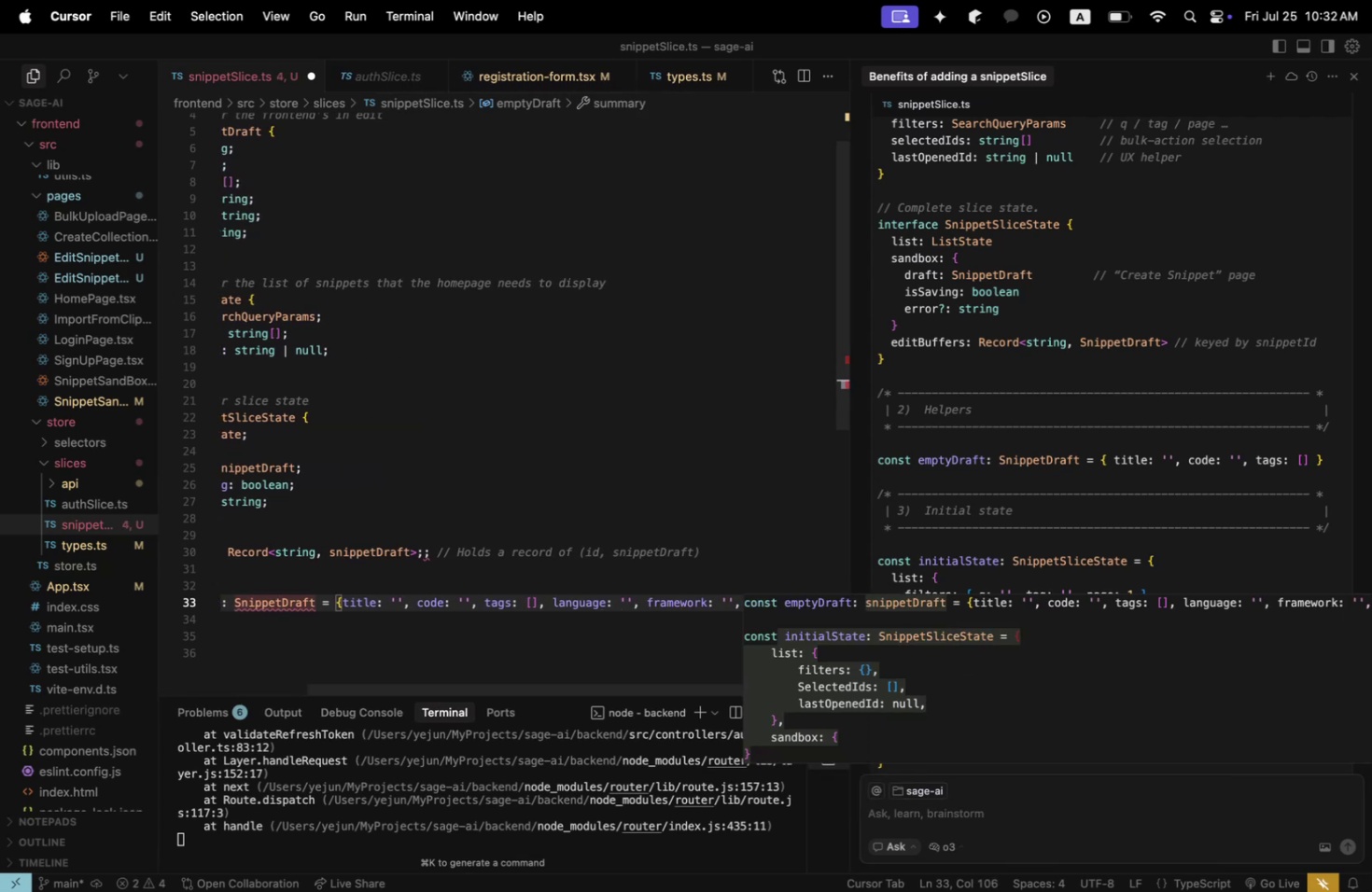 
key(ArrowRight)
 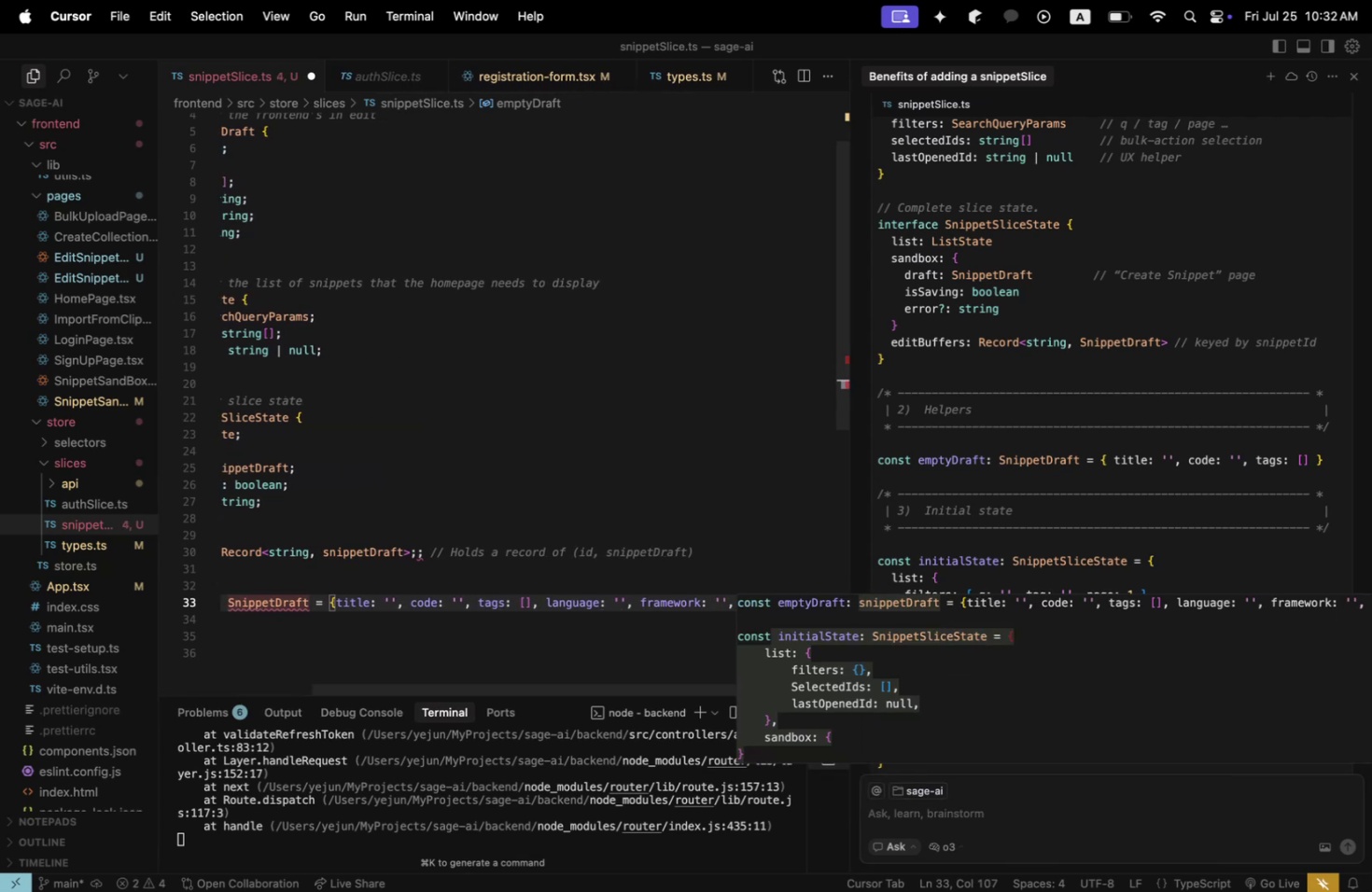 
key(Semicolon)
 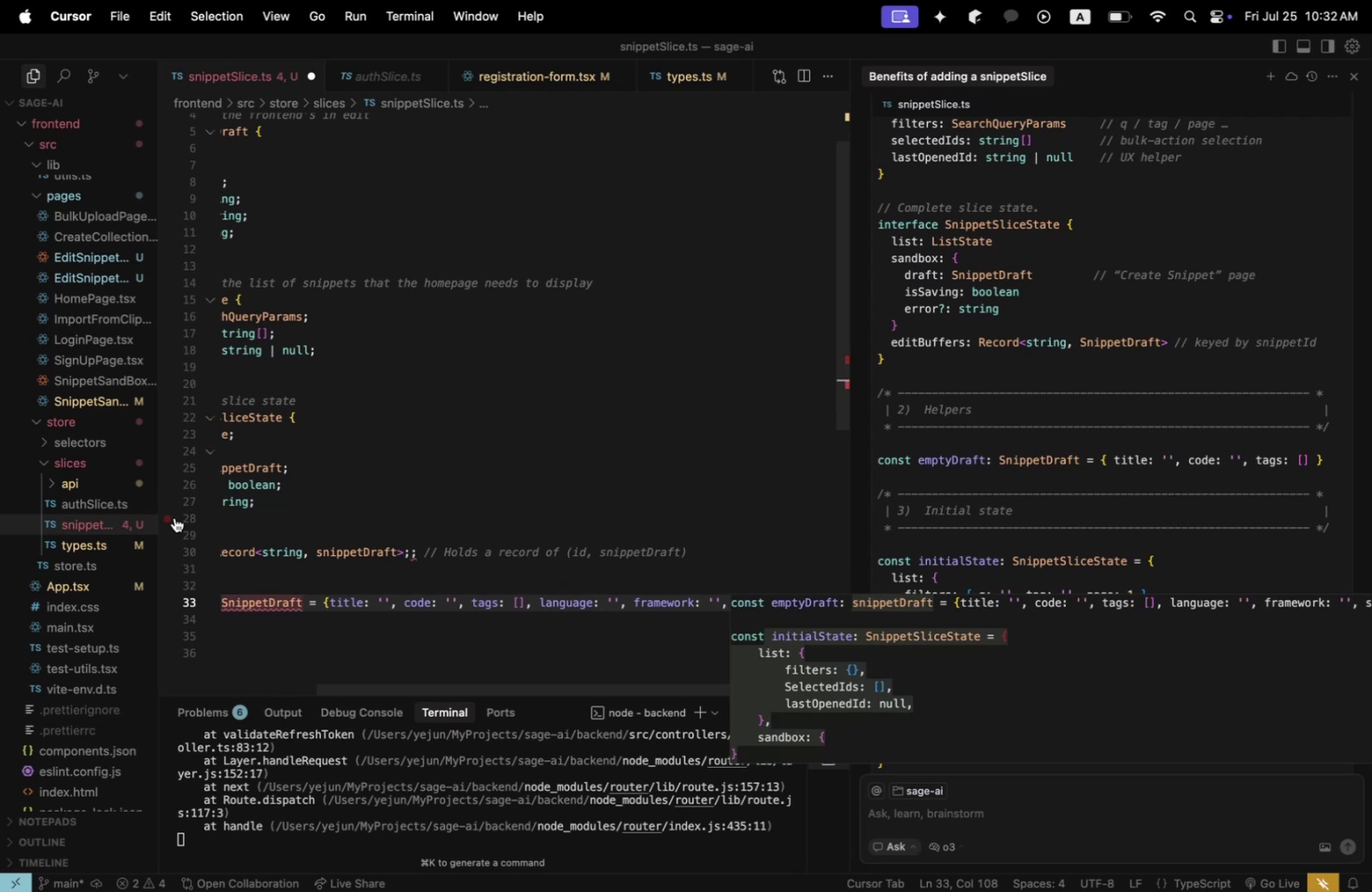 
key(Meta+CommandLeft)
 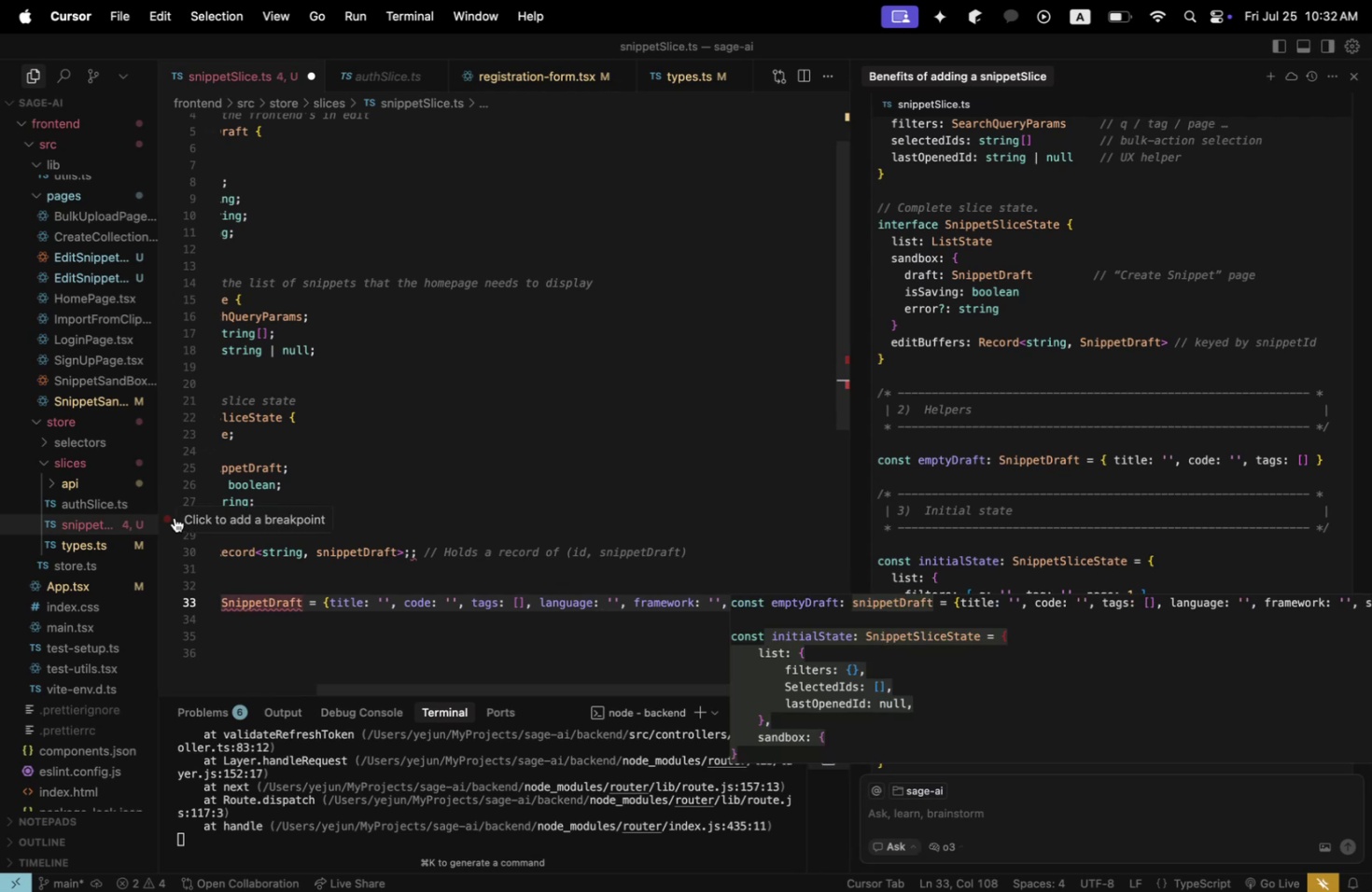 
key(Meta+S)
 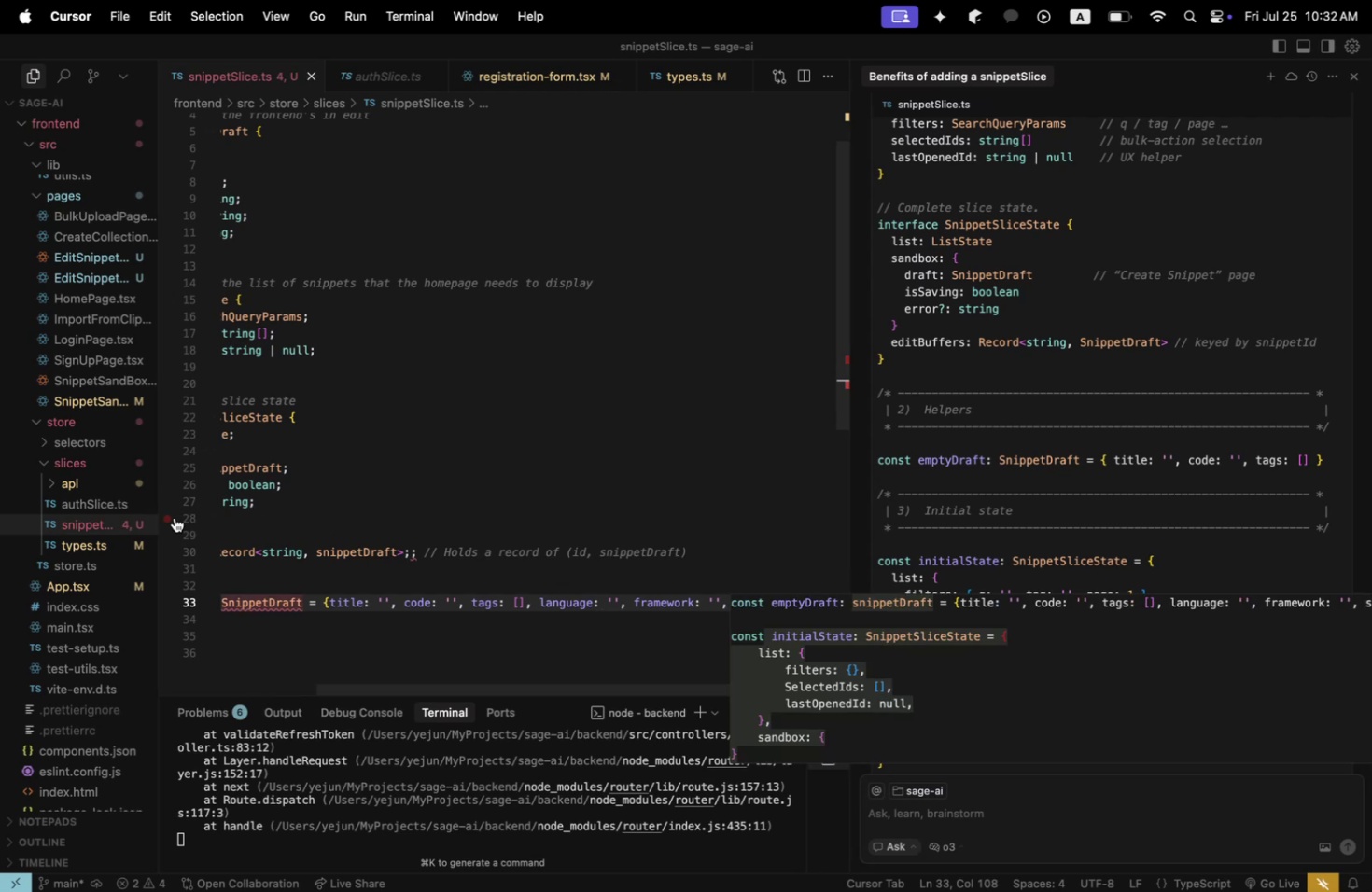 
key(Enter)
 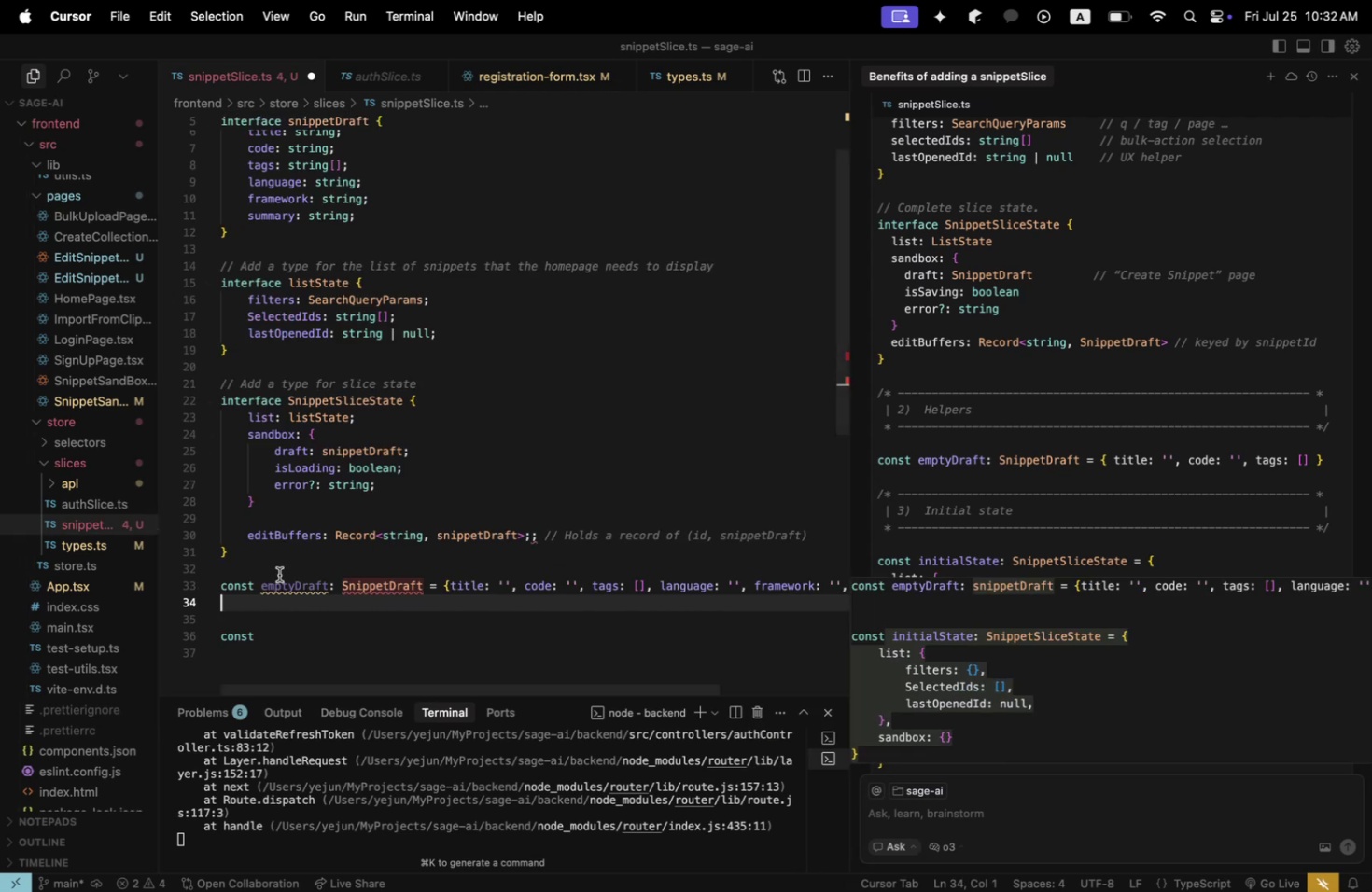 
scroll: coordinate [399, 567], scroll_direction: up, amount: 9.0
 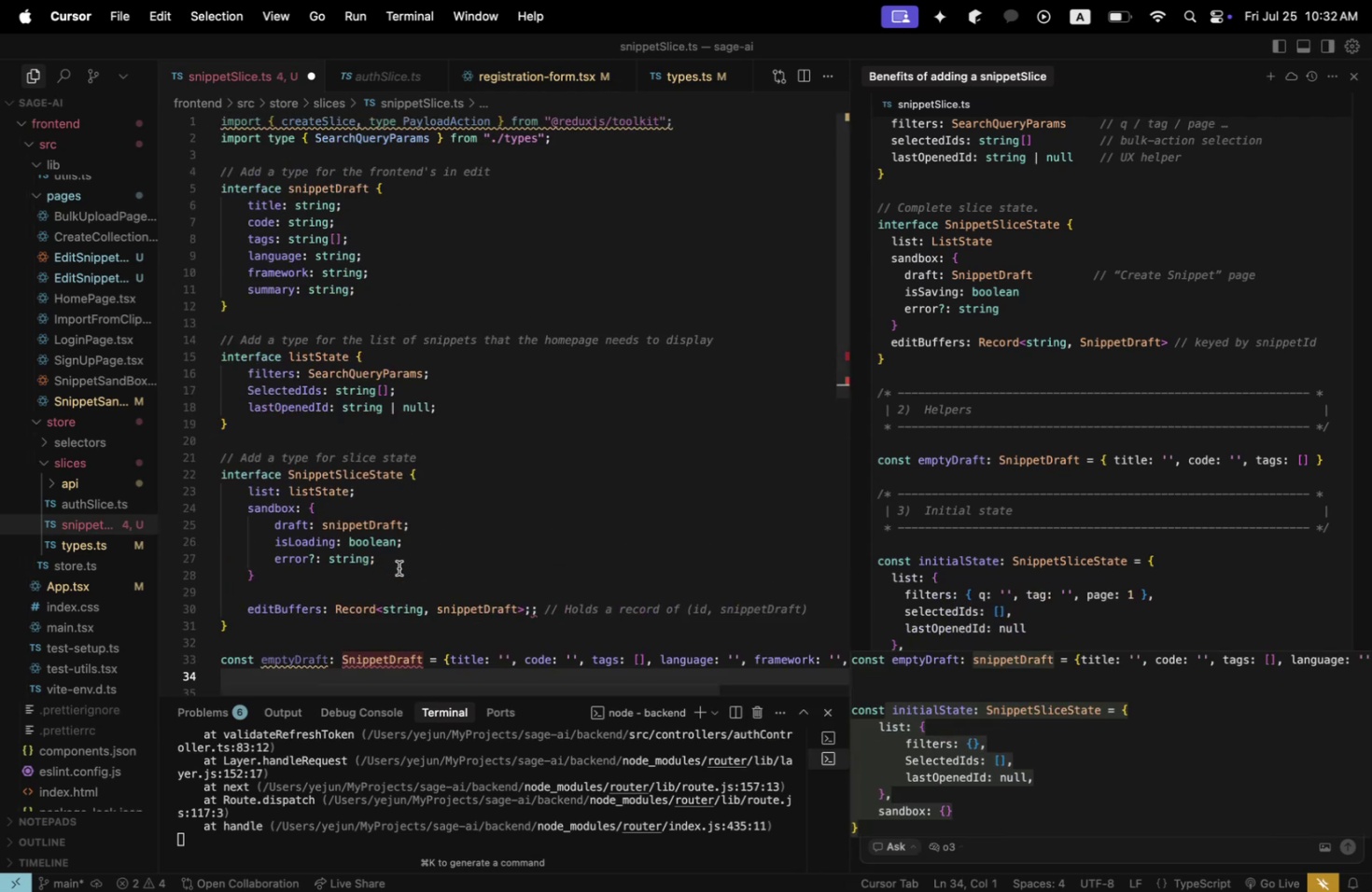 
scroll: coordinate [399, 567], scroll_direction: down, amount: 1.0
 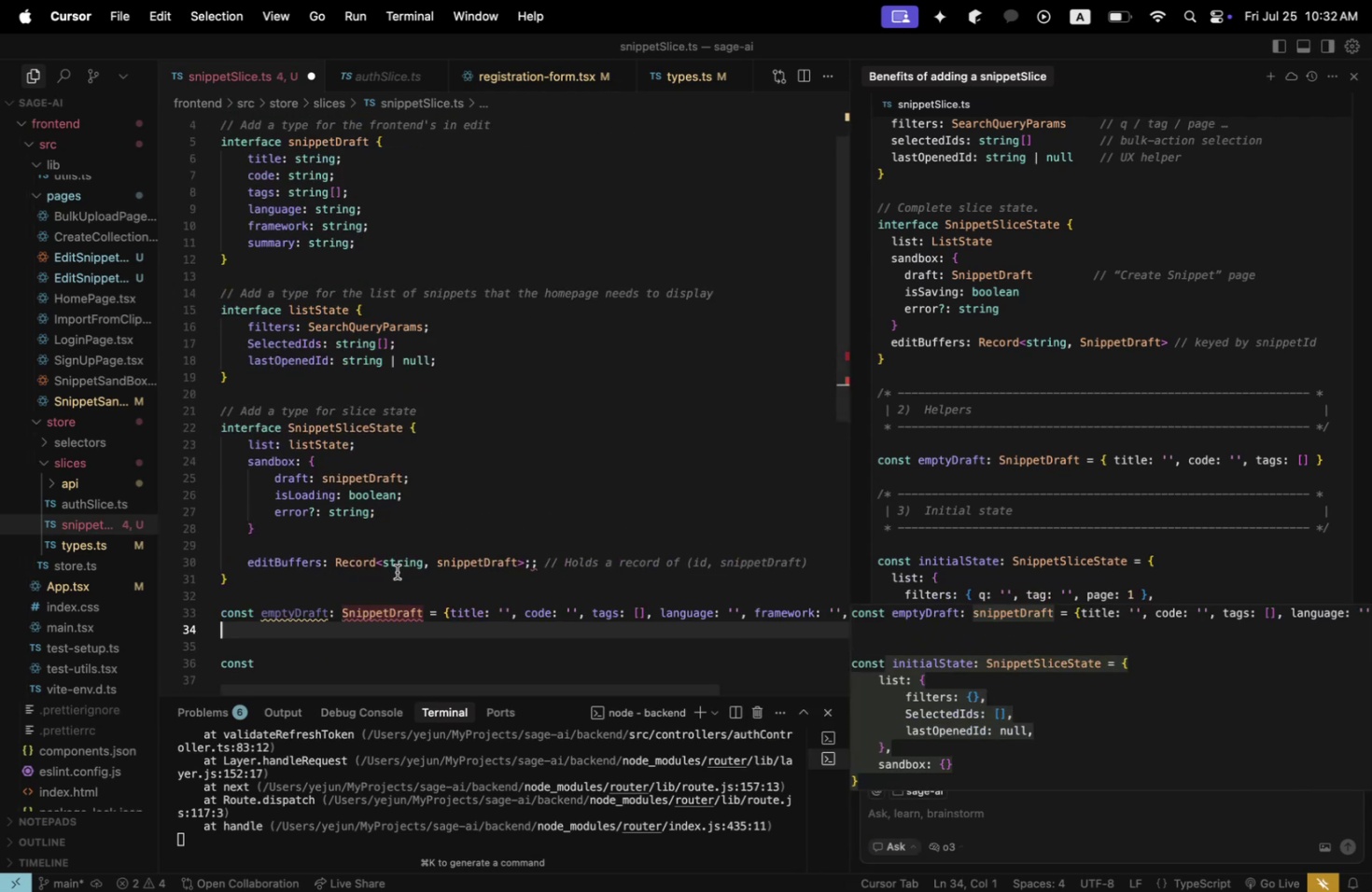 
left_click([352, 611])
 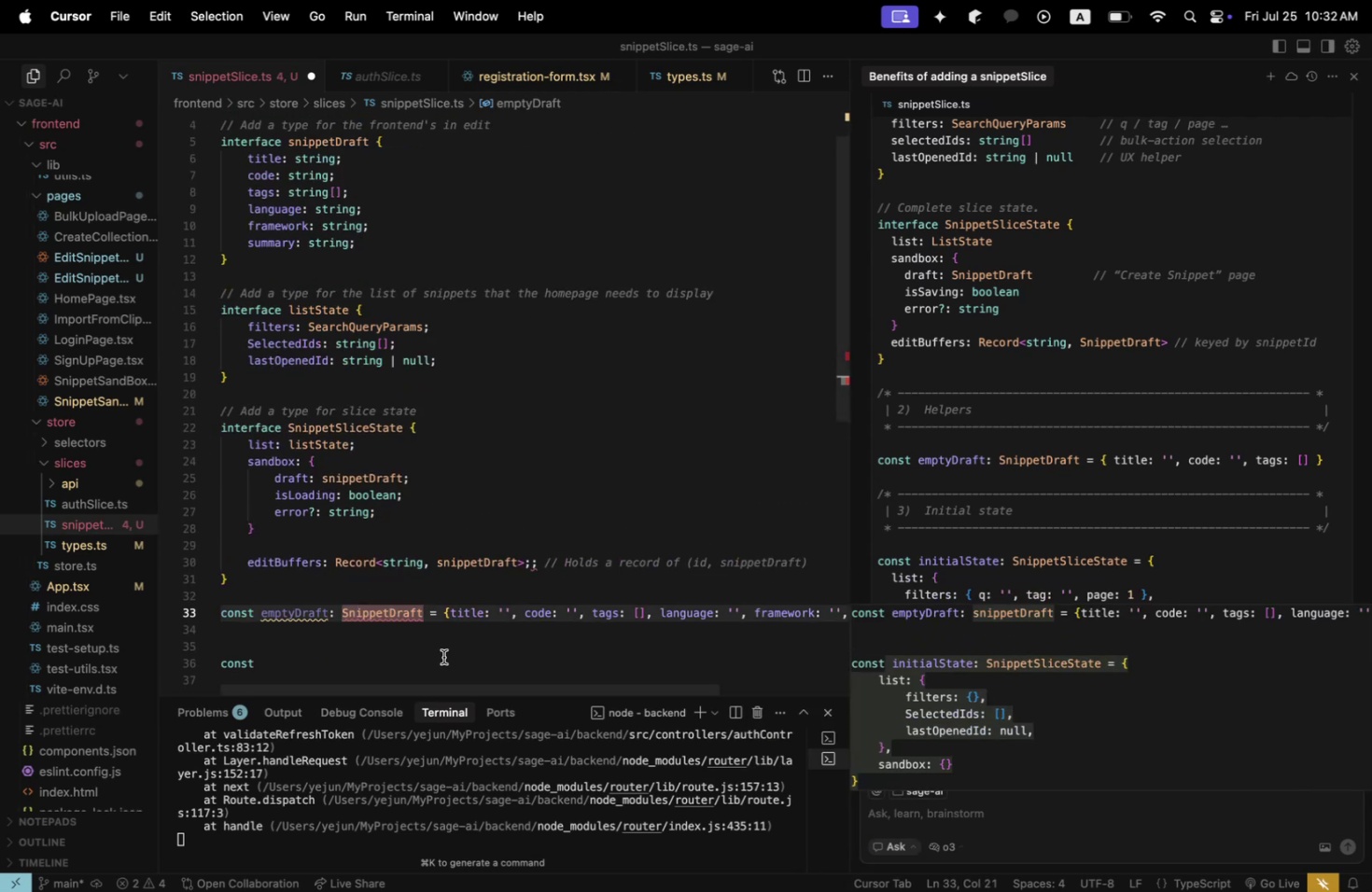 
key(ArrowLeft)
 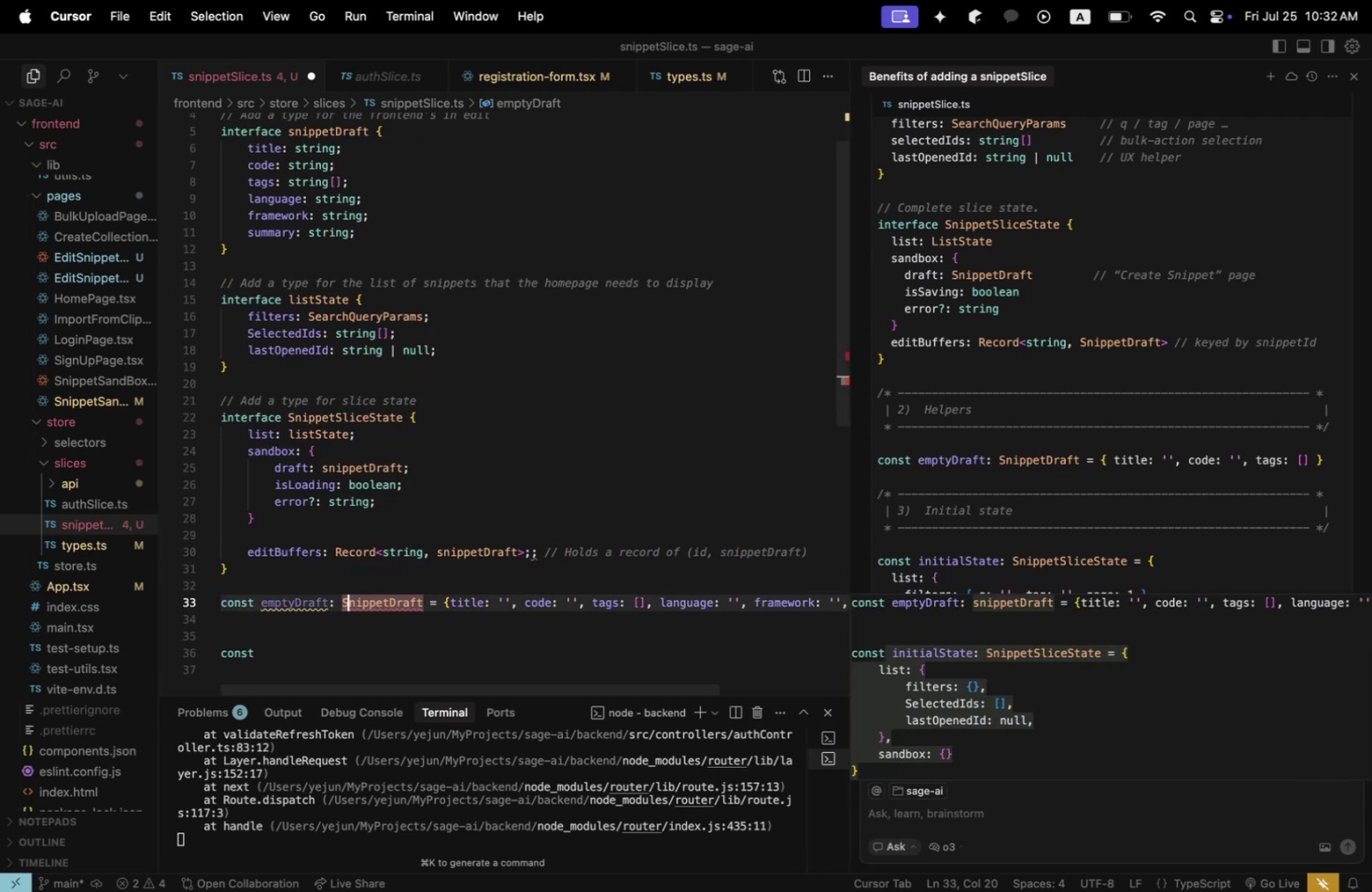 
key(Backspace)
 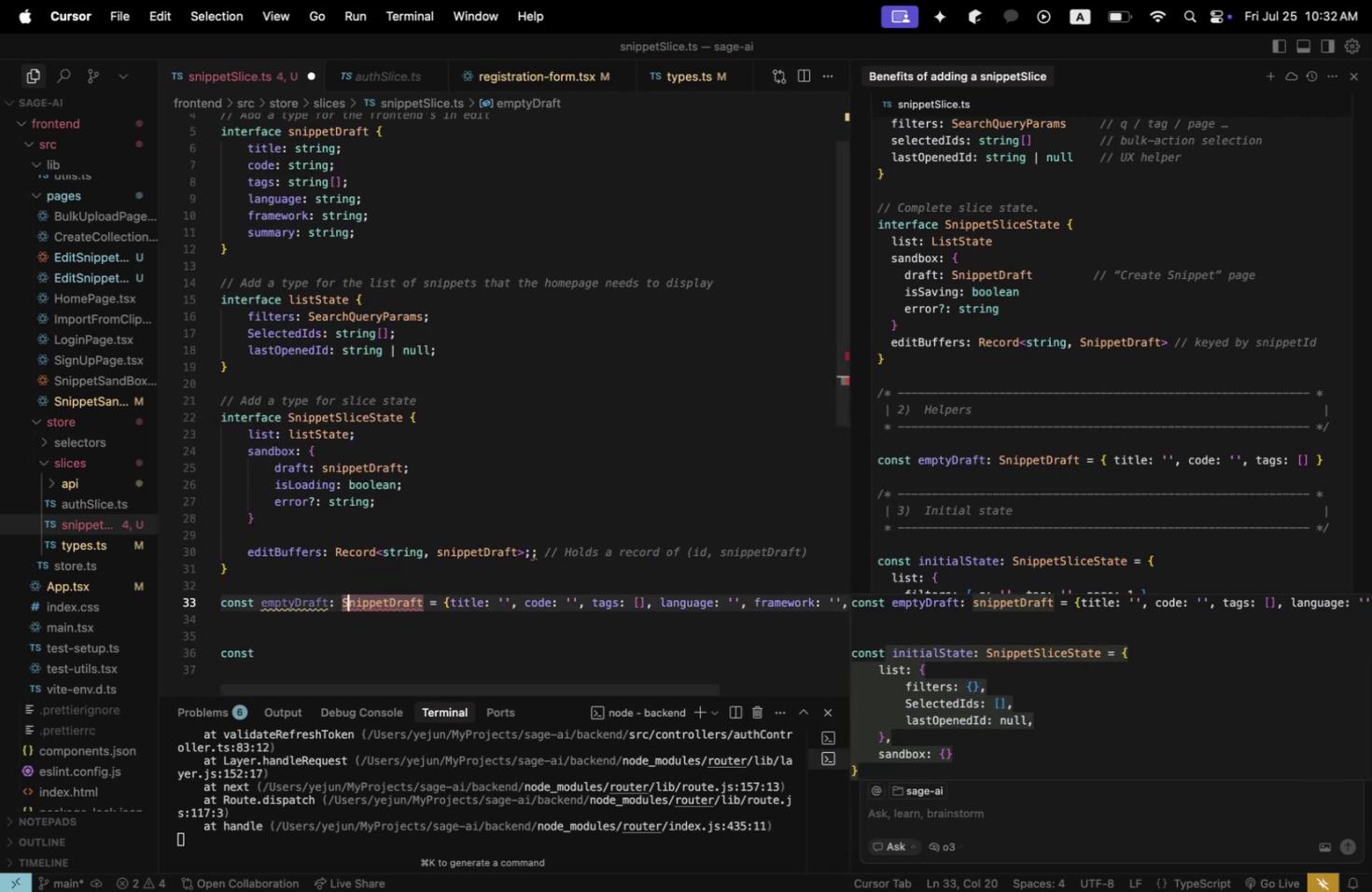 
key(S)
 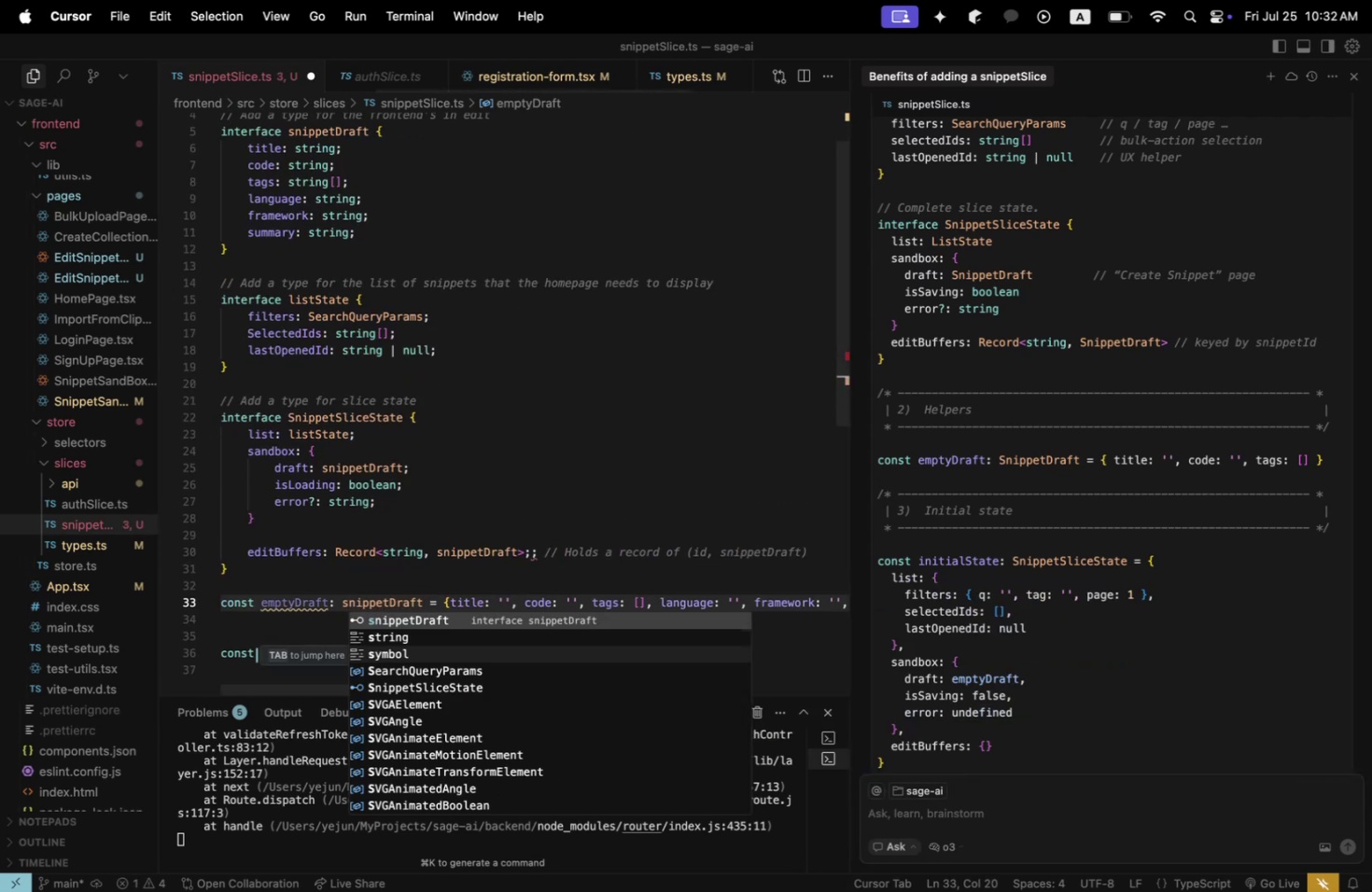 
key(Meta+CommandLeft)
 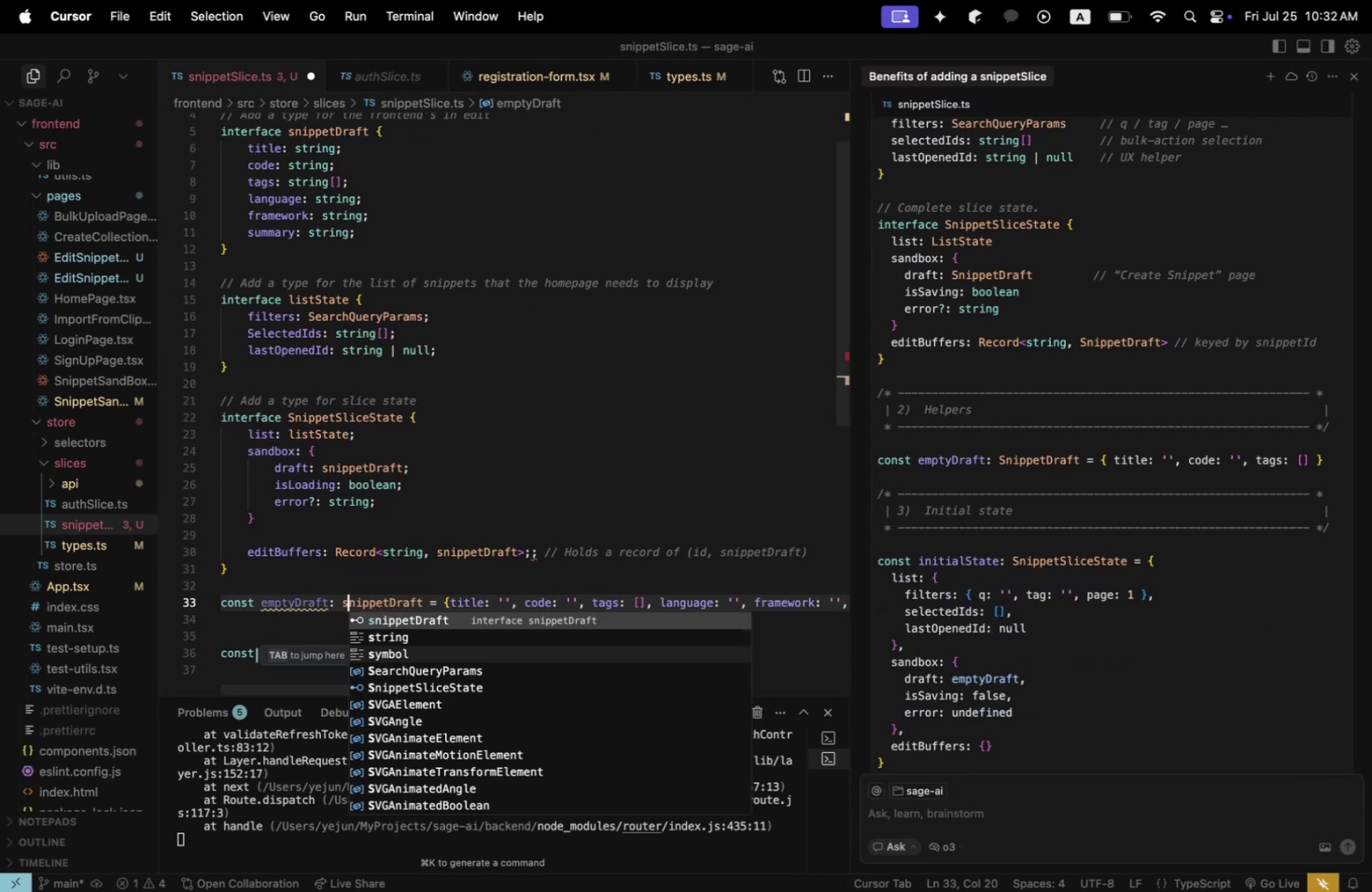 
key(Meta+S)
 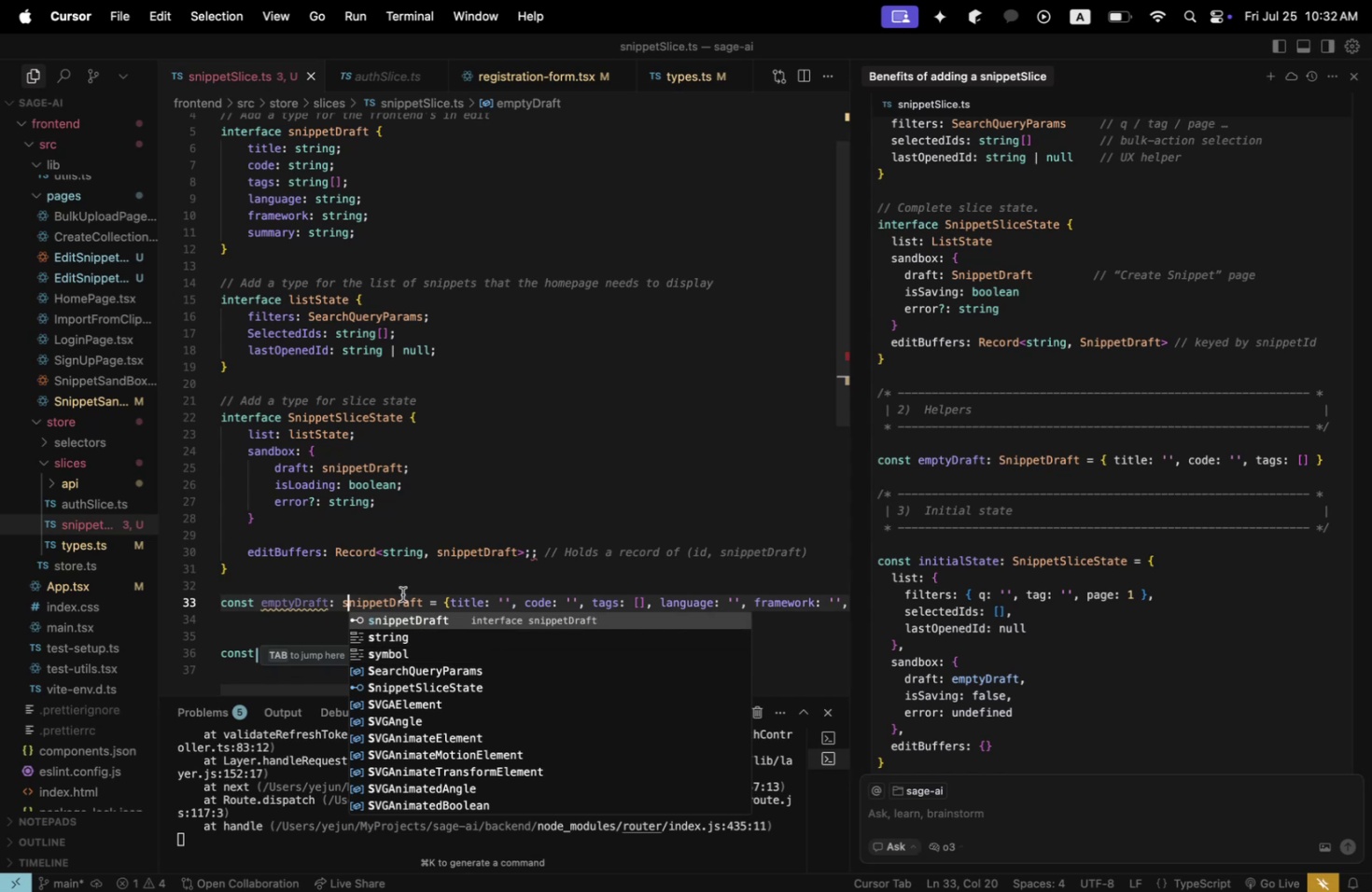 
key(Backspace)
 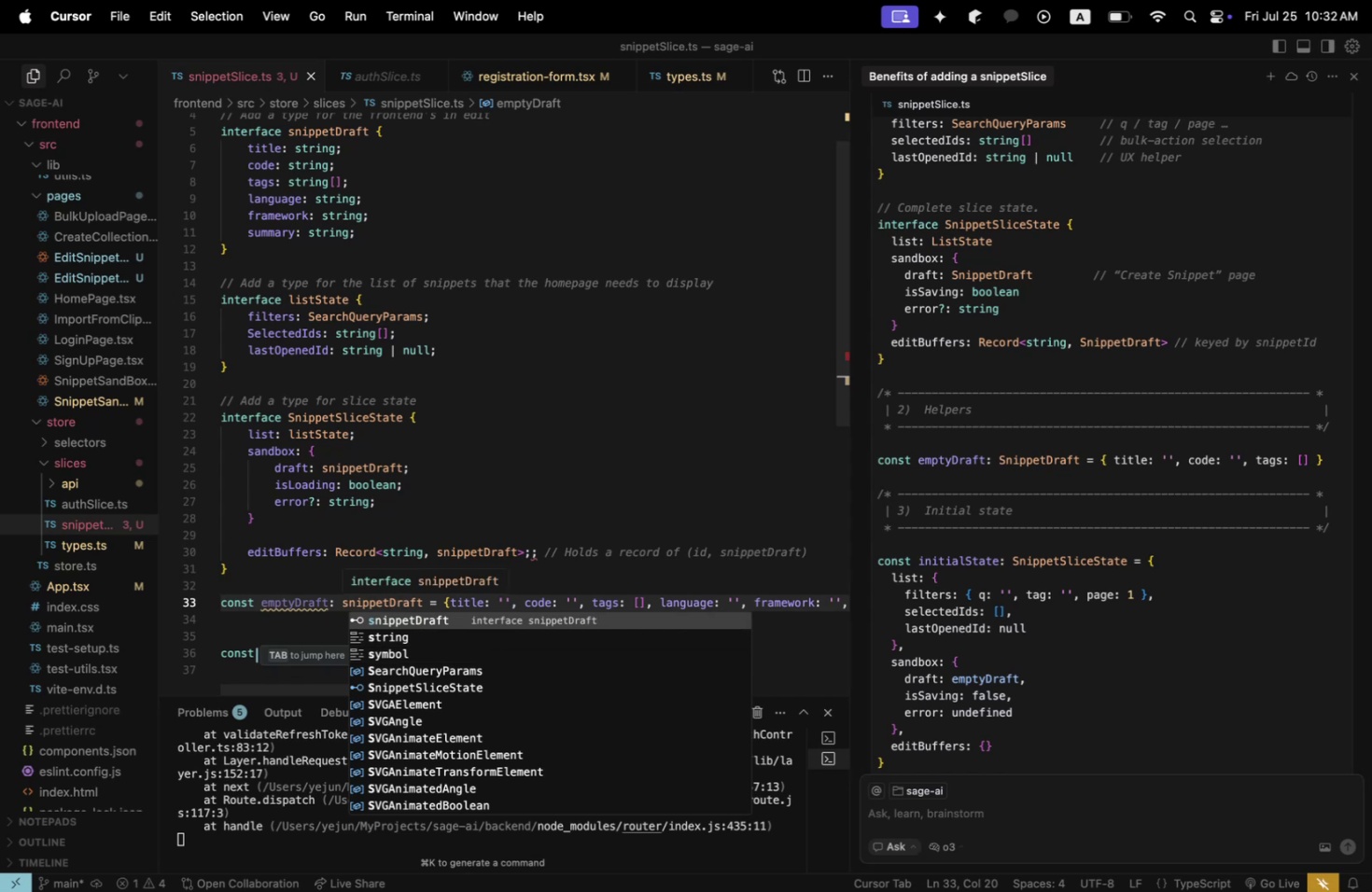 
key(Meta+CommandLeft)
 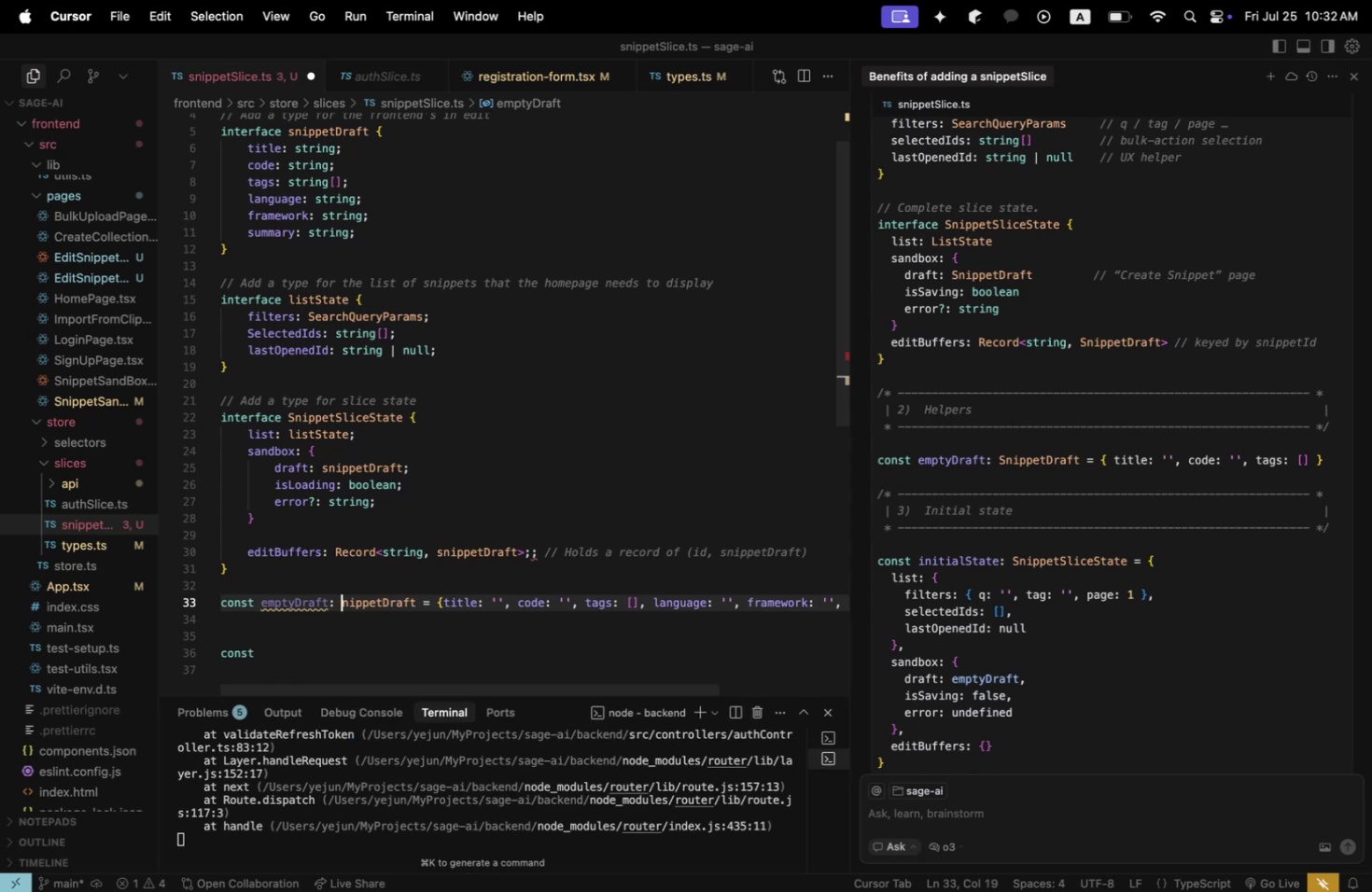 
key(Meta+S)
 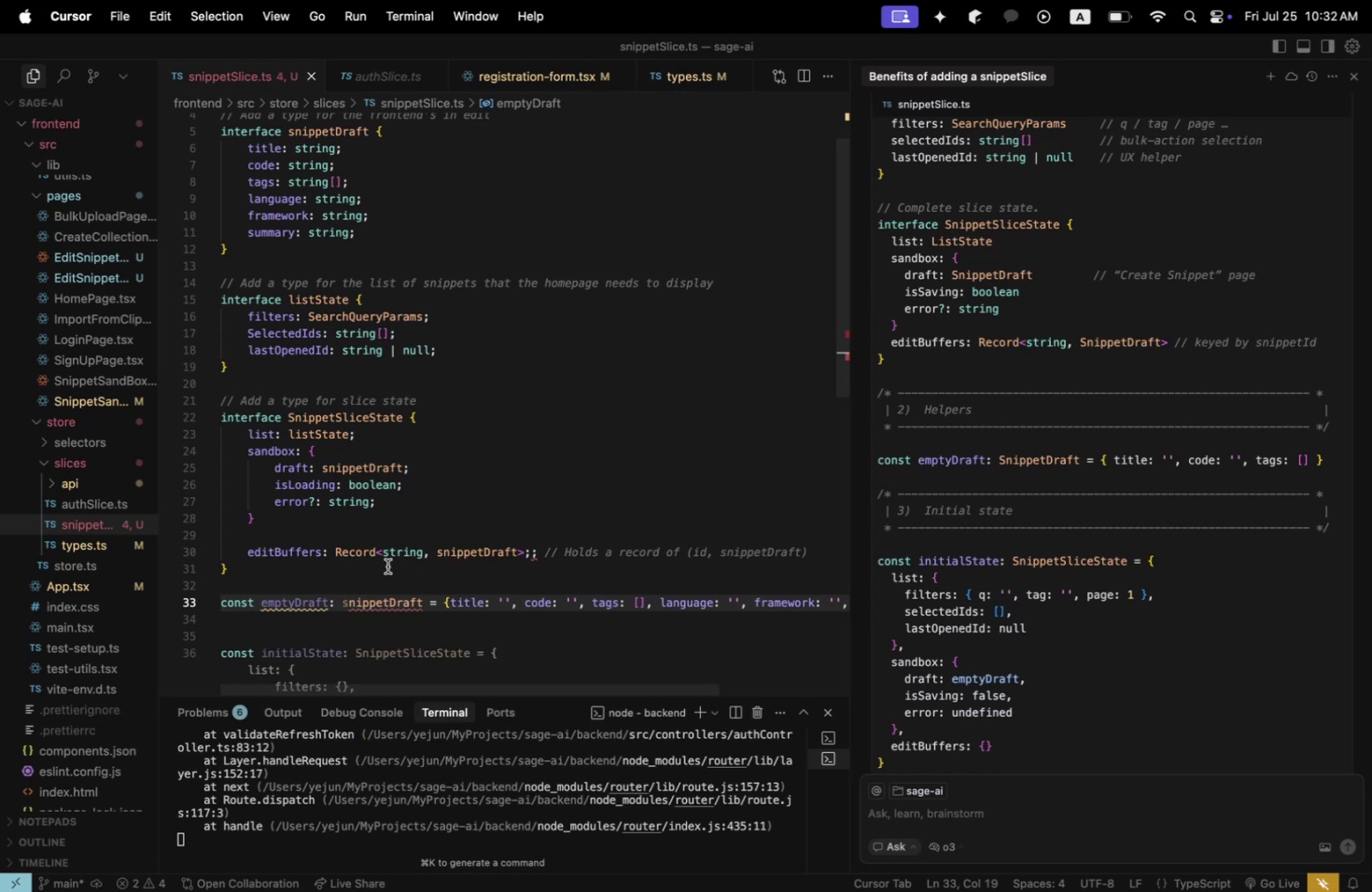 
key(Shift+ShiftLeft)
 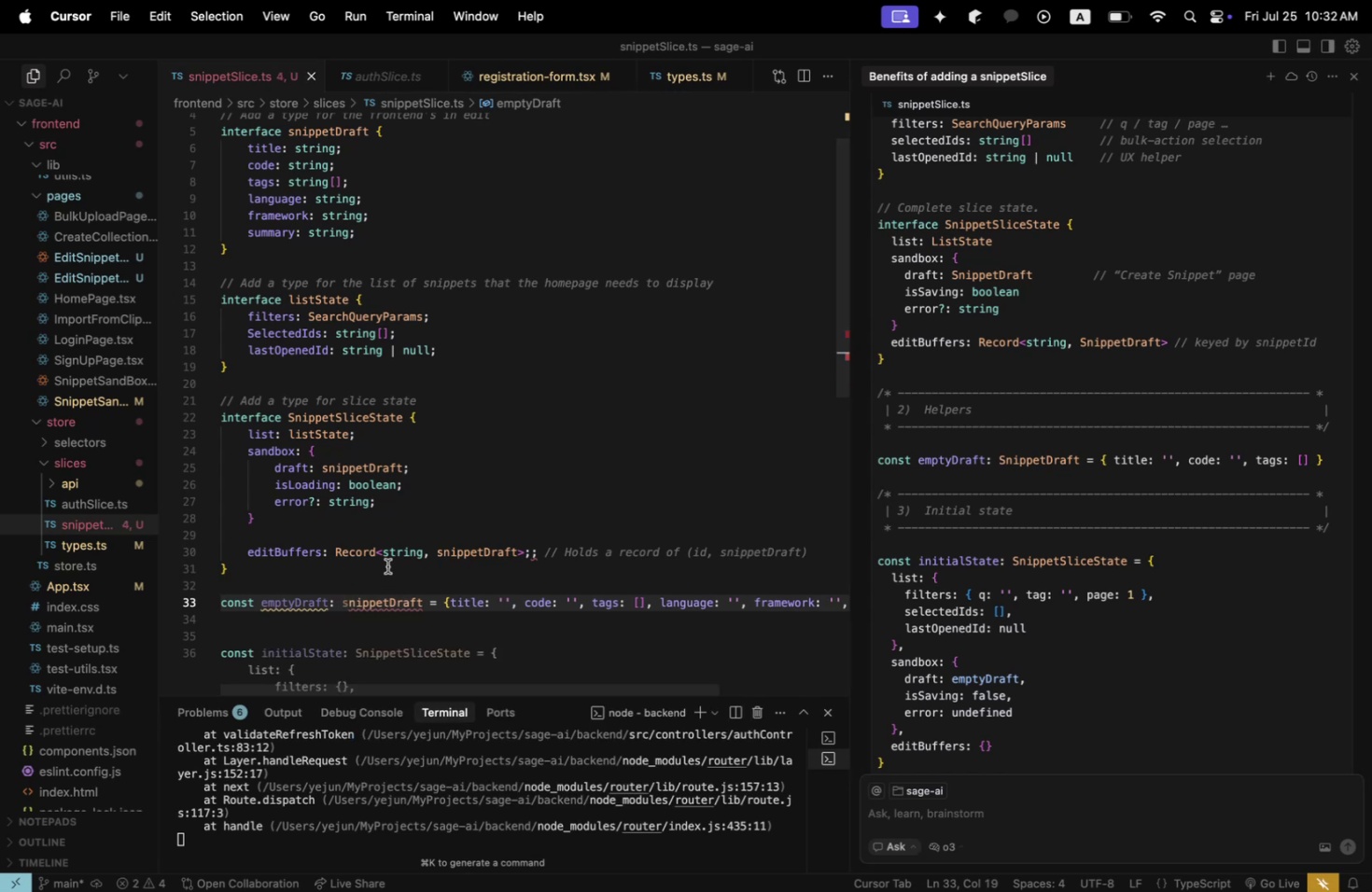 
key(Shift+S)
 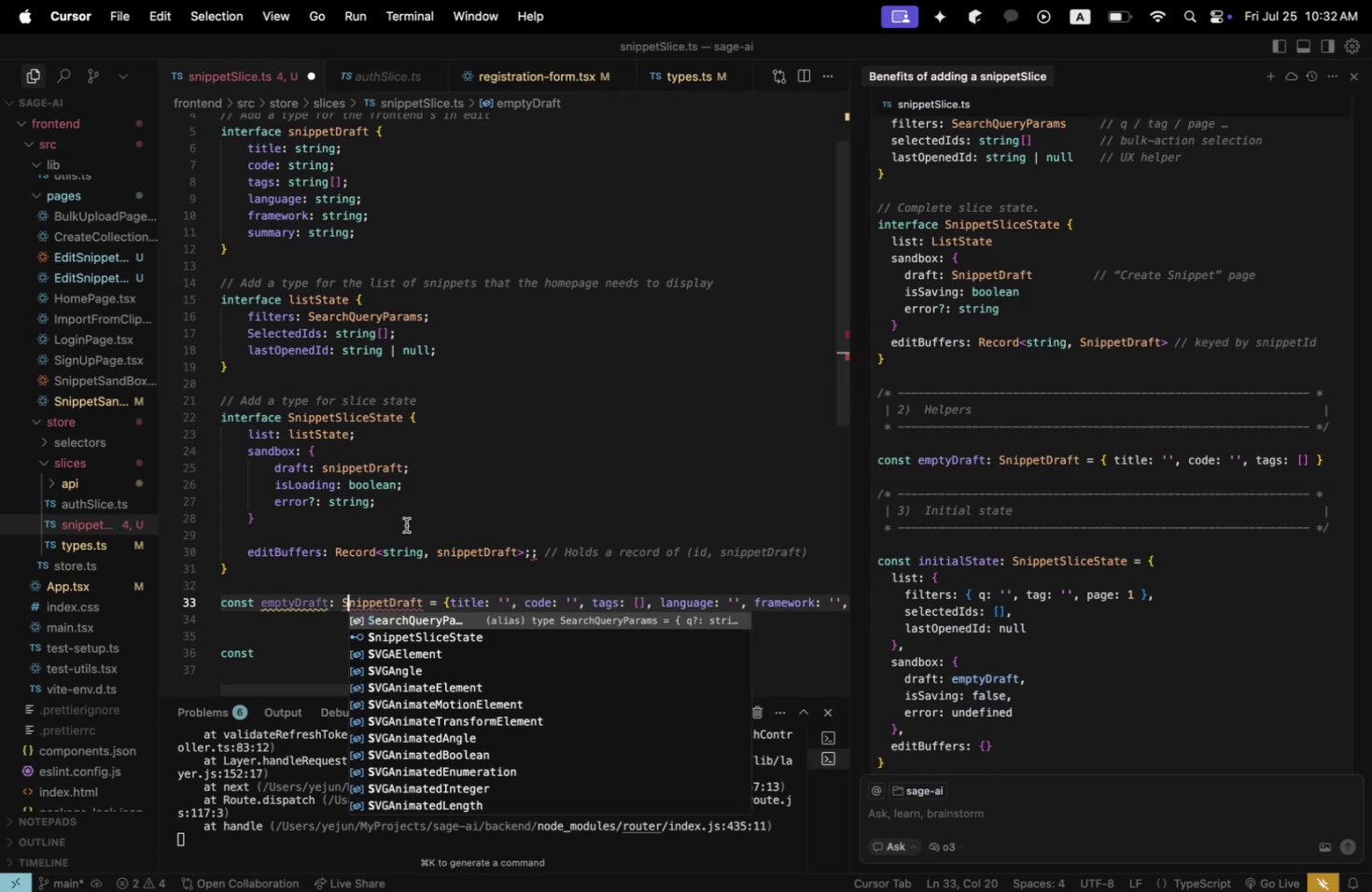 
scroll: coordinate [388, 441], scroll_direction: up, amount: 6.0
 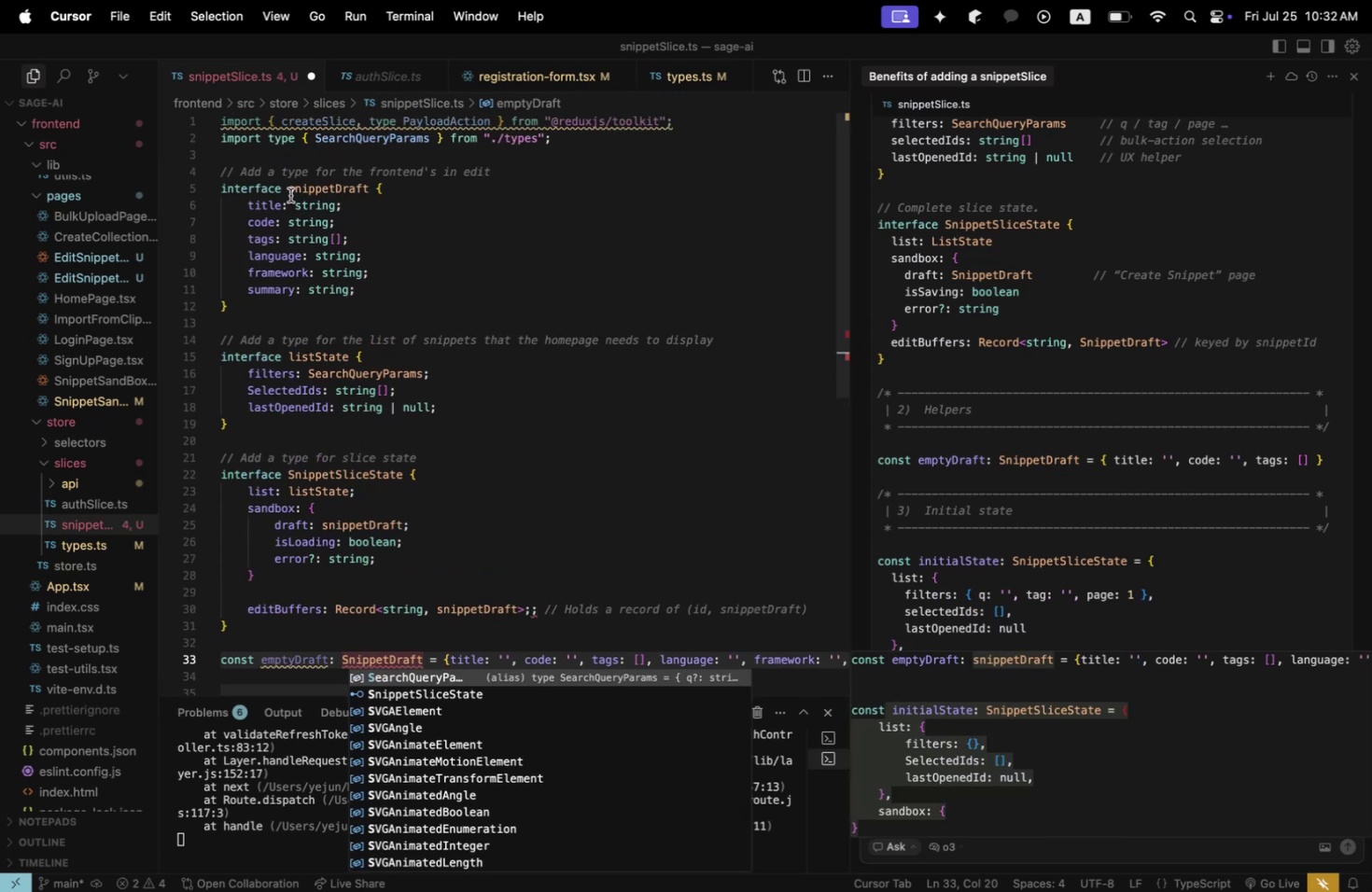 
left_click([294, 184])
 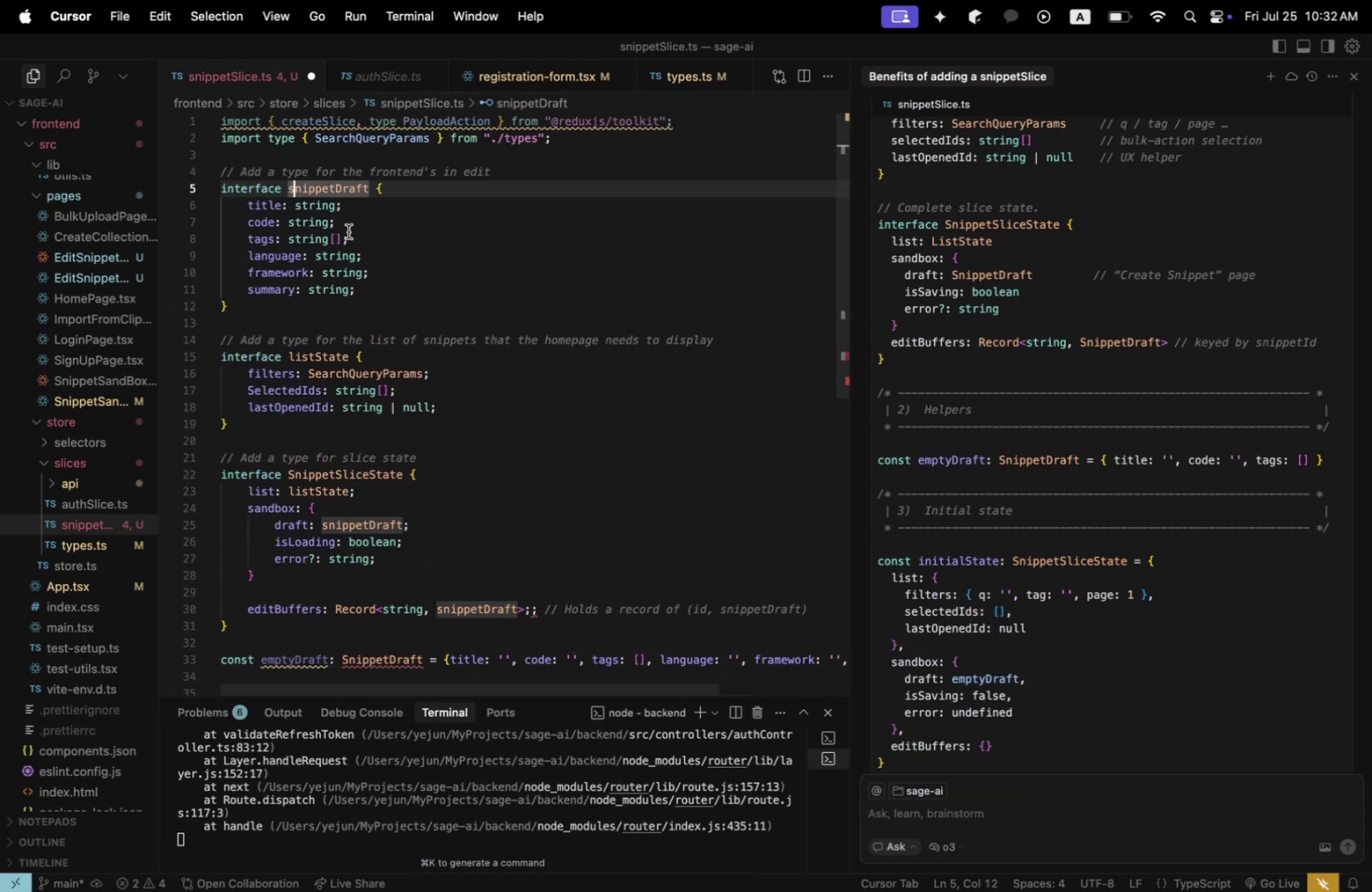 
key(Backspace)
 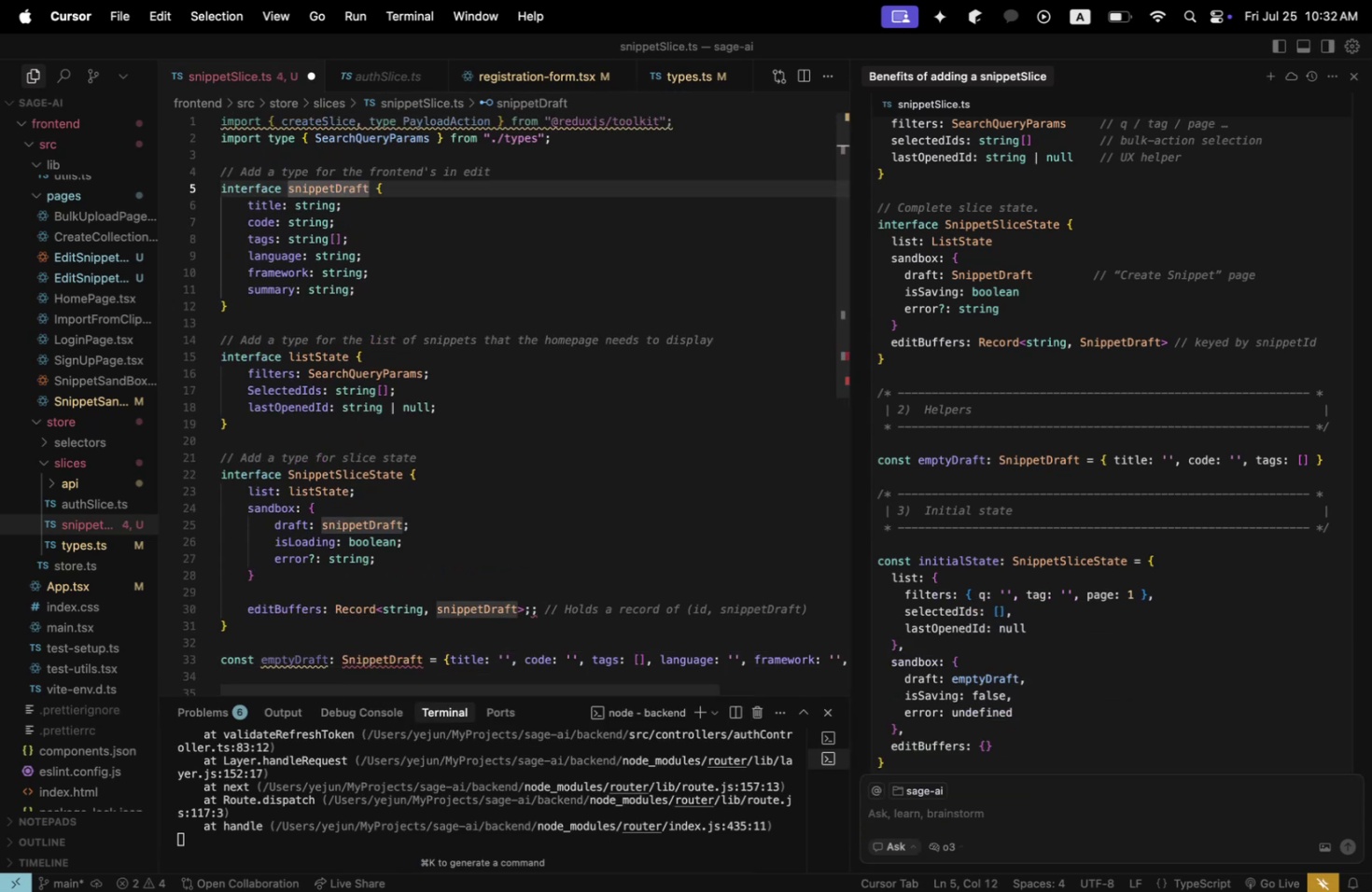 
key(Shift+ShiftLeft)
 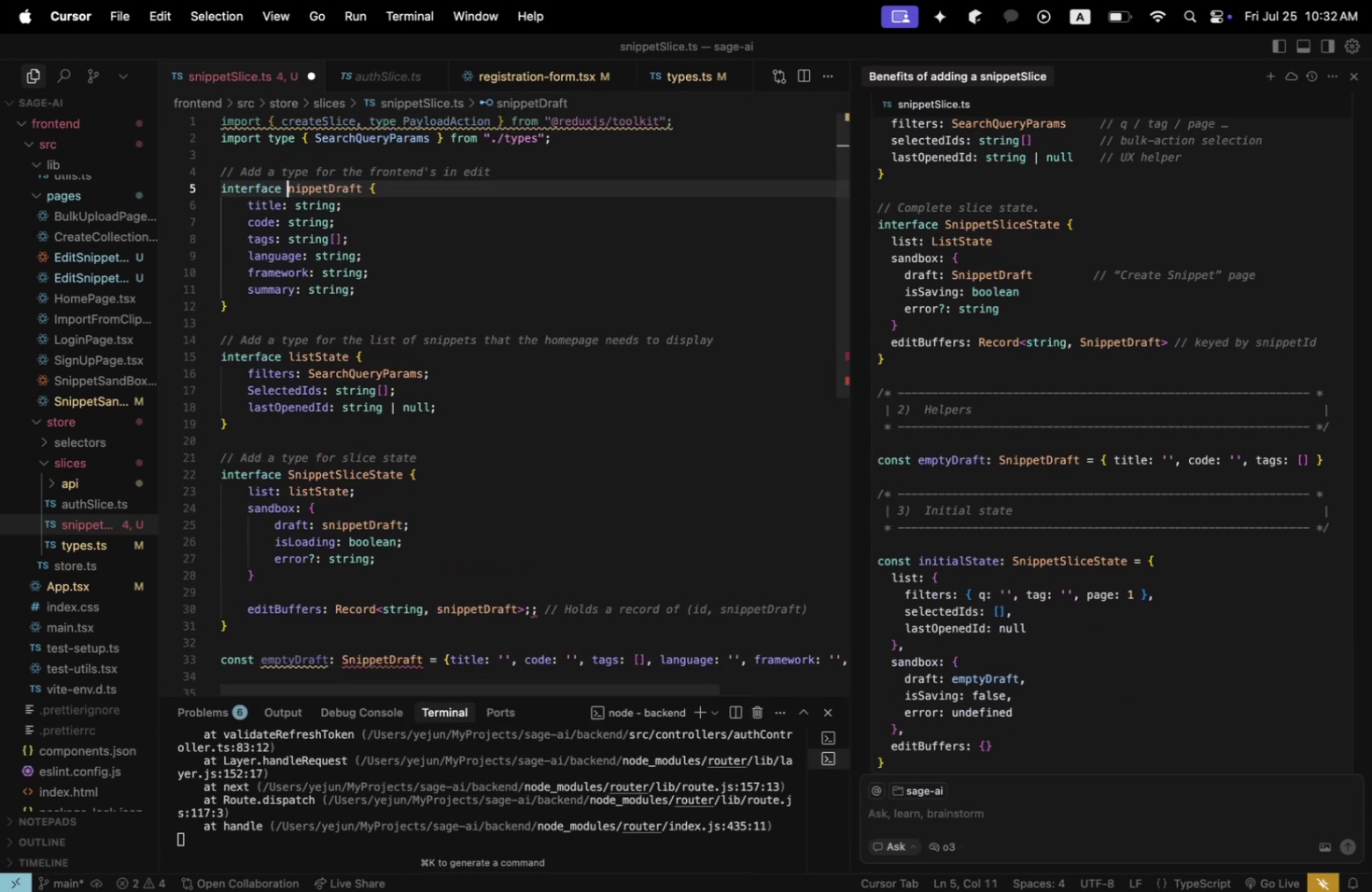 
key(Shift+S)
 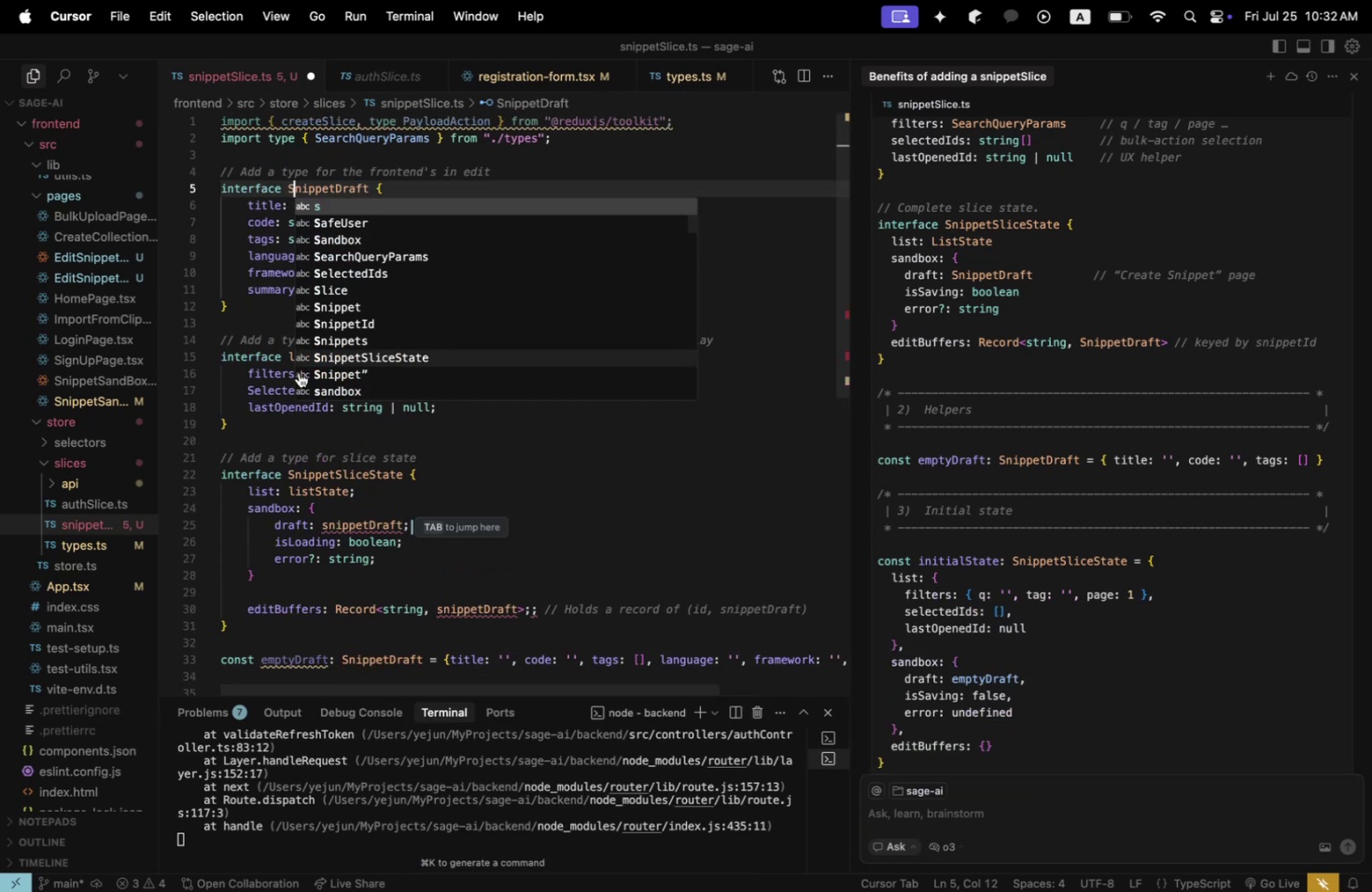 
left_click([281, 407])
 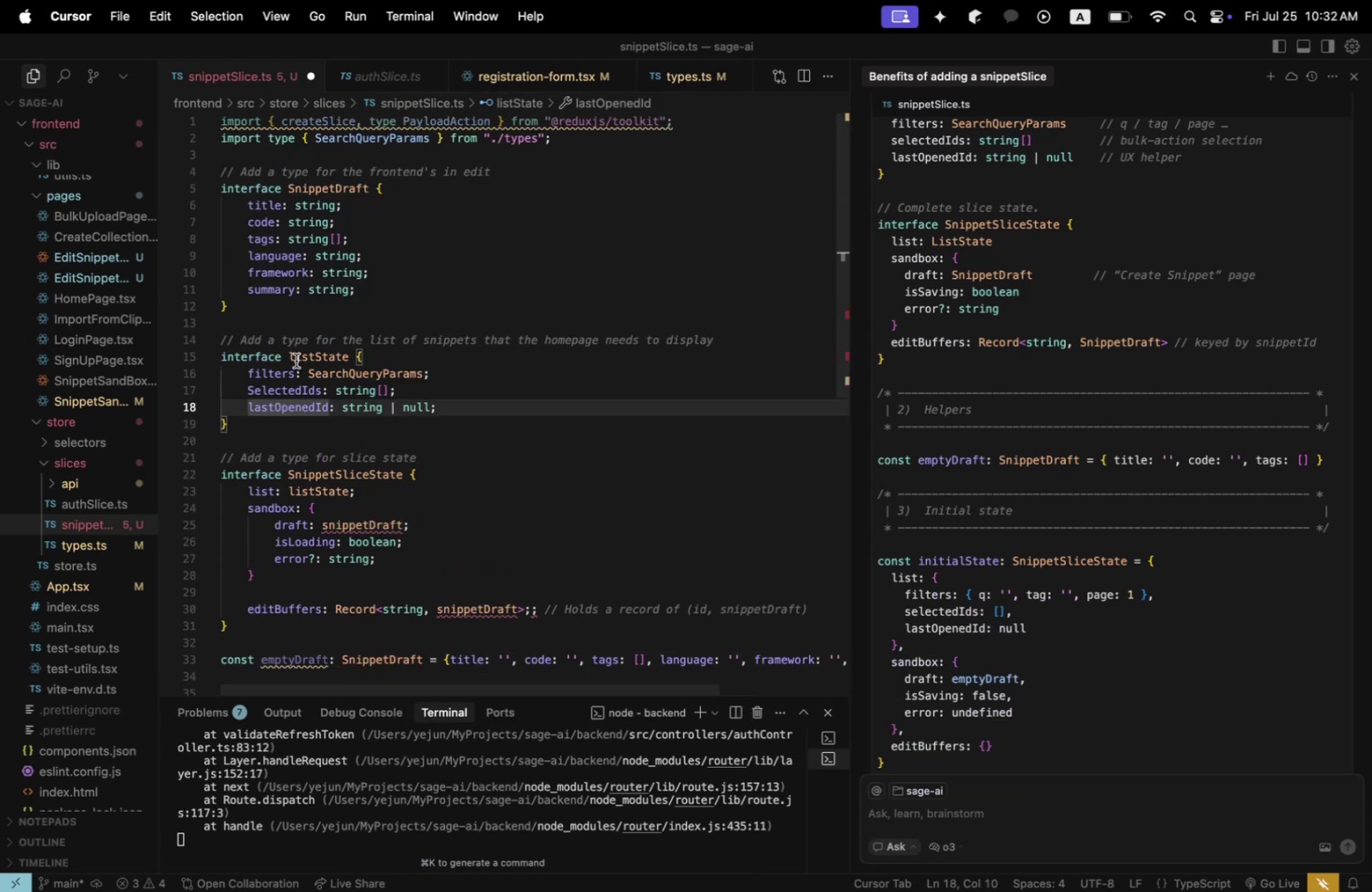 
left_click([296, 360])
 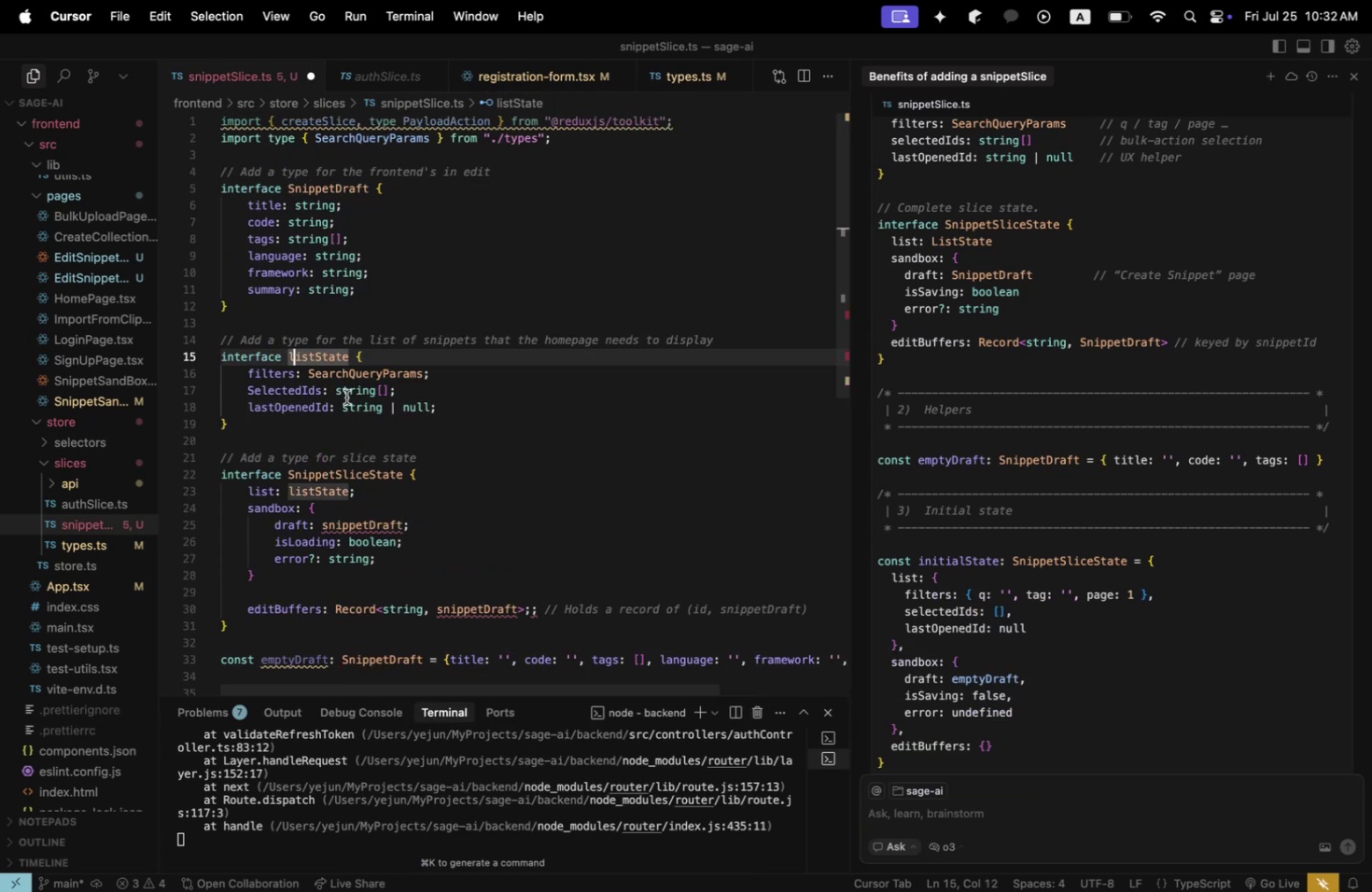 
key(Backspace)
 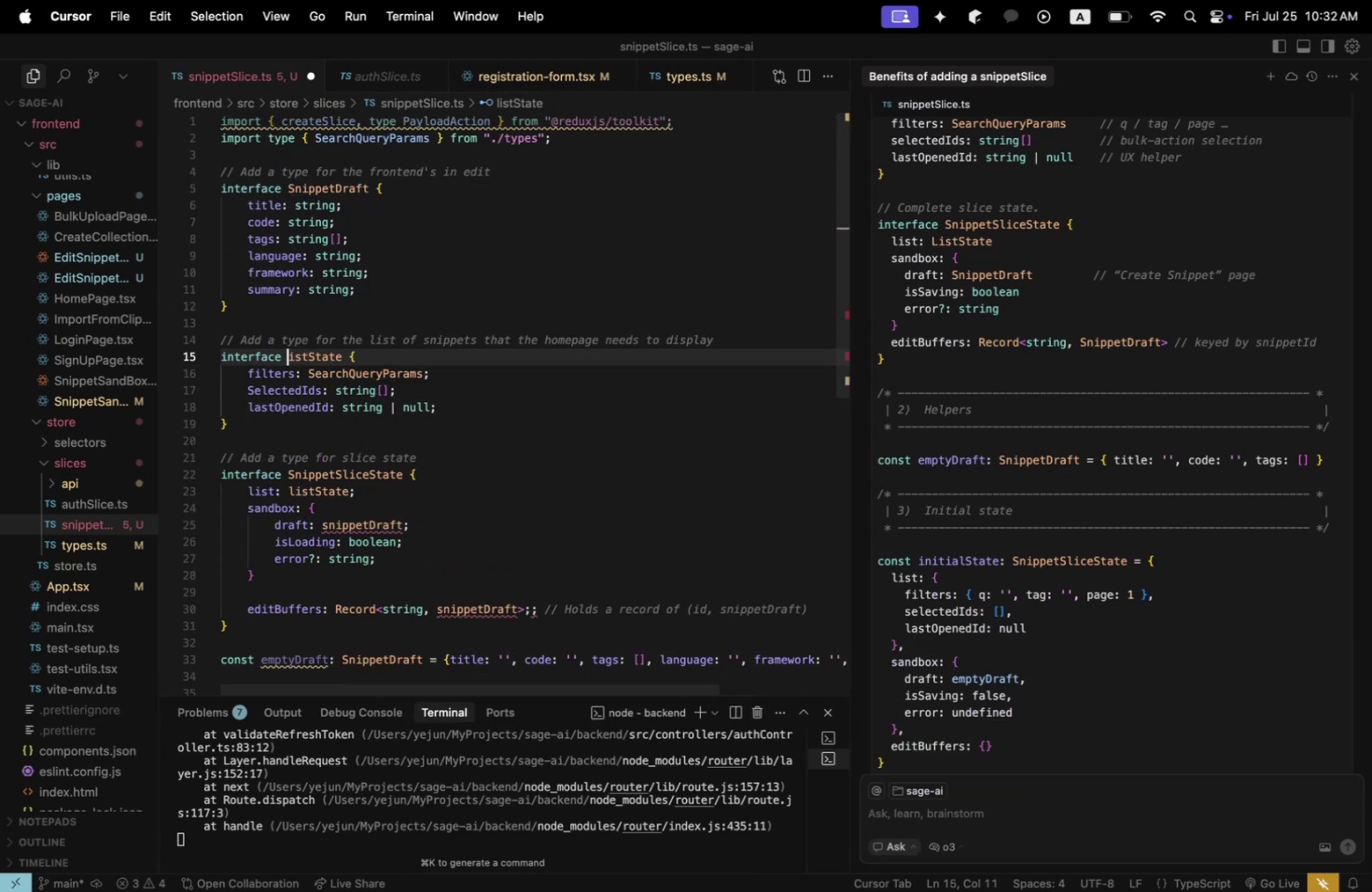 
key(Shift+ShiftLeft)
 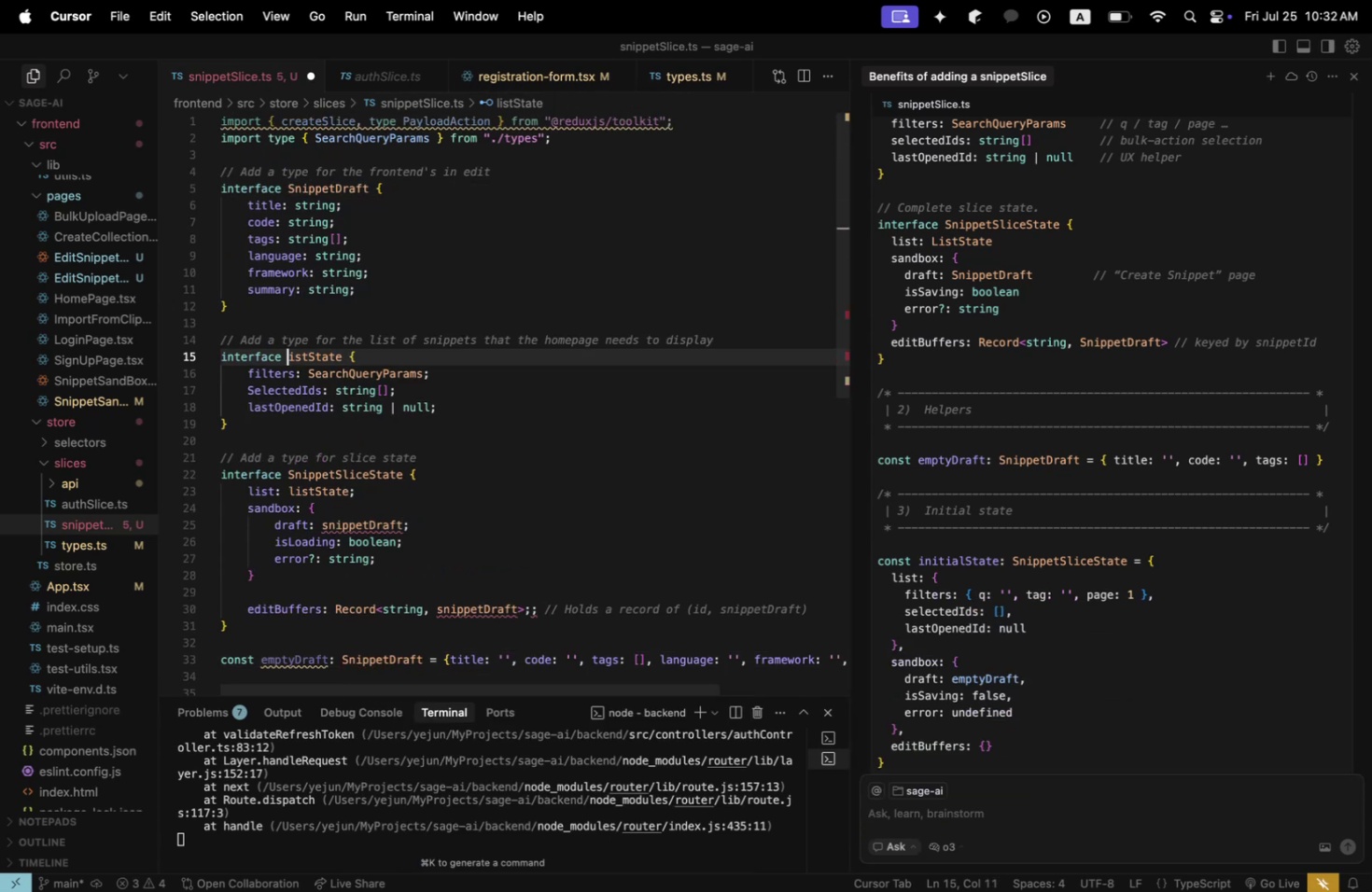 
key(Shift+L)
 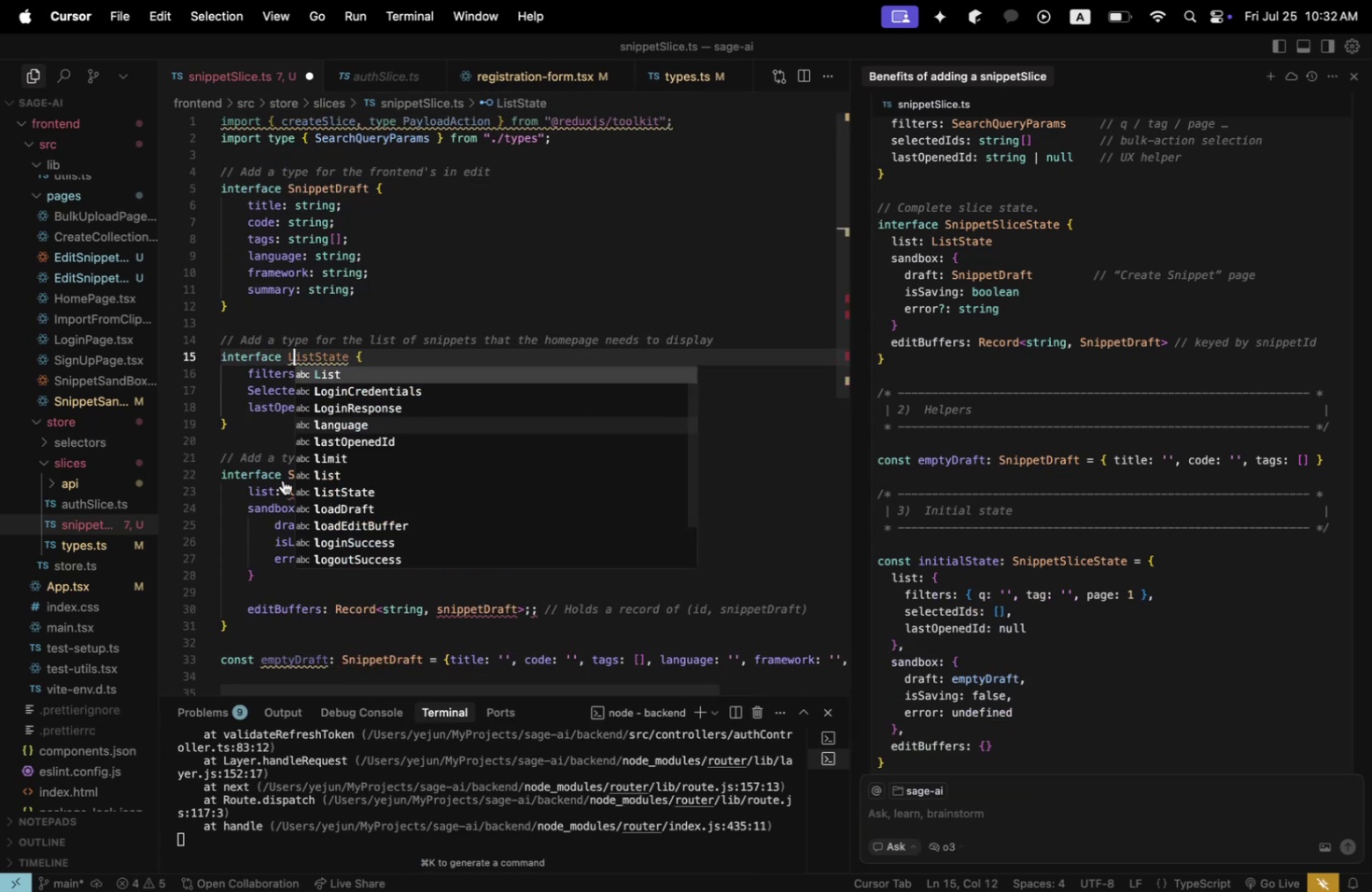 
left_click([256, 534])
 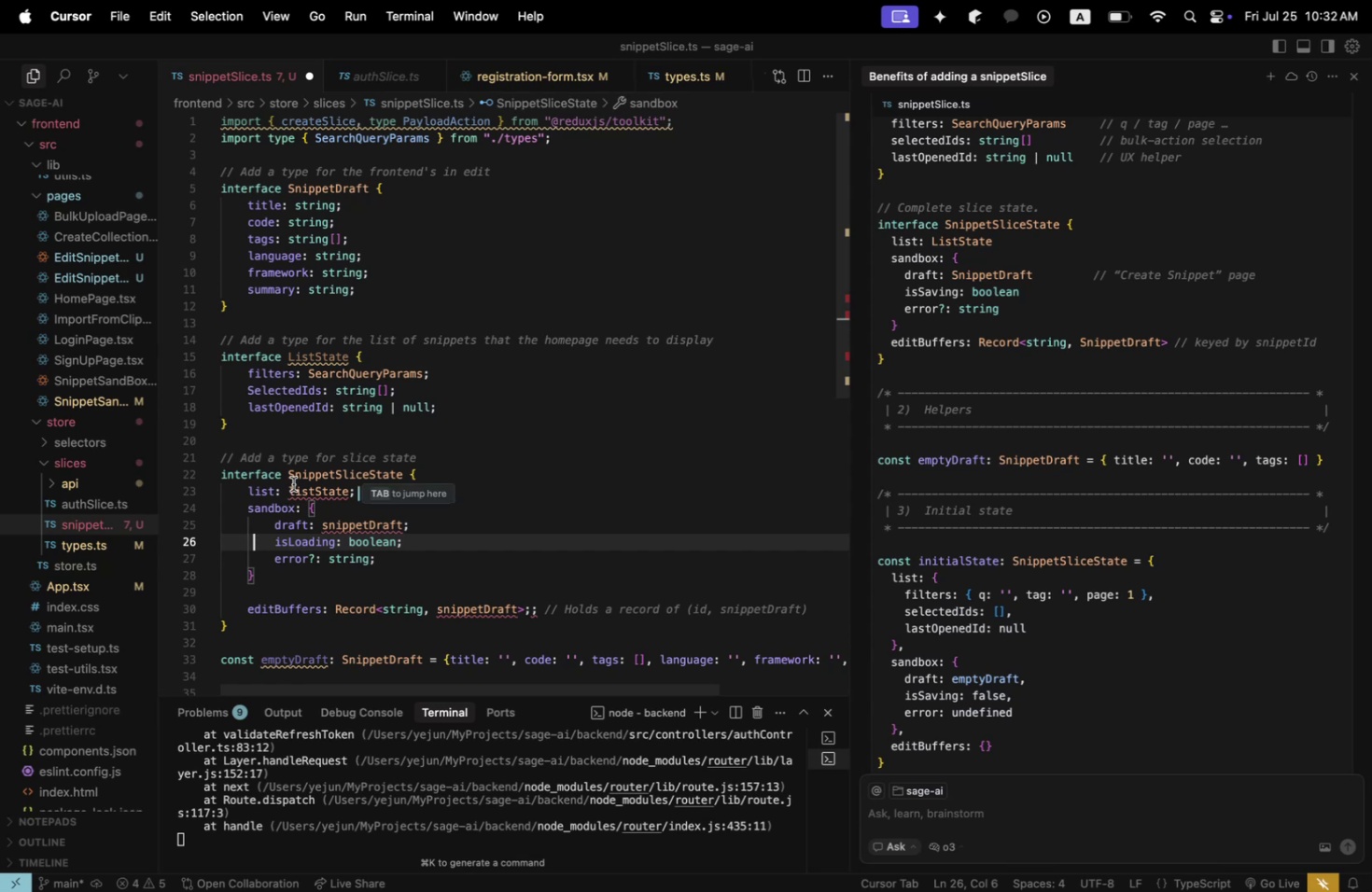 
left_click([293, 483])
 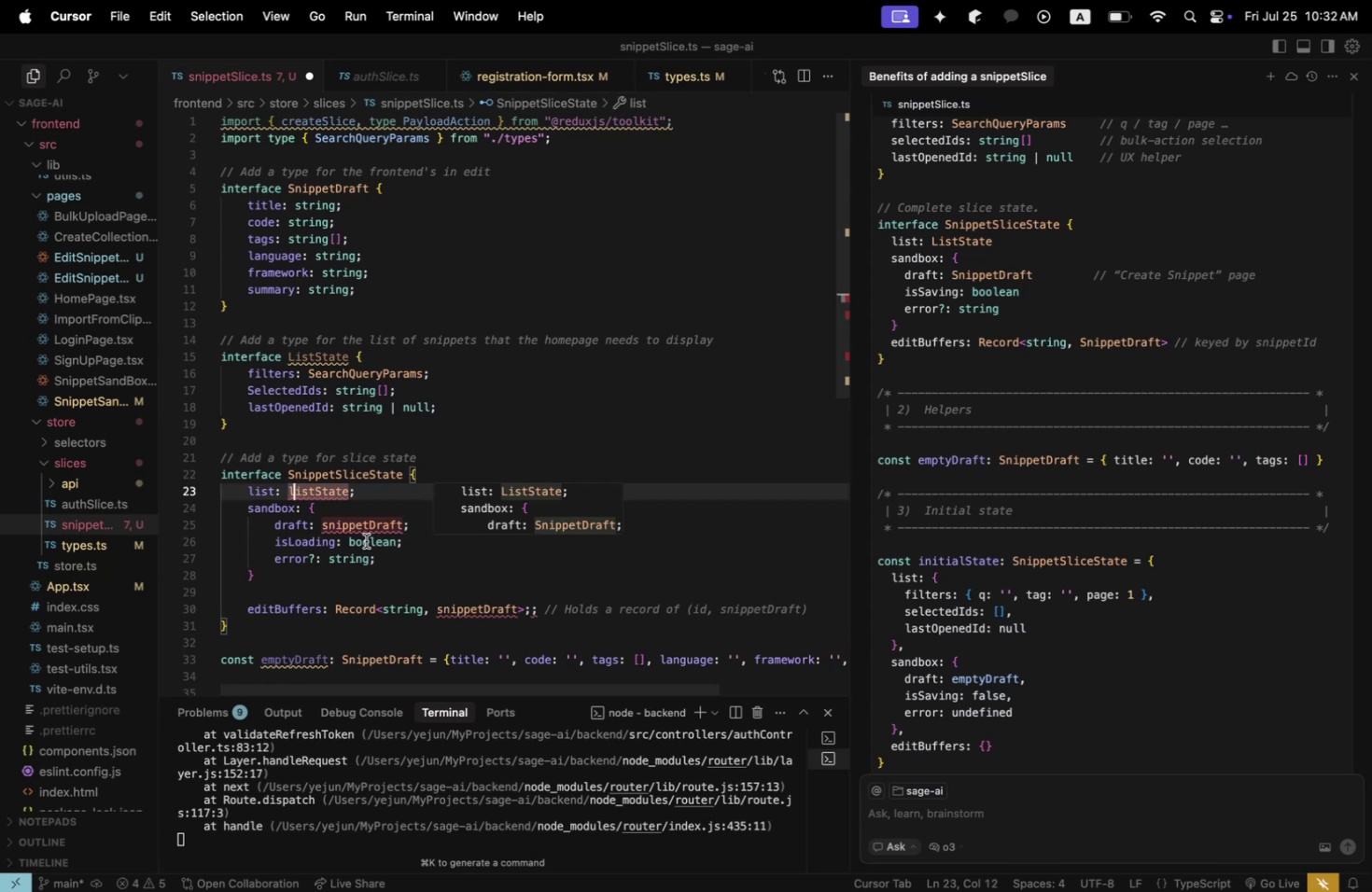 
key(Backspace)
 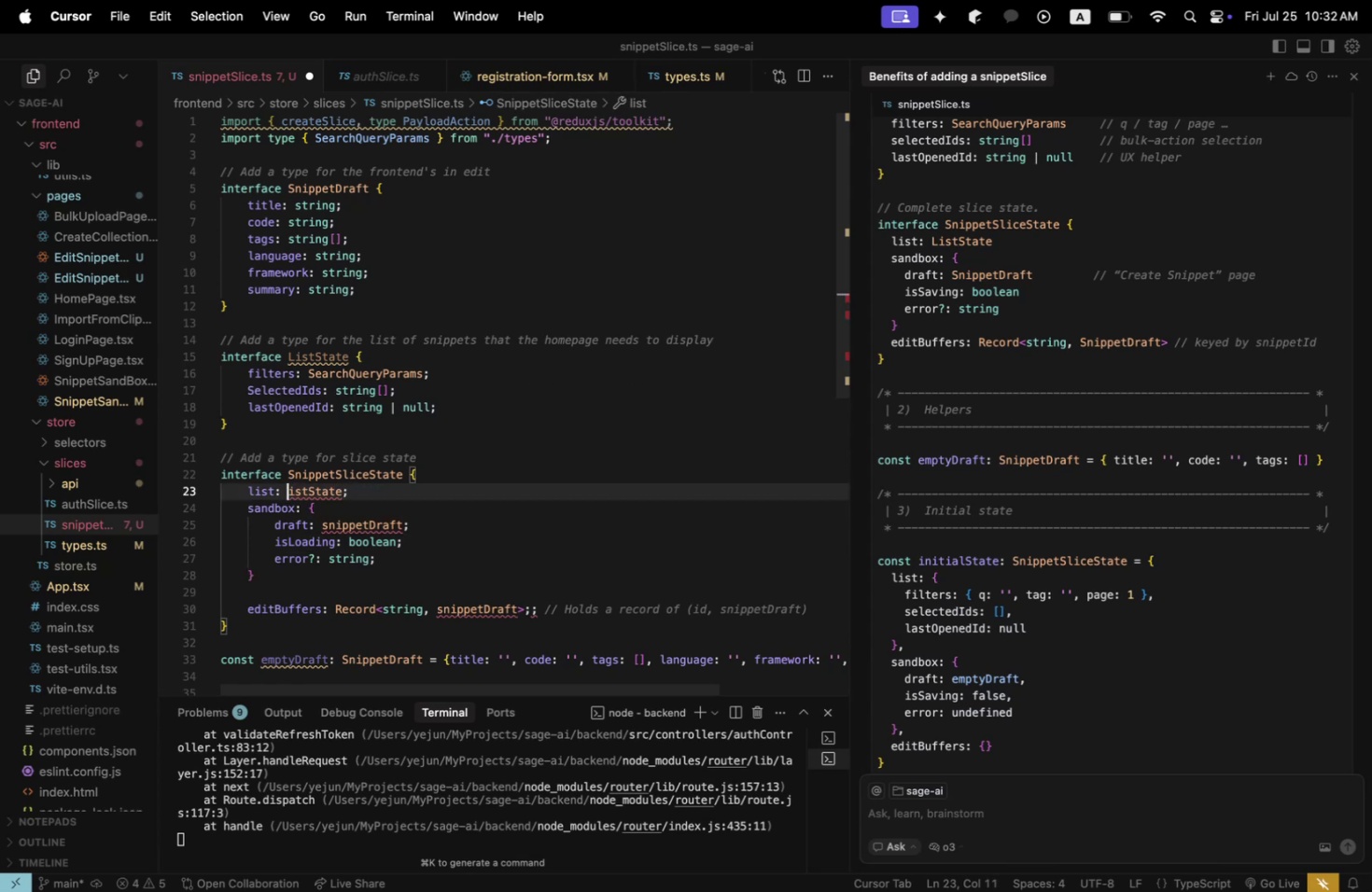 
key(Shift+ShiftLeft)
 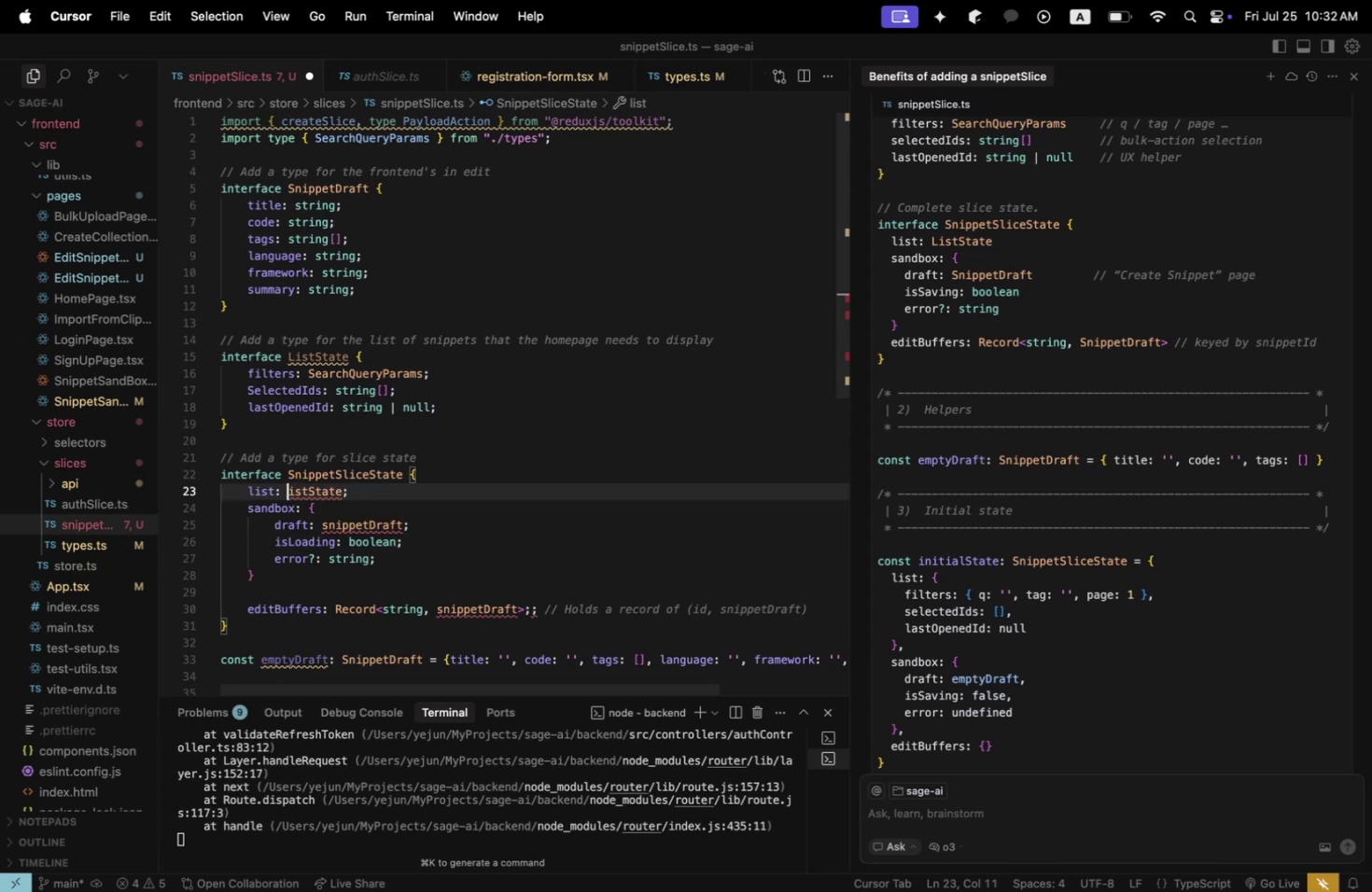 
key(Shift+L)
 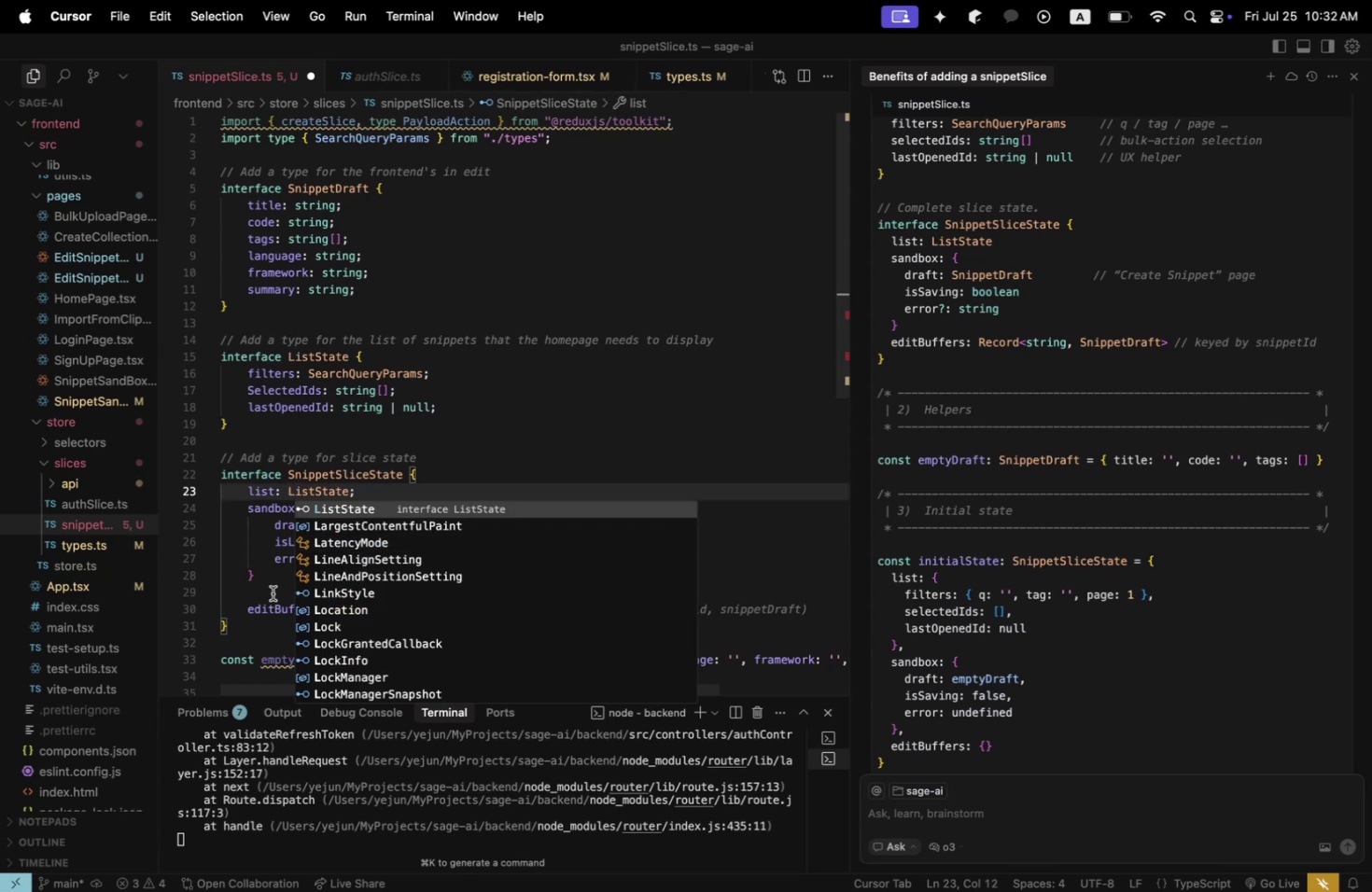 
left_click([272, 592])
 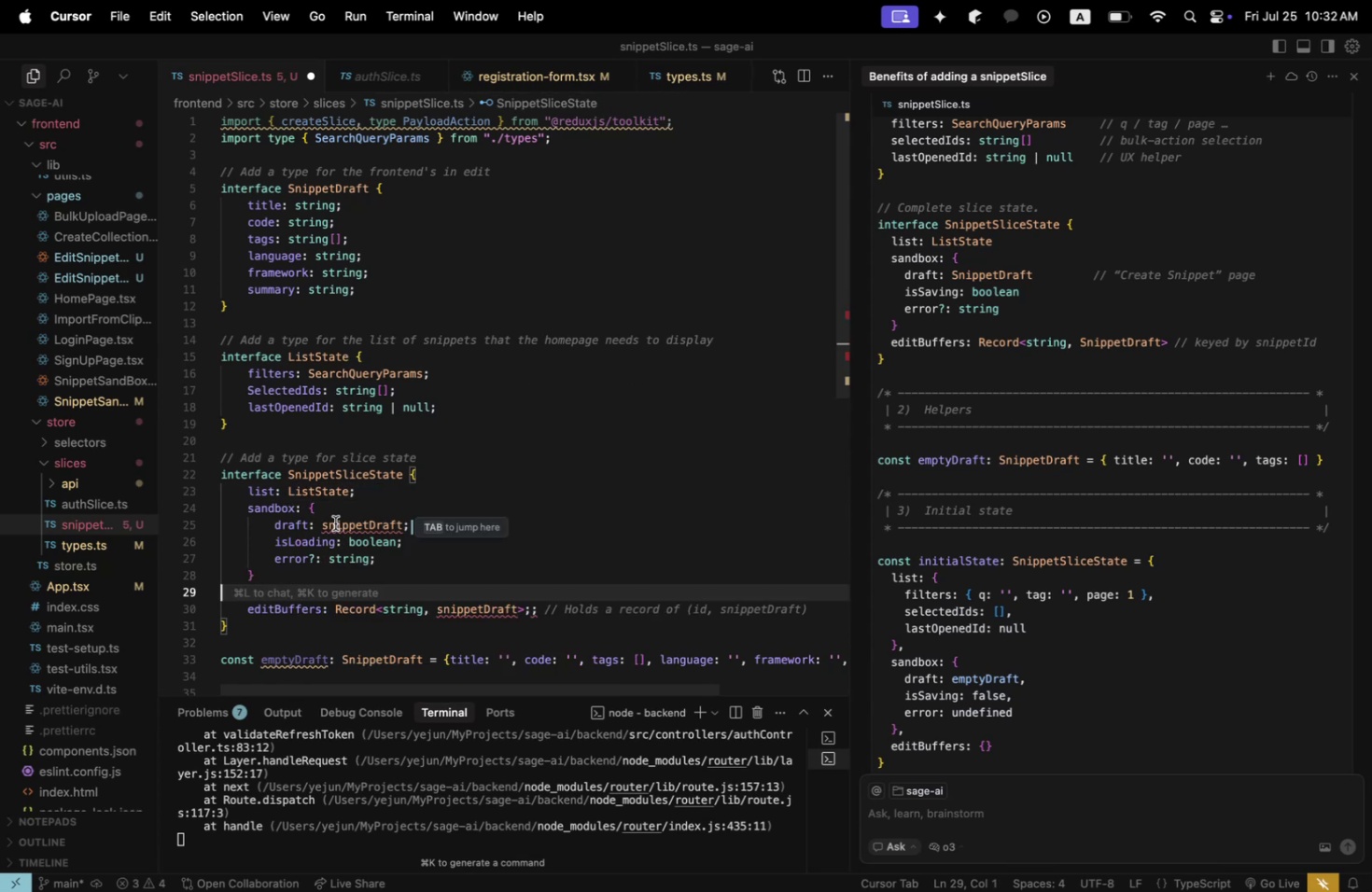 
left_click([331, 522])
 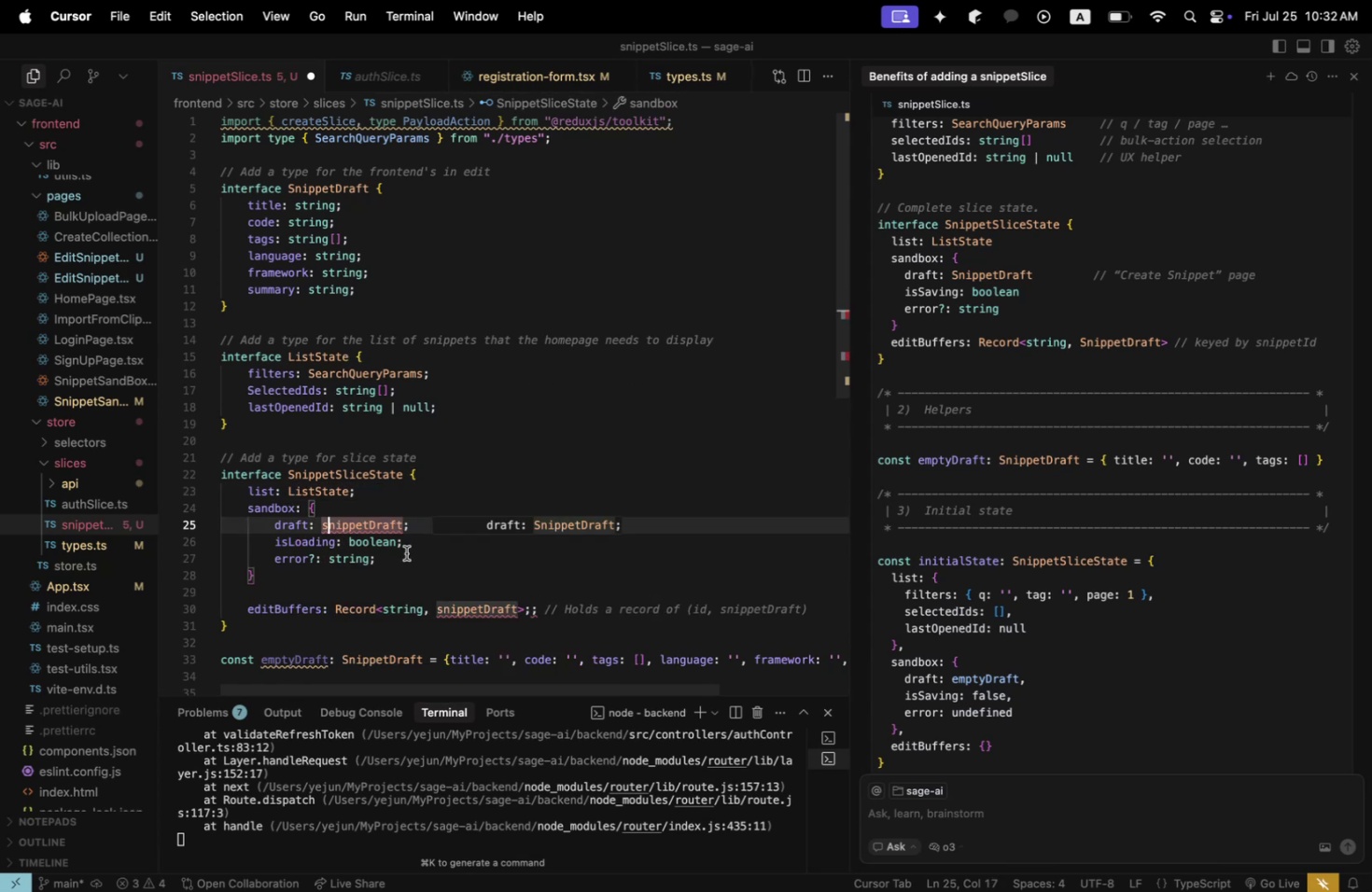 
key(Backspace)
 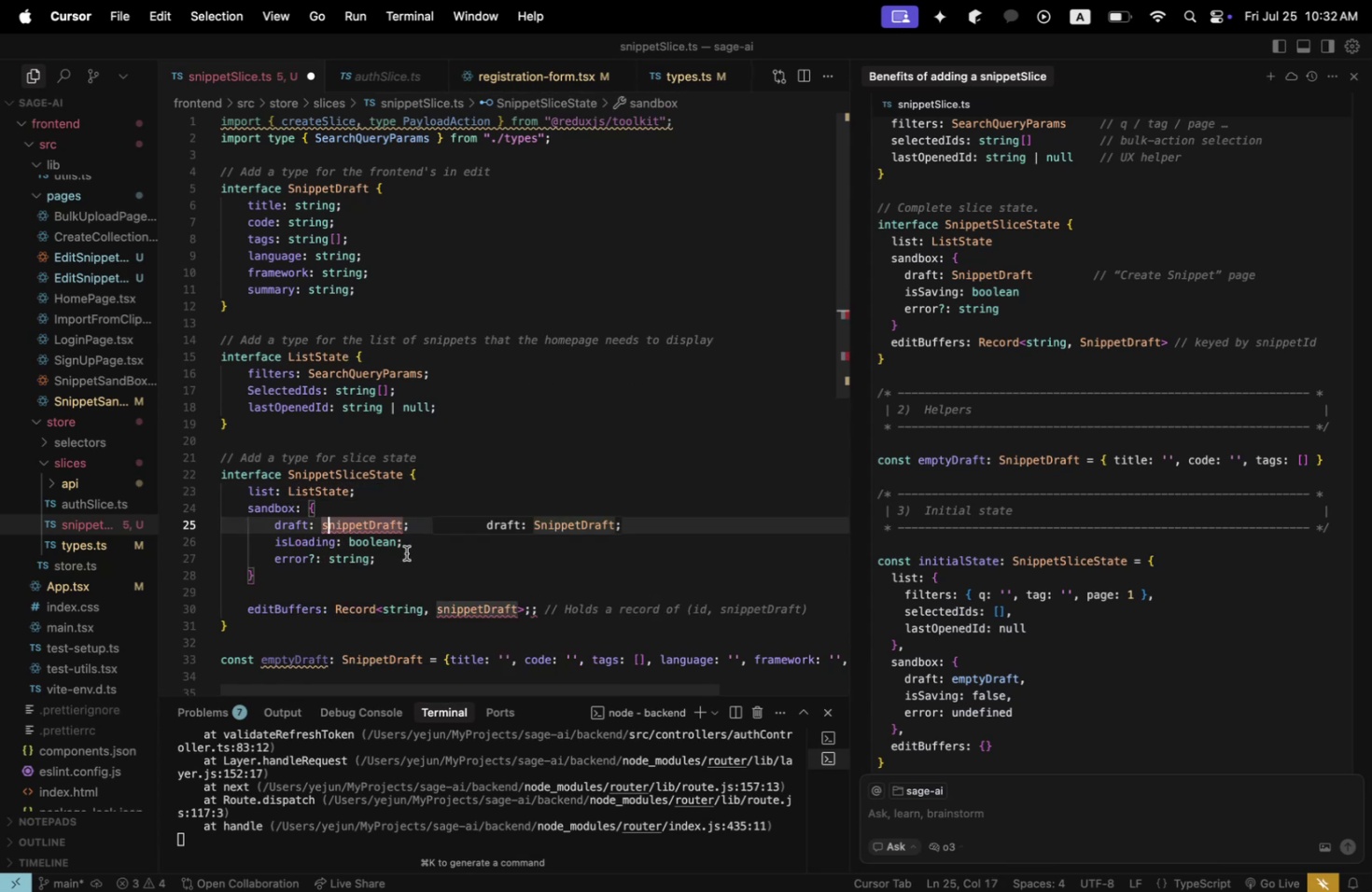 
key(Shift+ShiftLeft)
 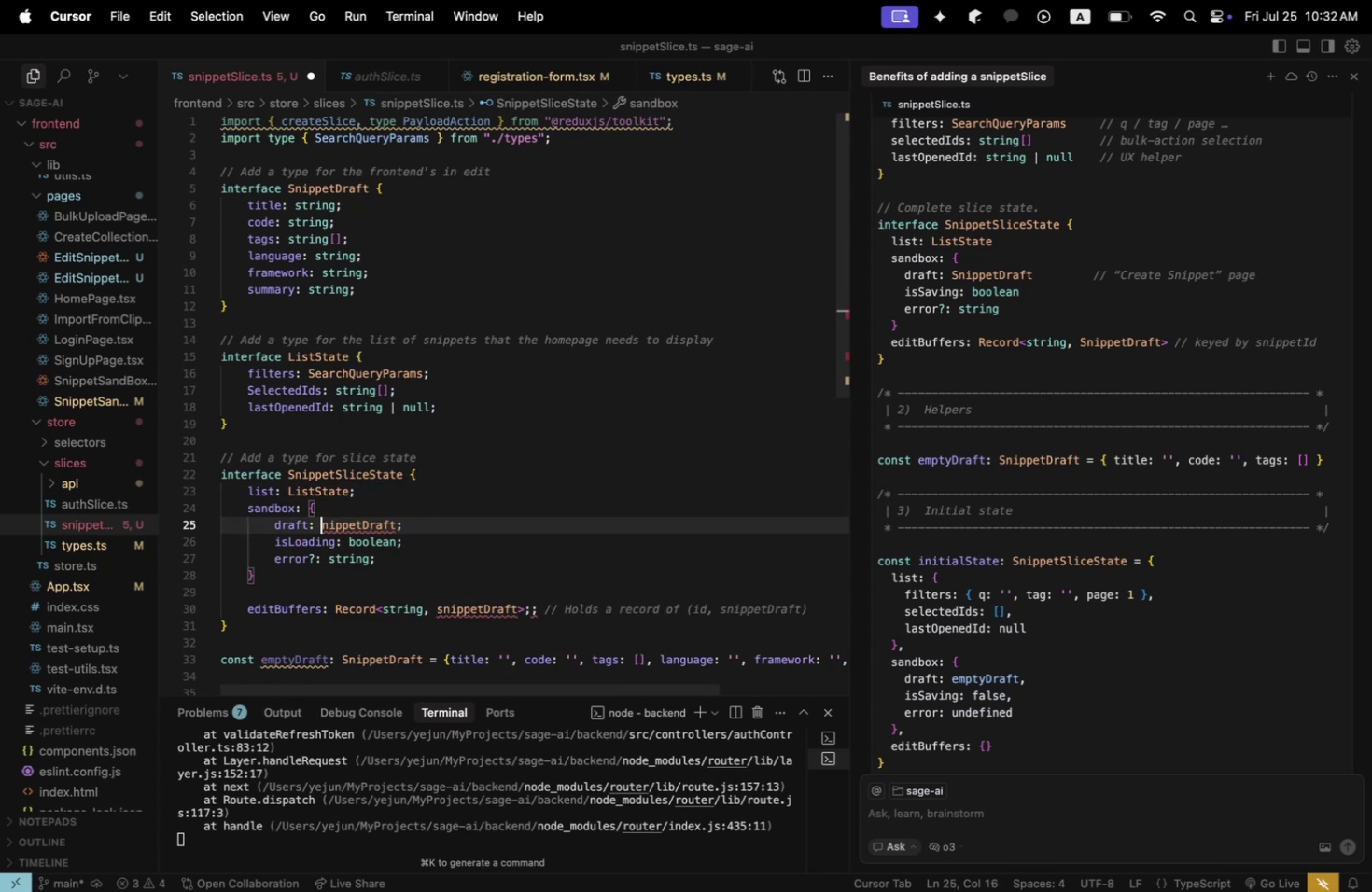 
key(Shift+S)
 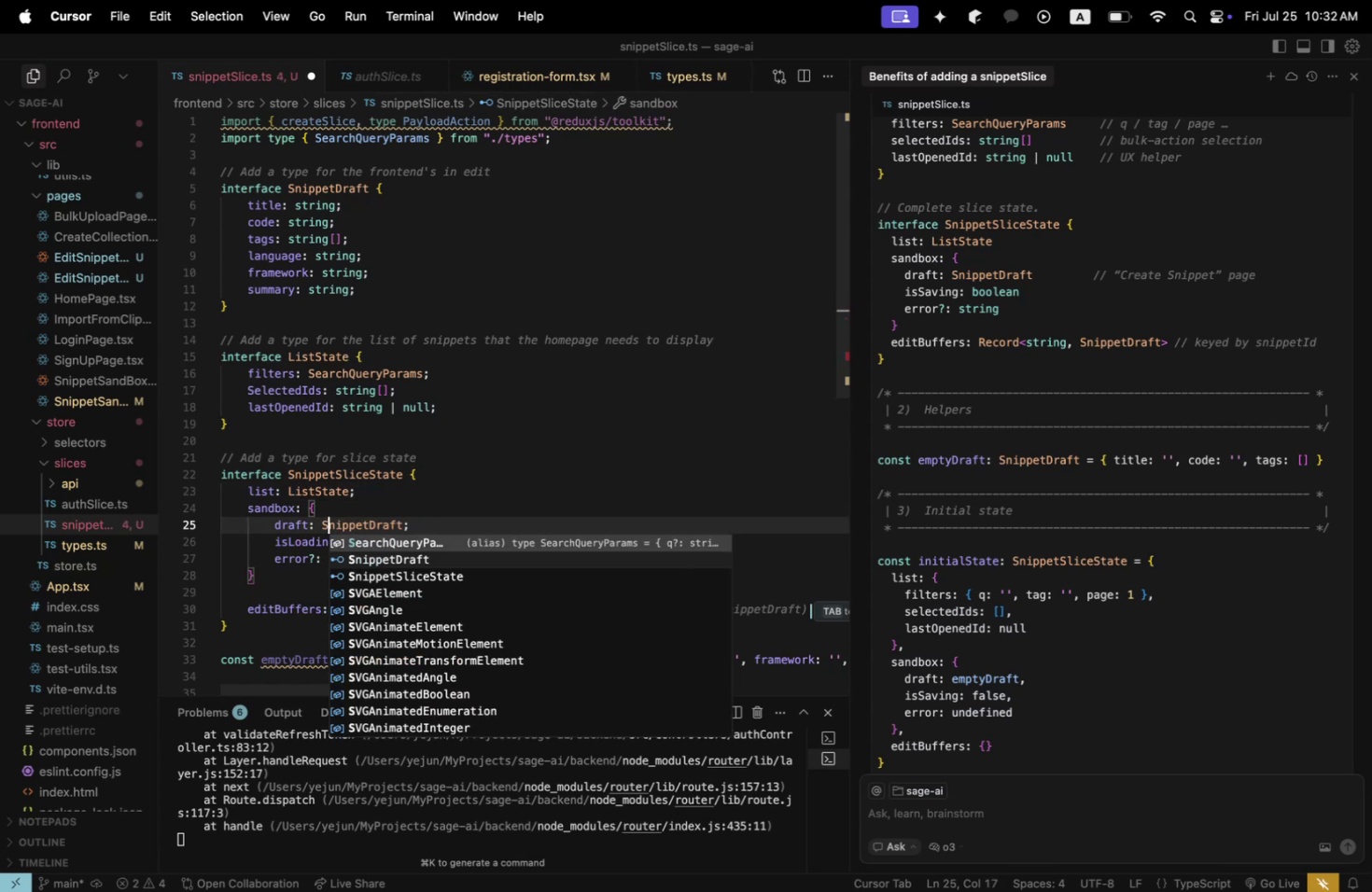 
key(Meta+CommandLeft)
 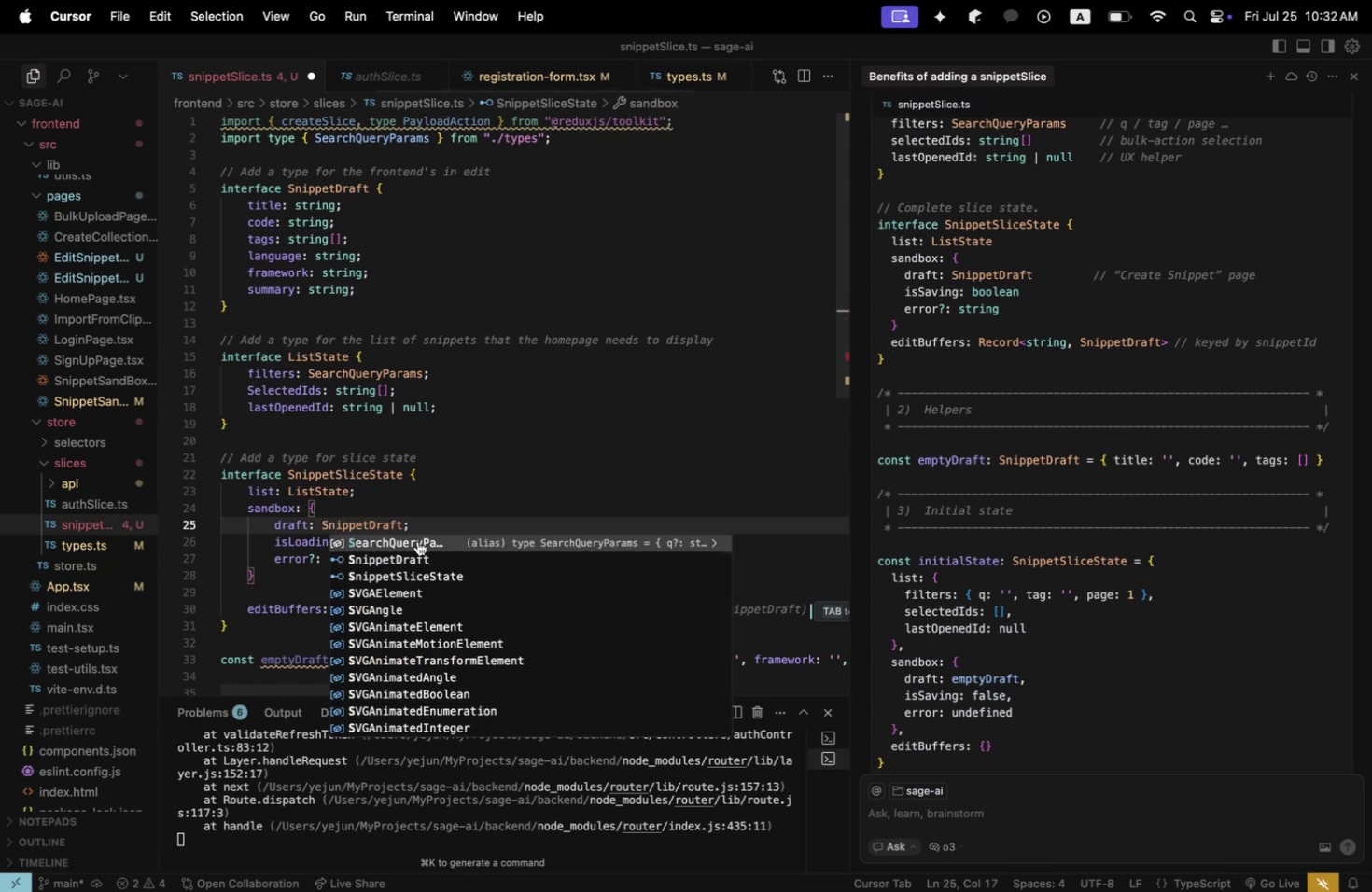 
key(Meta+S)
 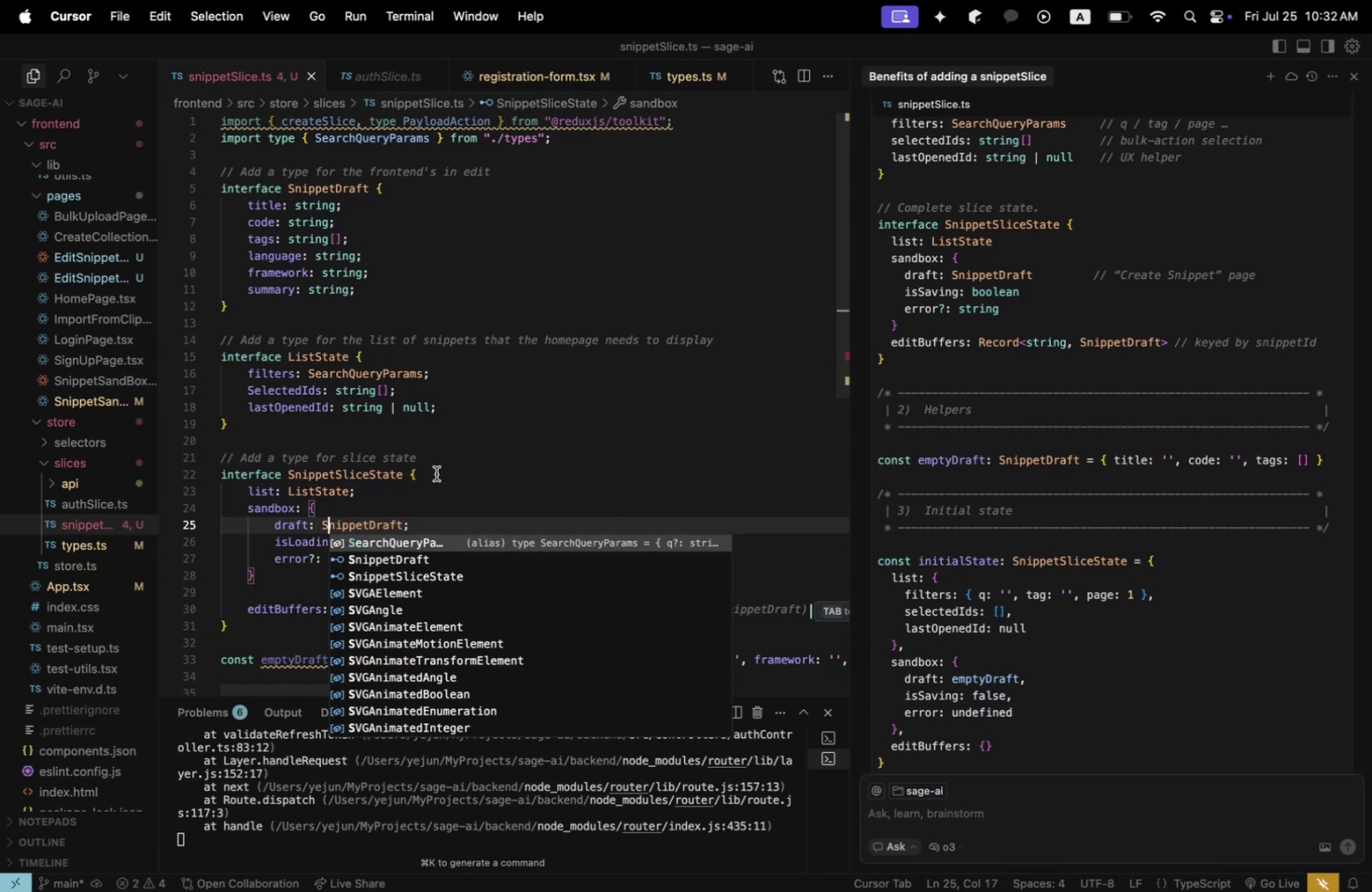 
left_click([436, 473])
 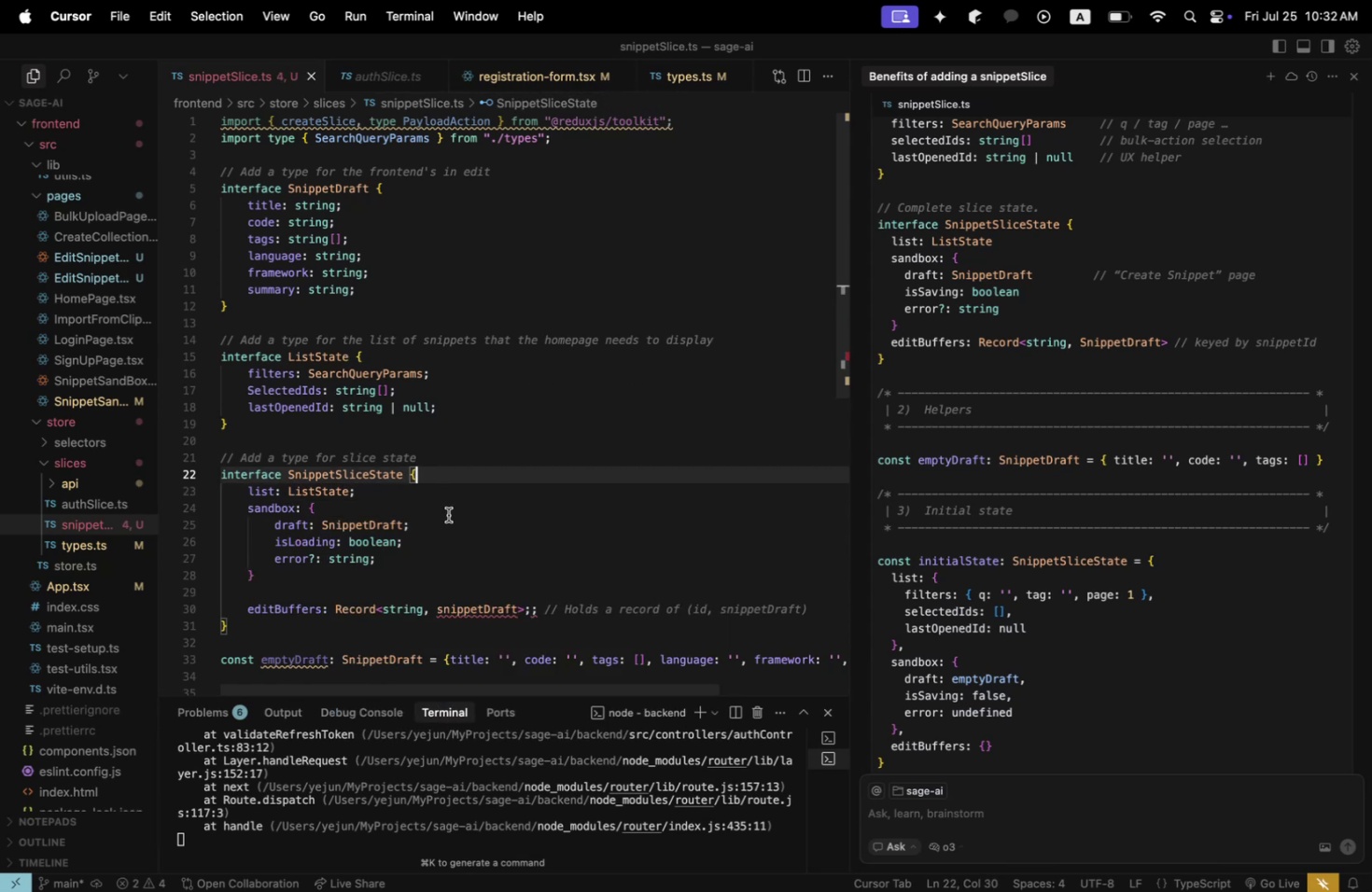 
scroll: coordinate [448, 514], scroll_direction: down, amount: 3.0
 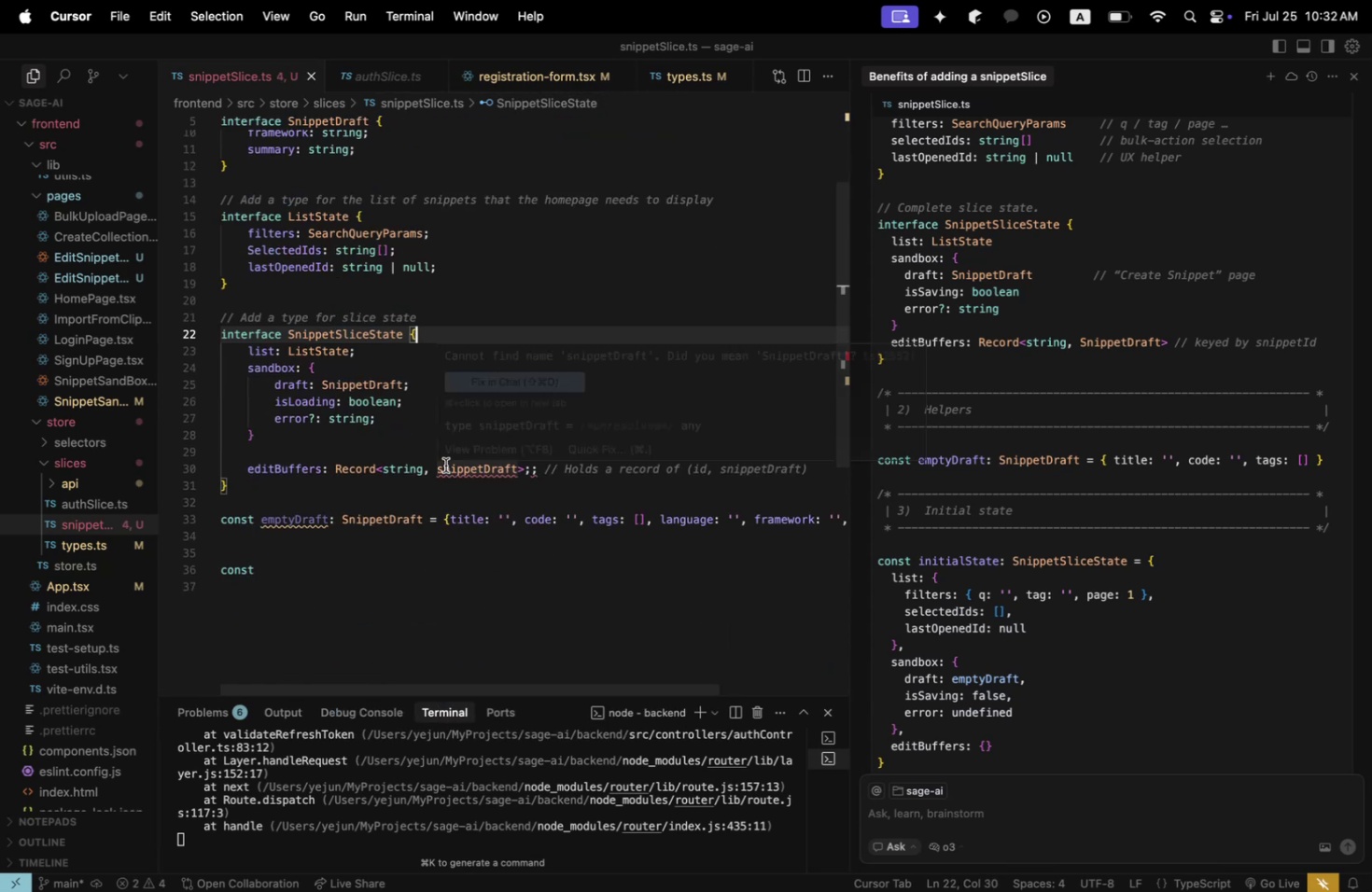 
key(Backspace)
 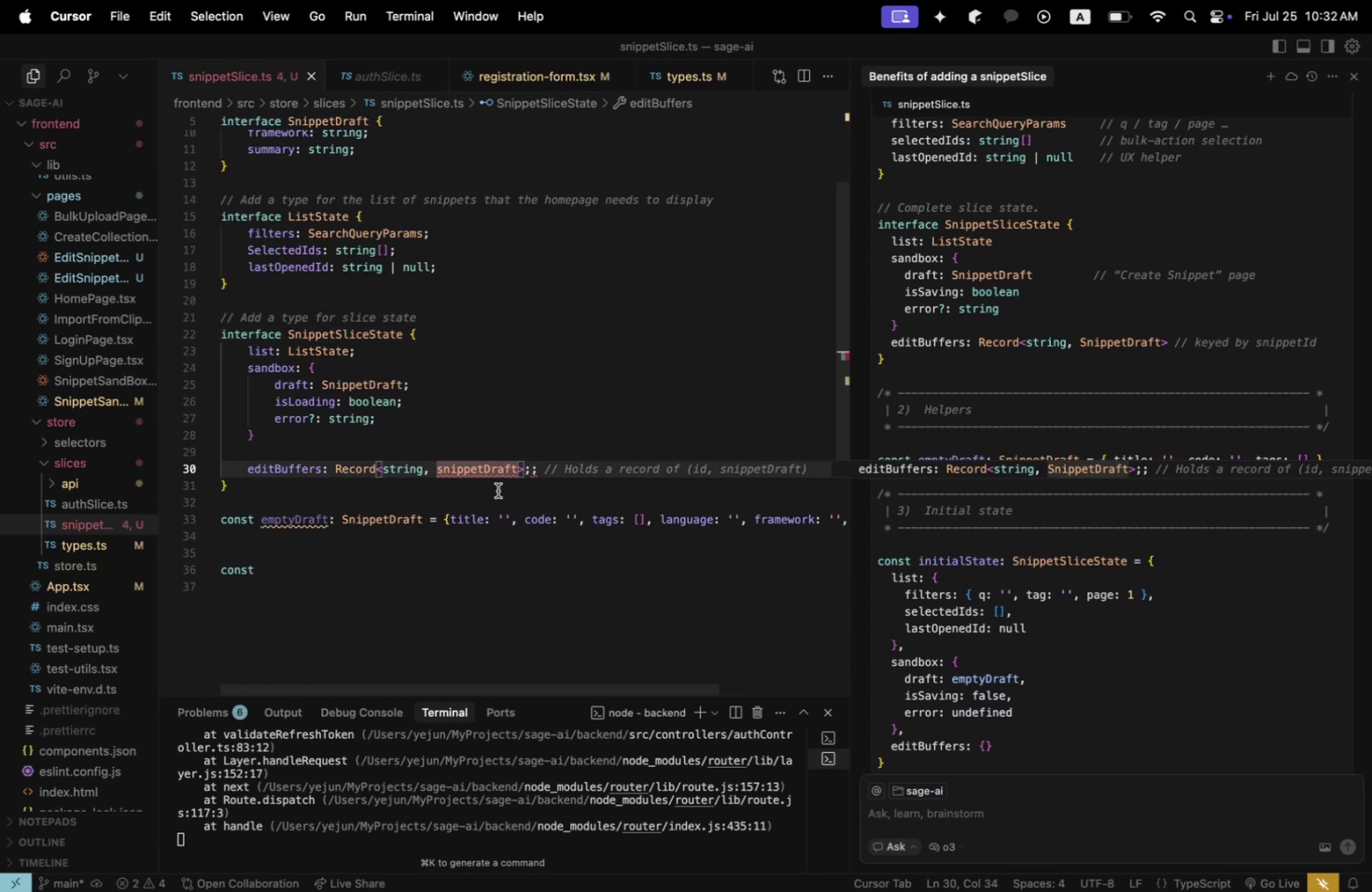 
key(Shift+ShiftLeft)
 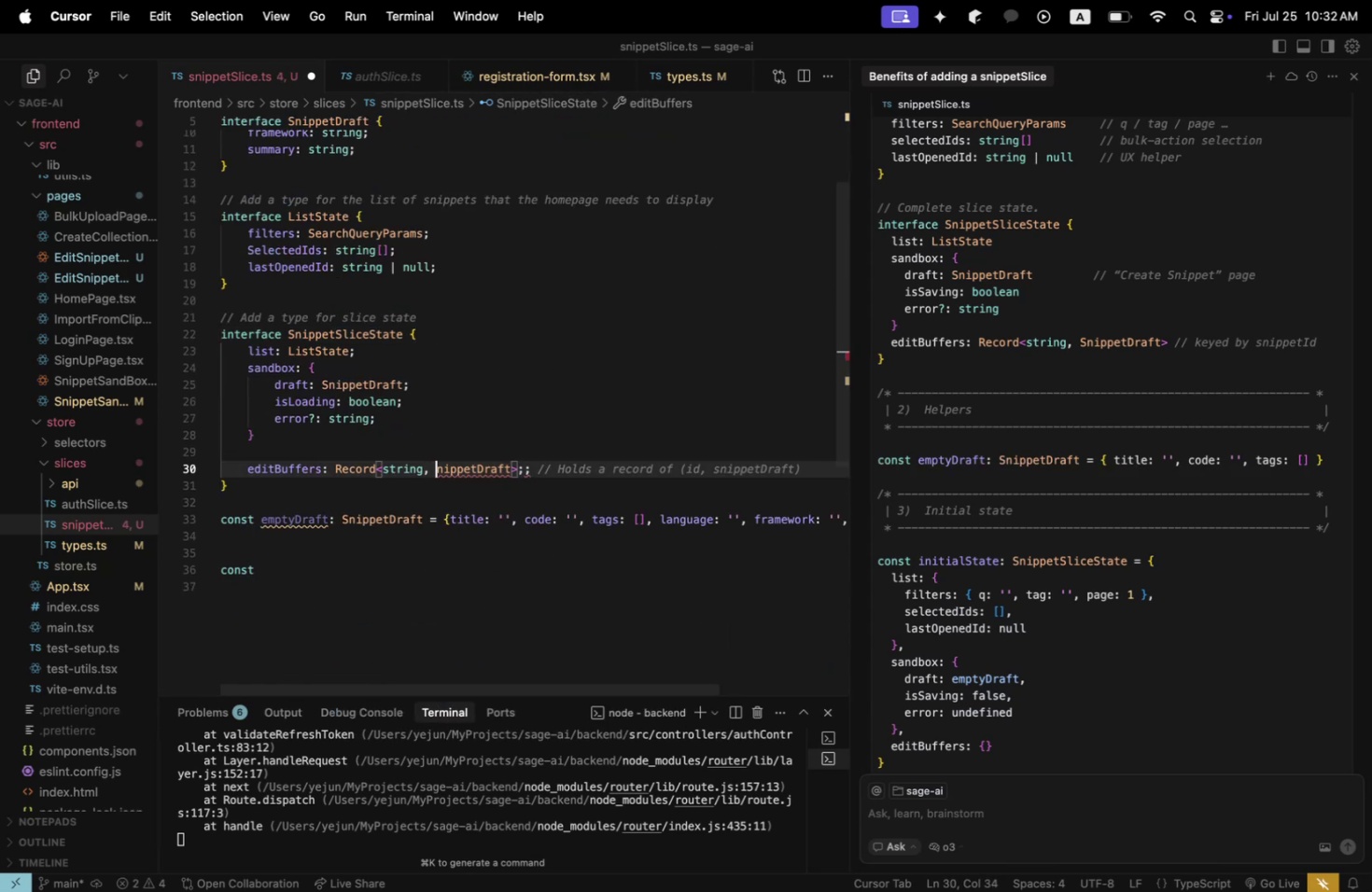 
key(Shift+S)
 